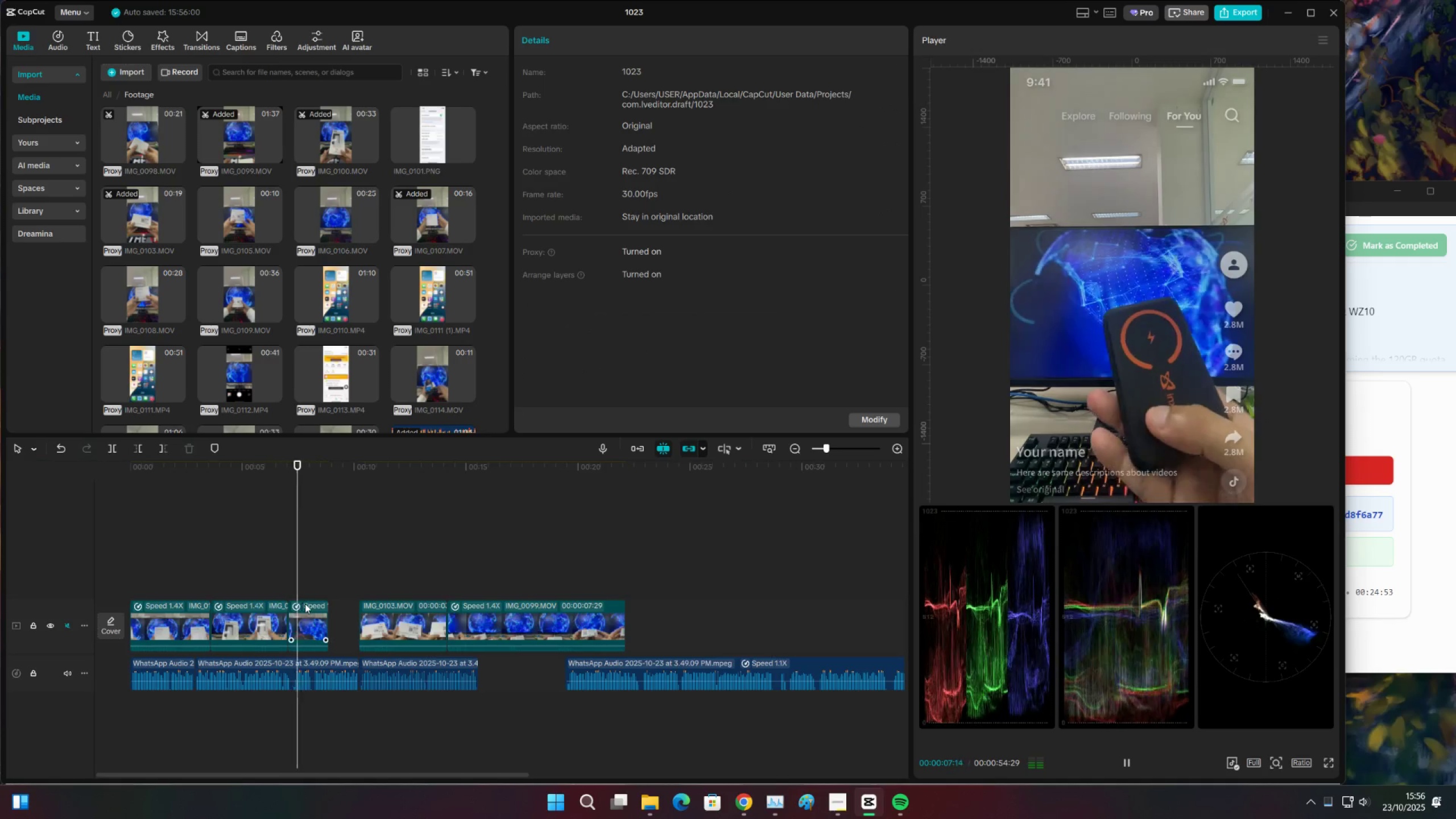 
key(Space)
 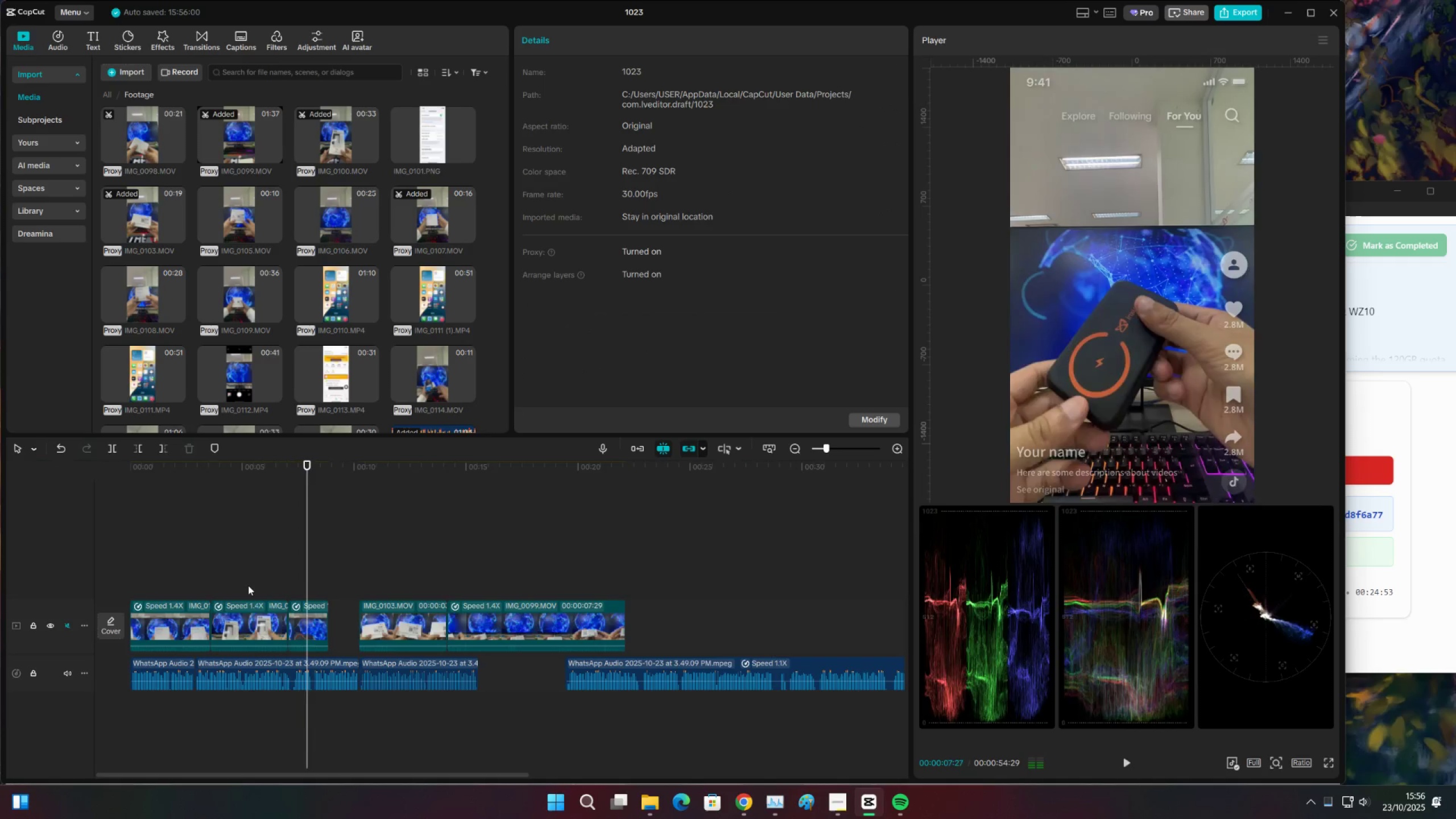 
left_click([248, 585])
 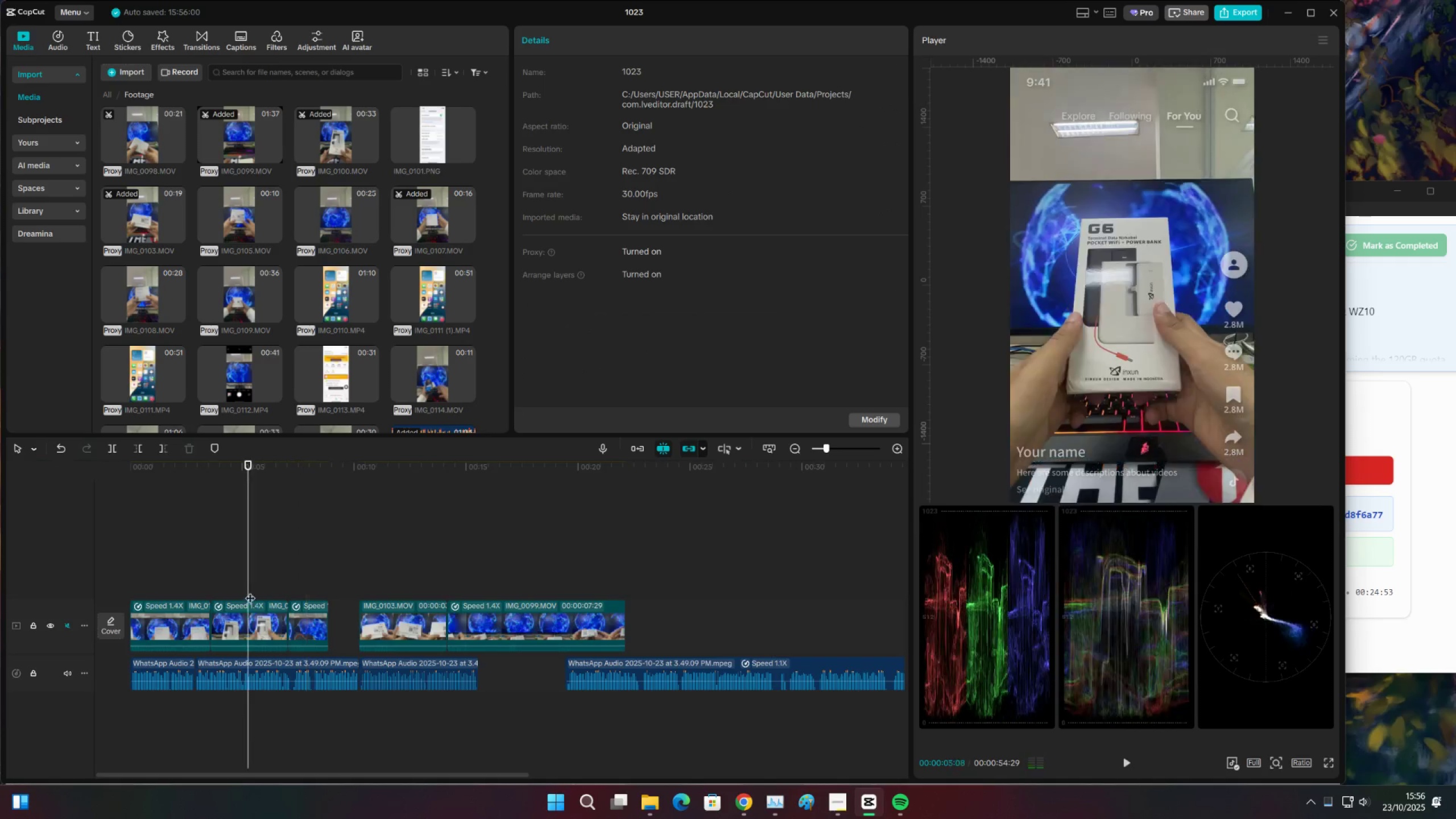 
key(Space)
 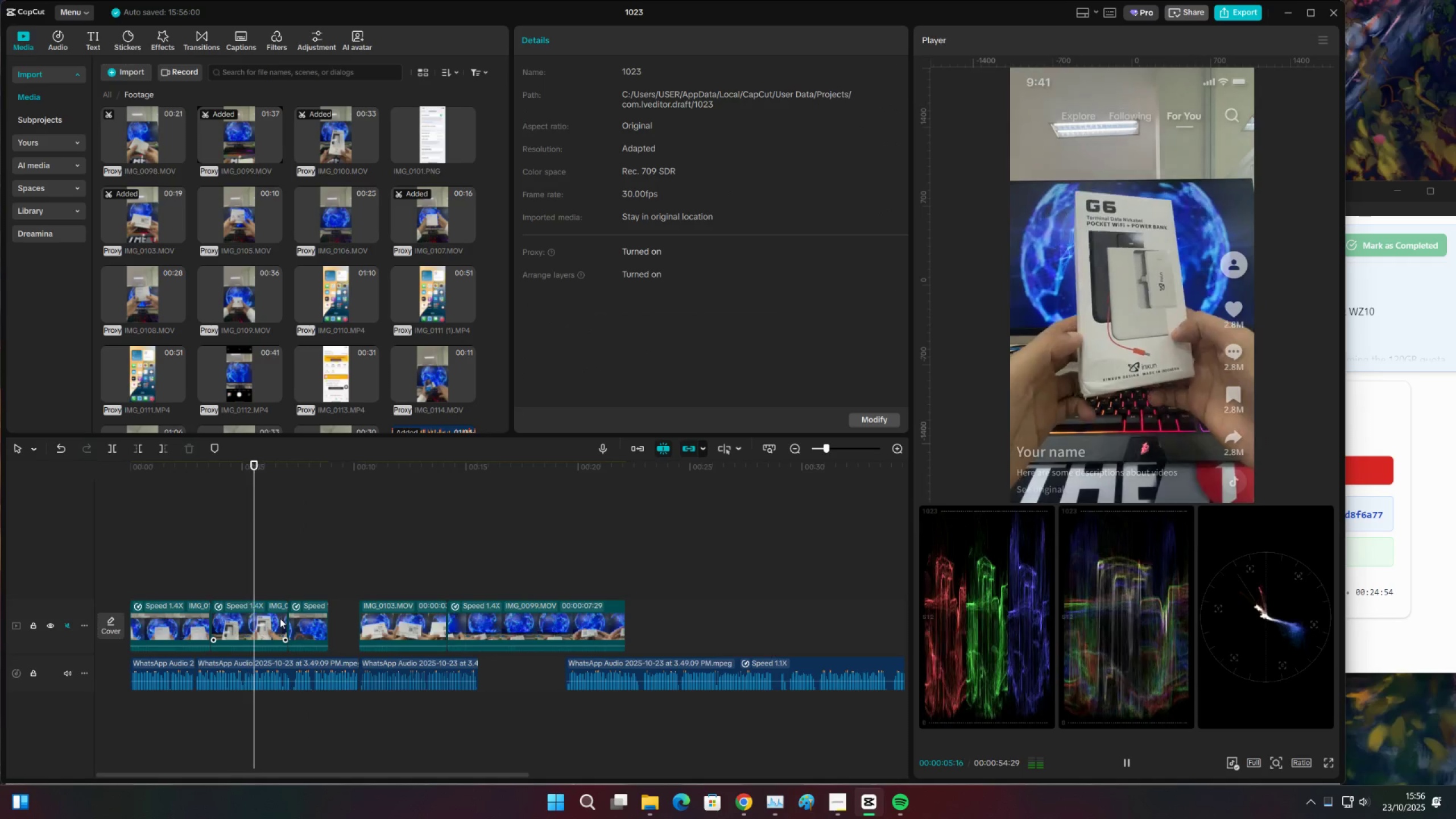 
left_click([280, 618])
 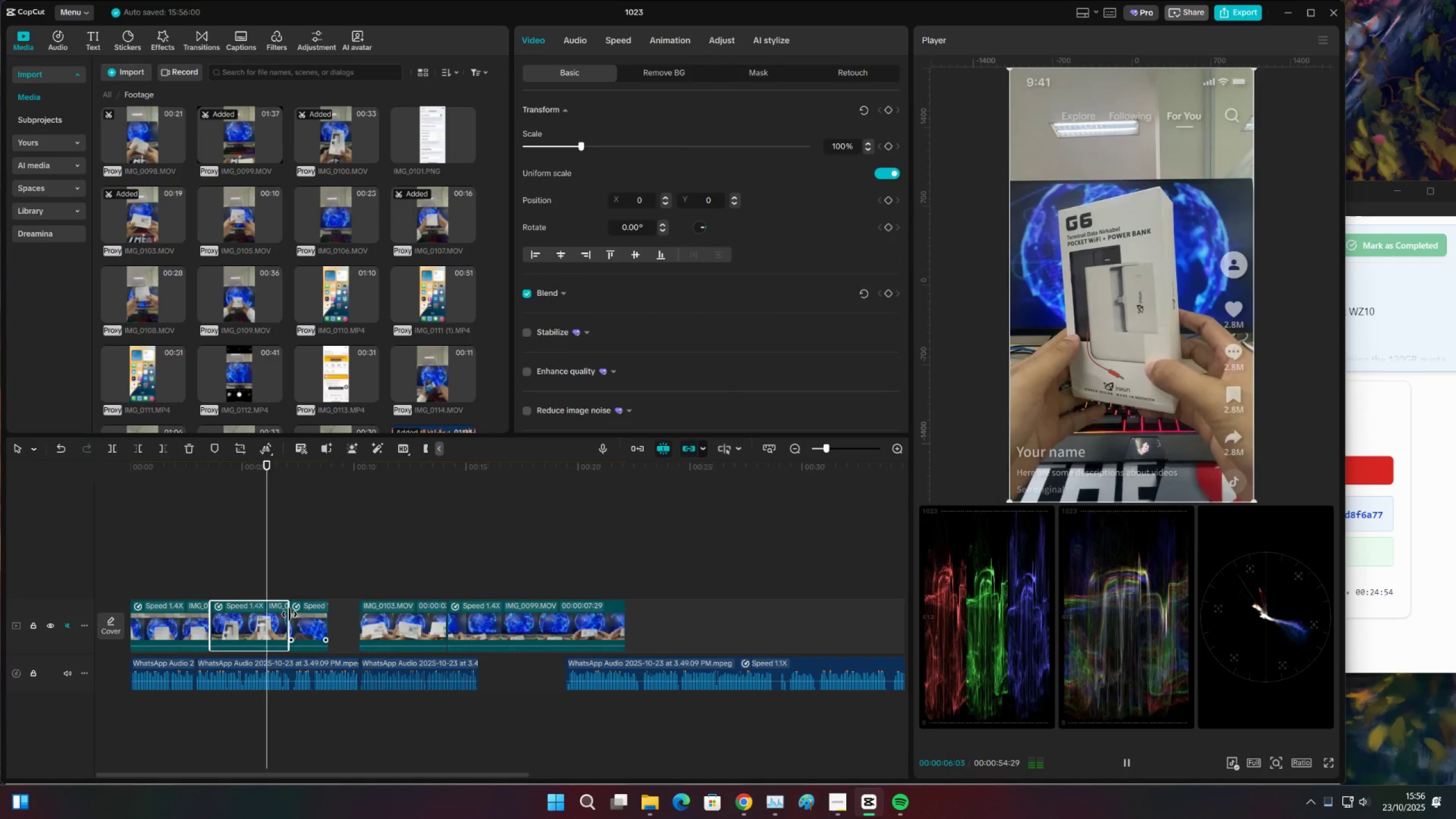 
key(Space)
 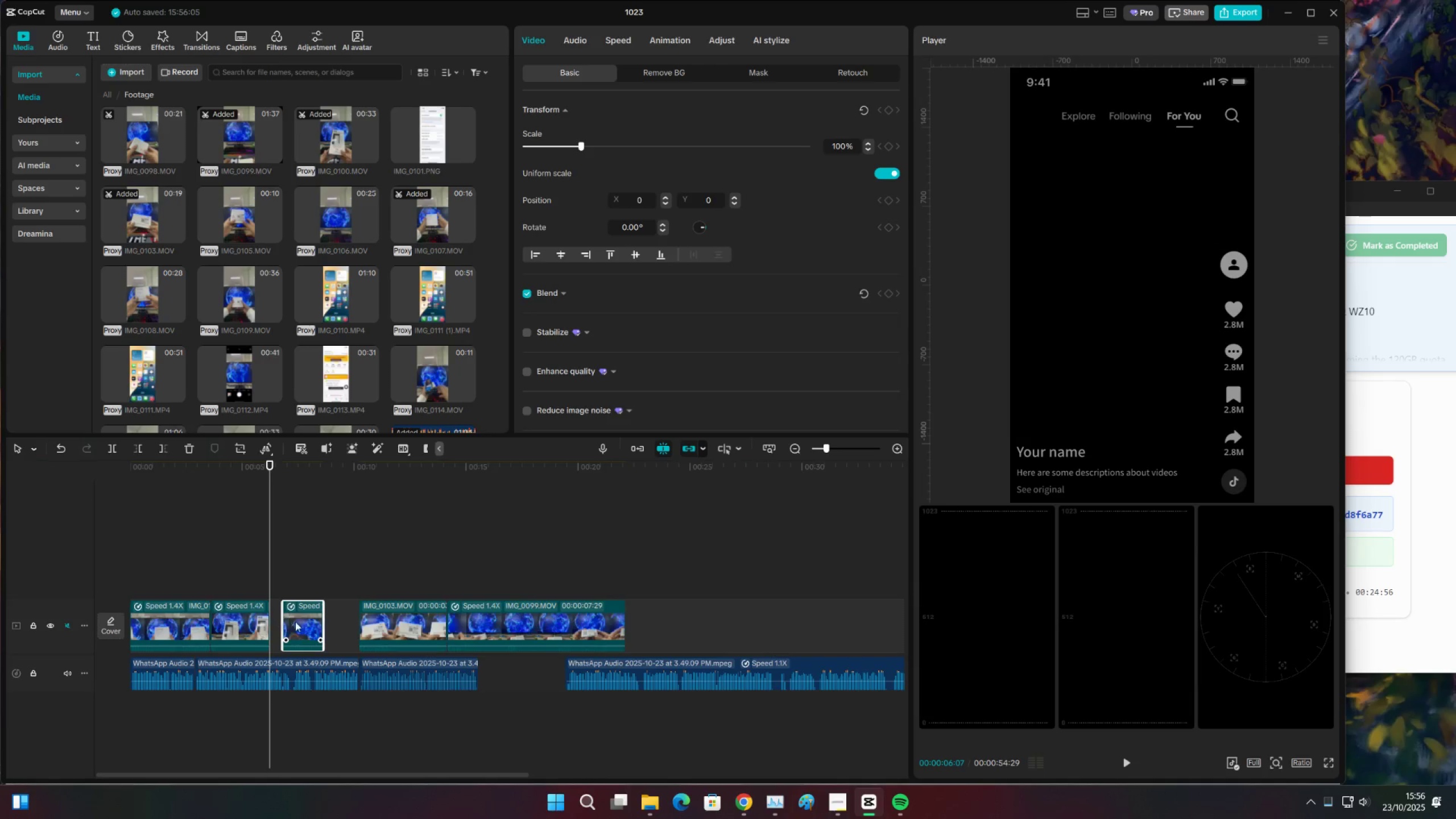 
key(Space)
 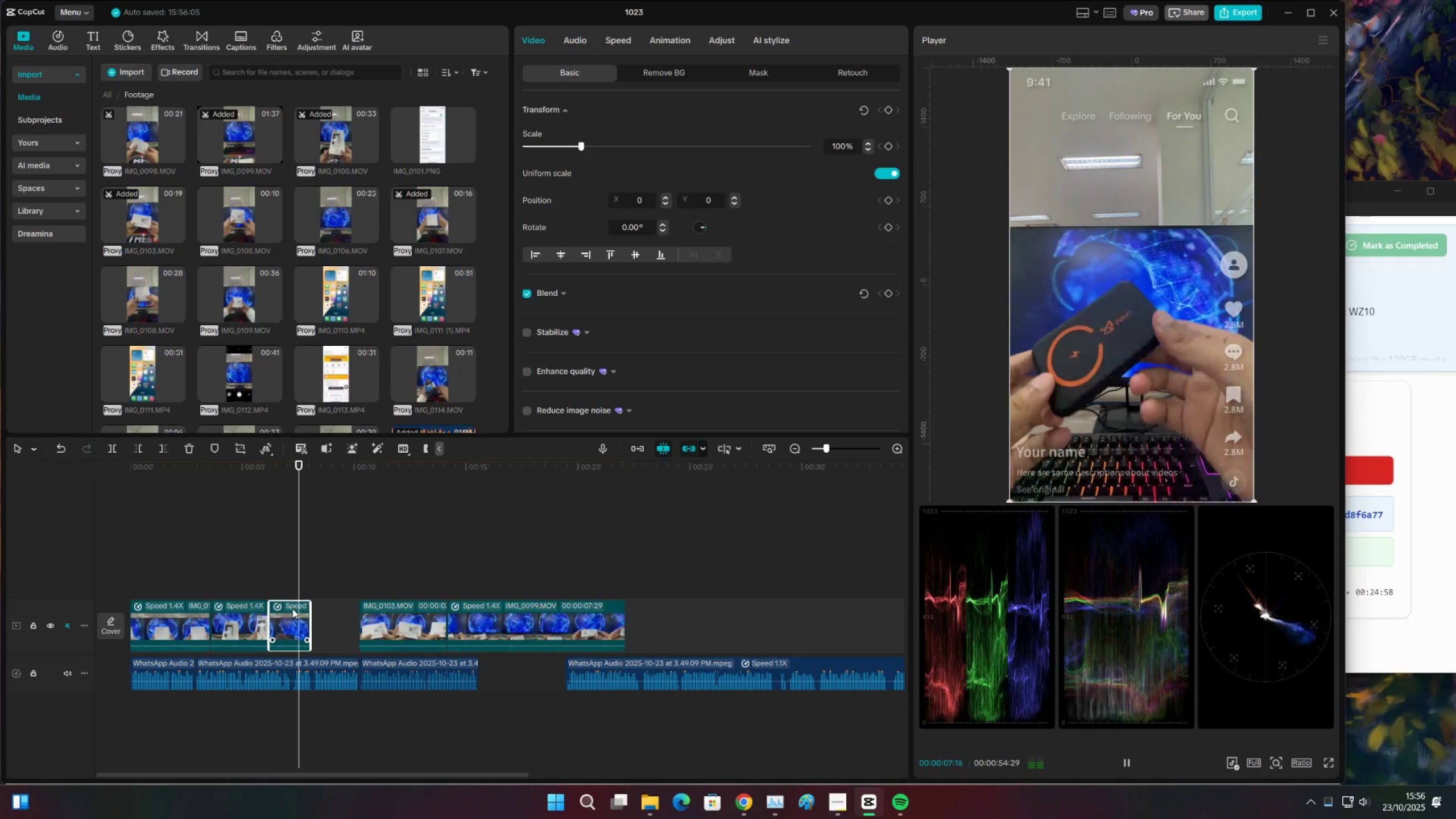 
key(Space)
 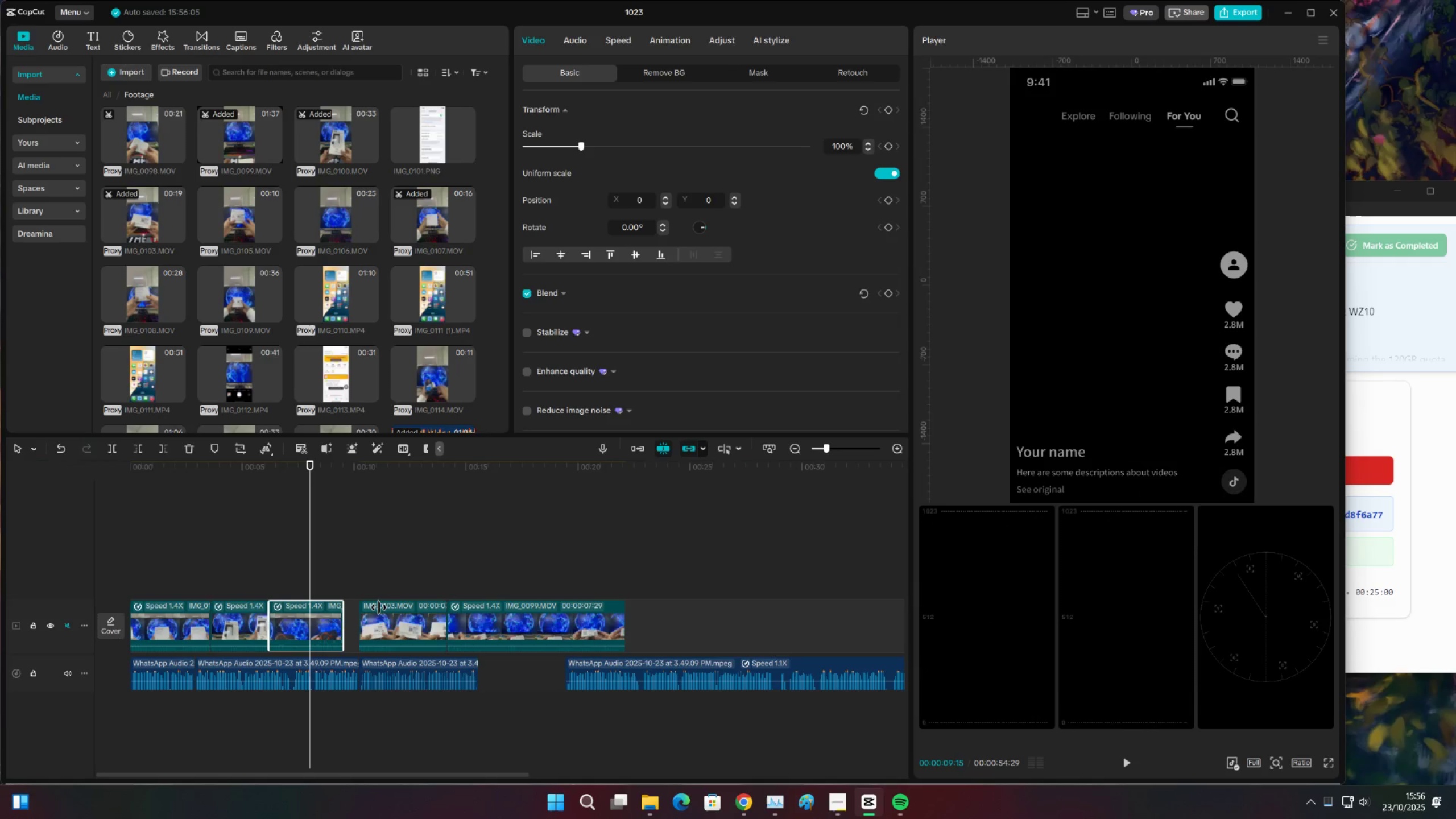 
key(Space)
 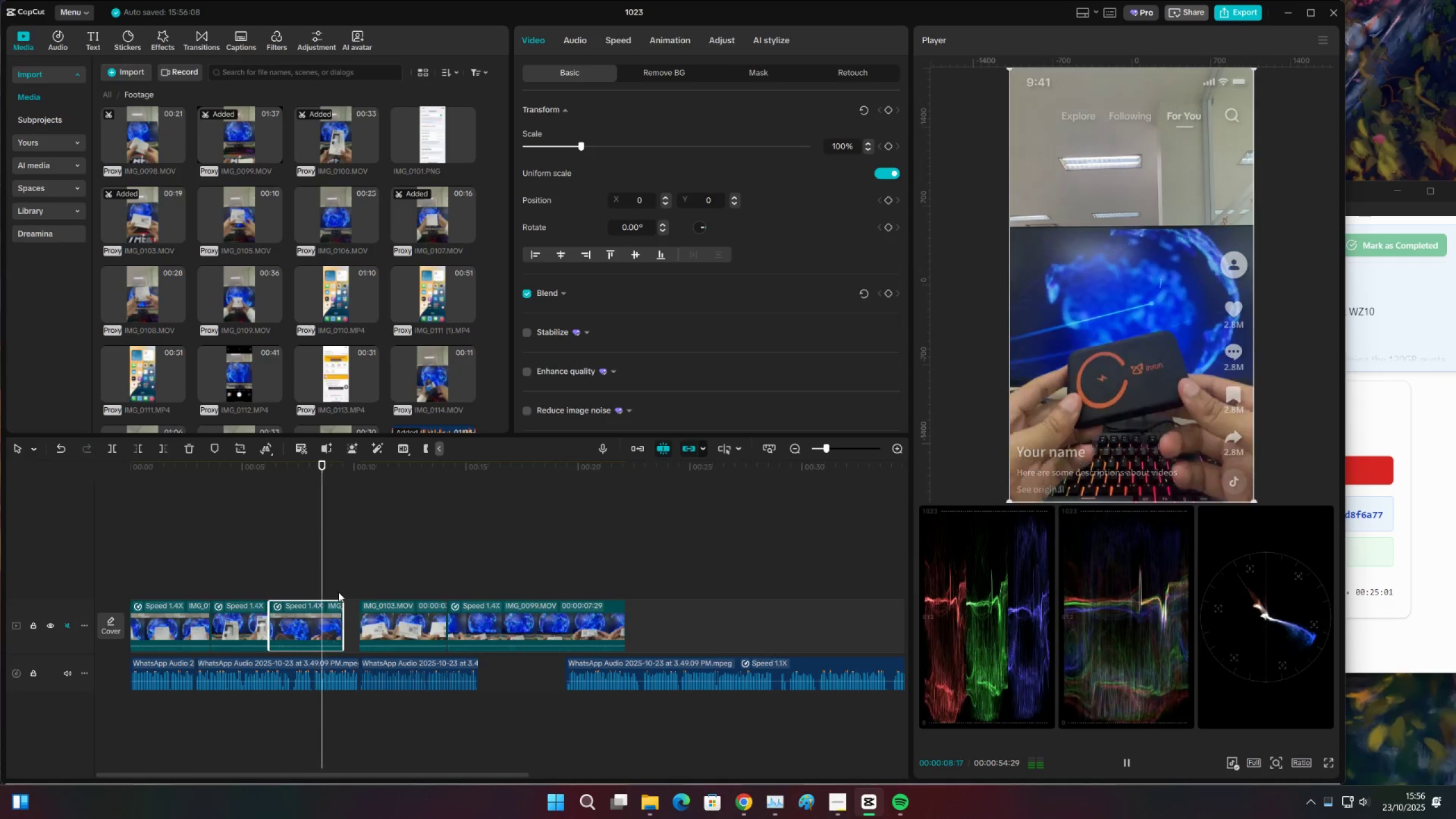 
key(Space)
 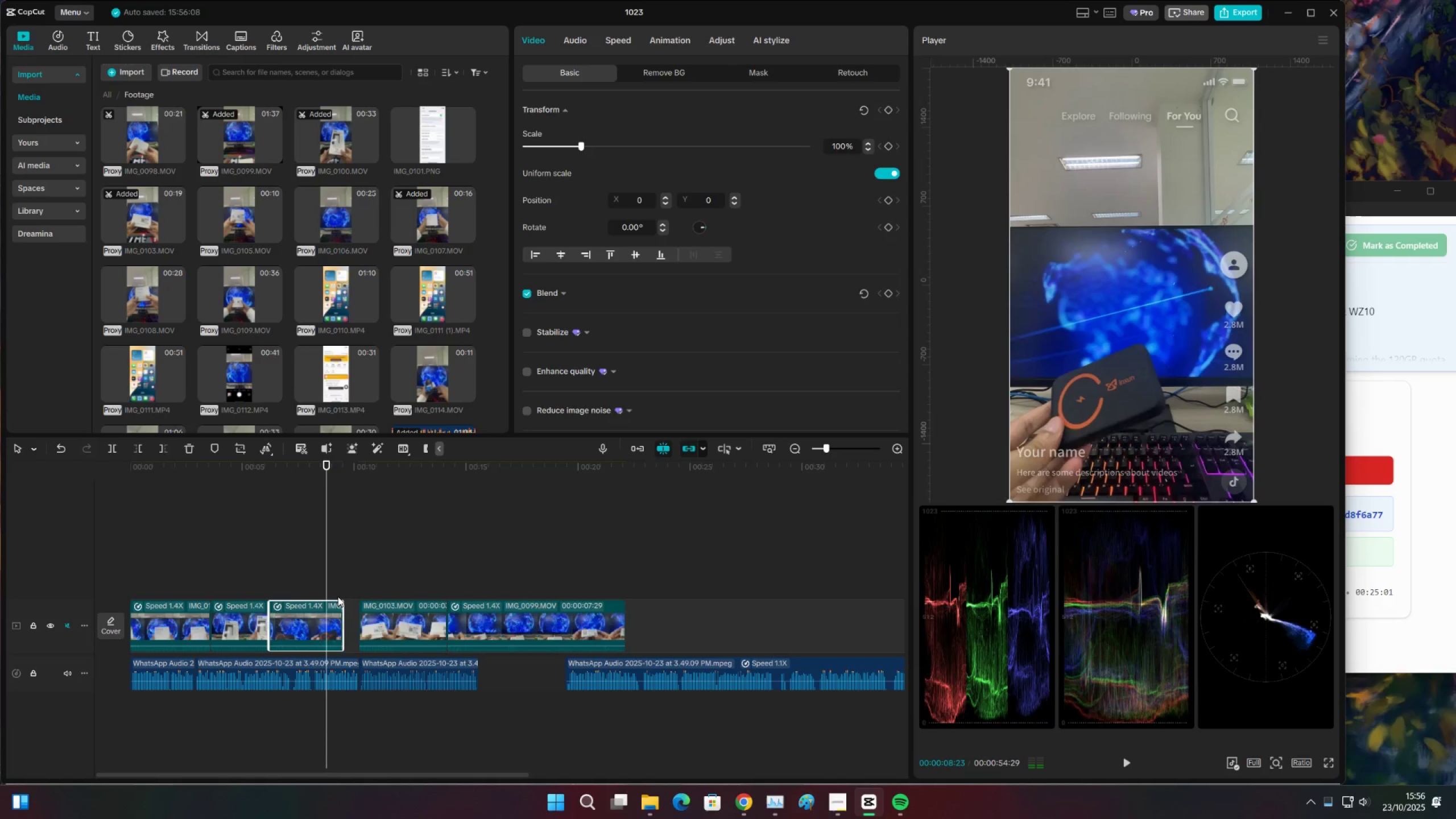 
key(Control+Z)
 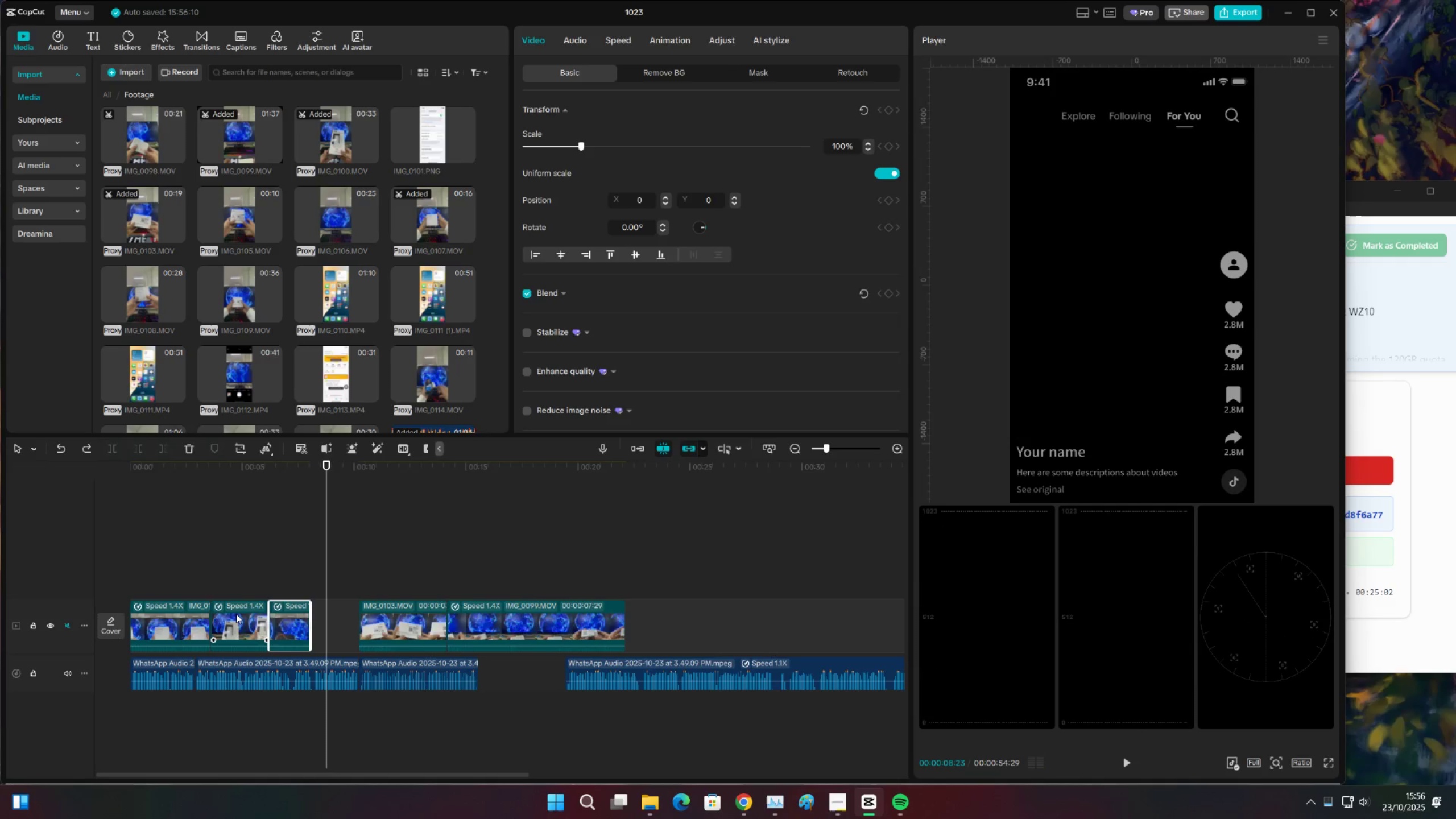 
left_click([236, 614])
 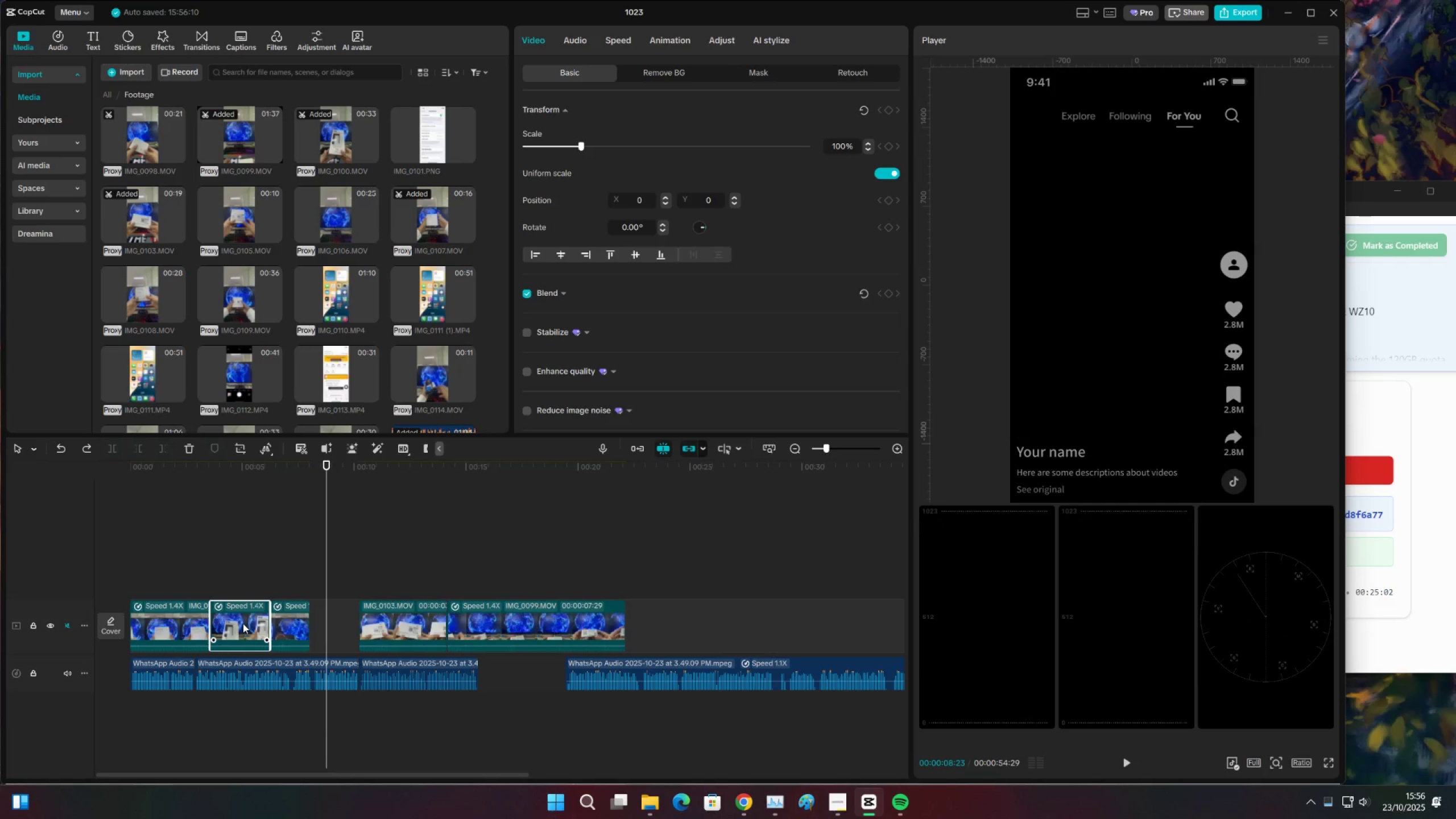 
hold_key(key=AltLeft, duration=1.54)
 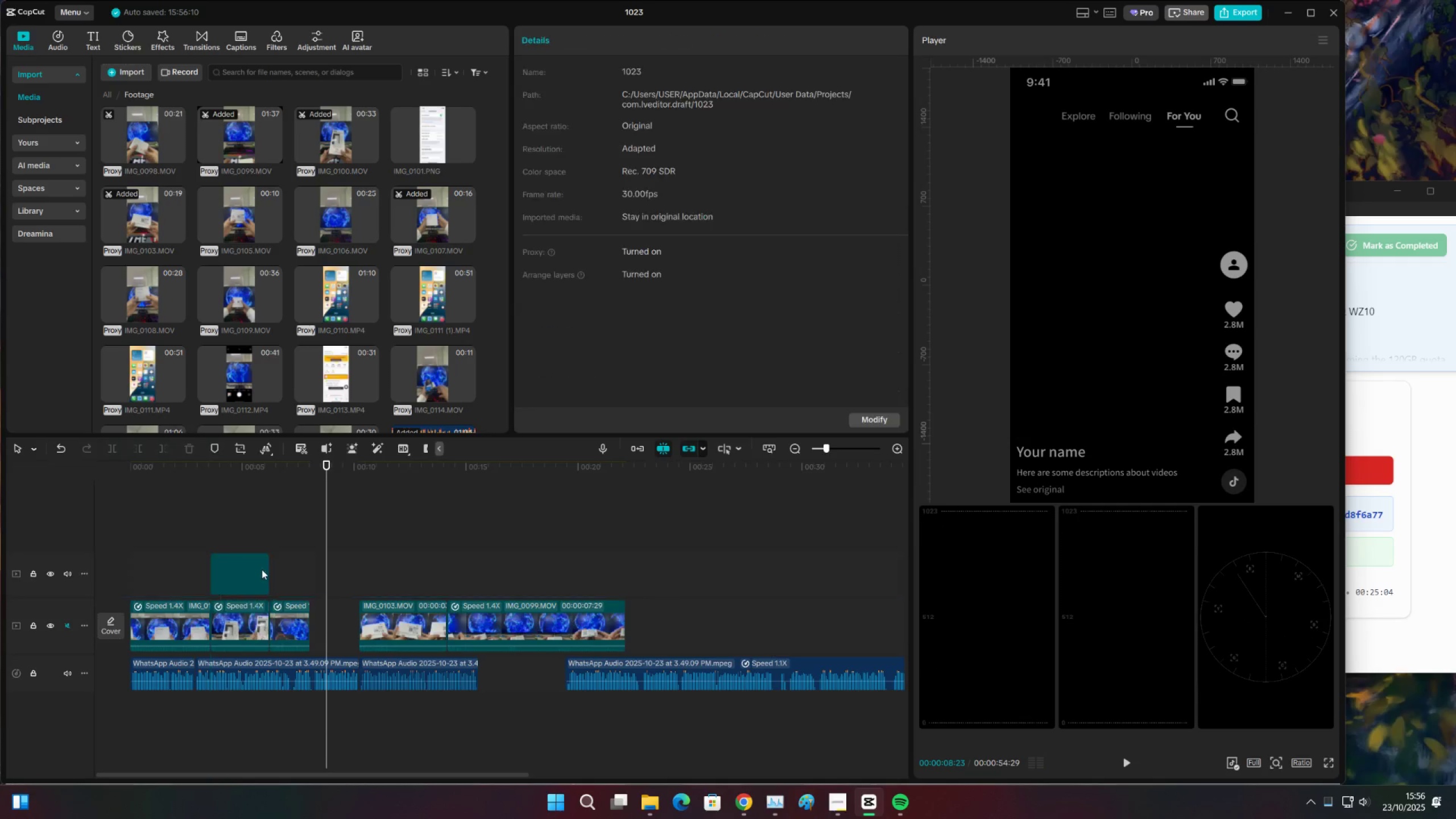 
key(Alt+AltLeft)
 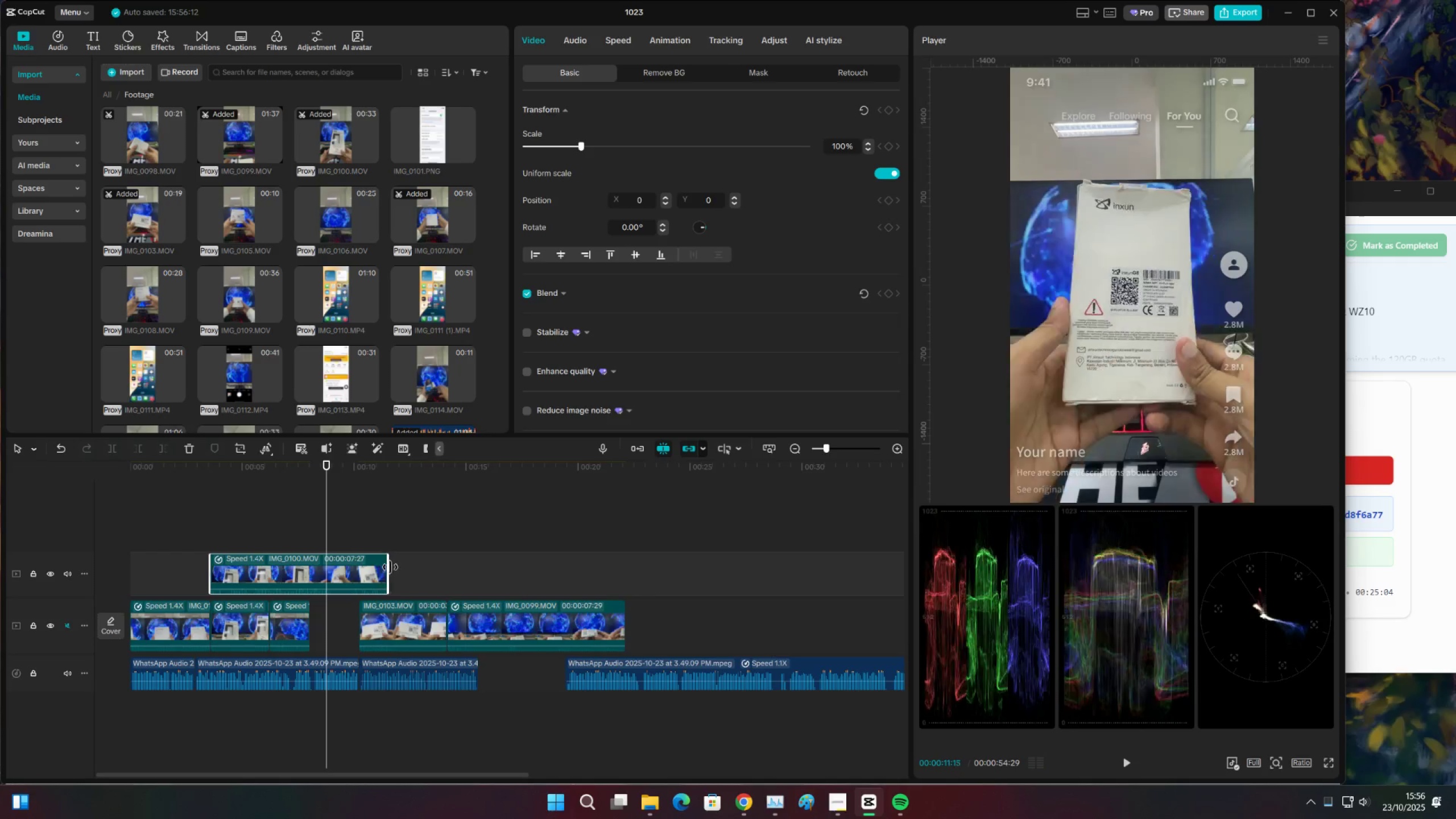 
key(C)
 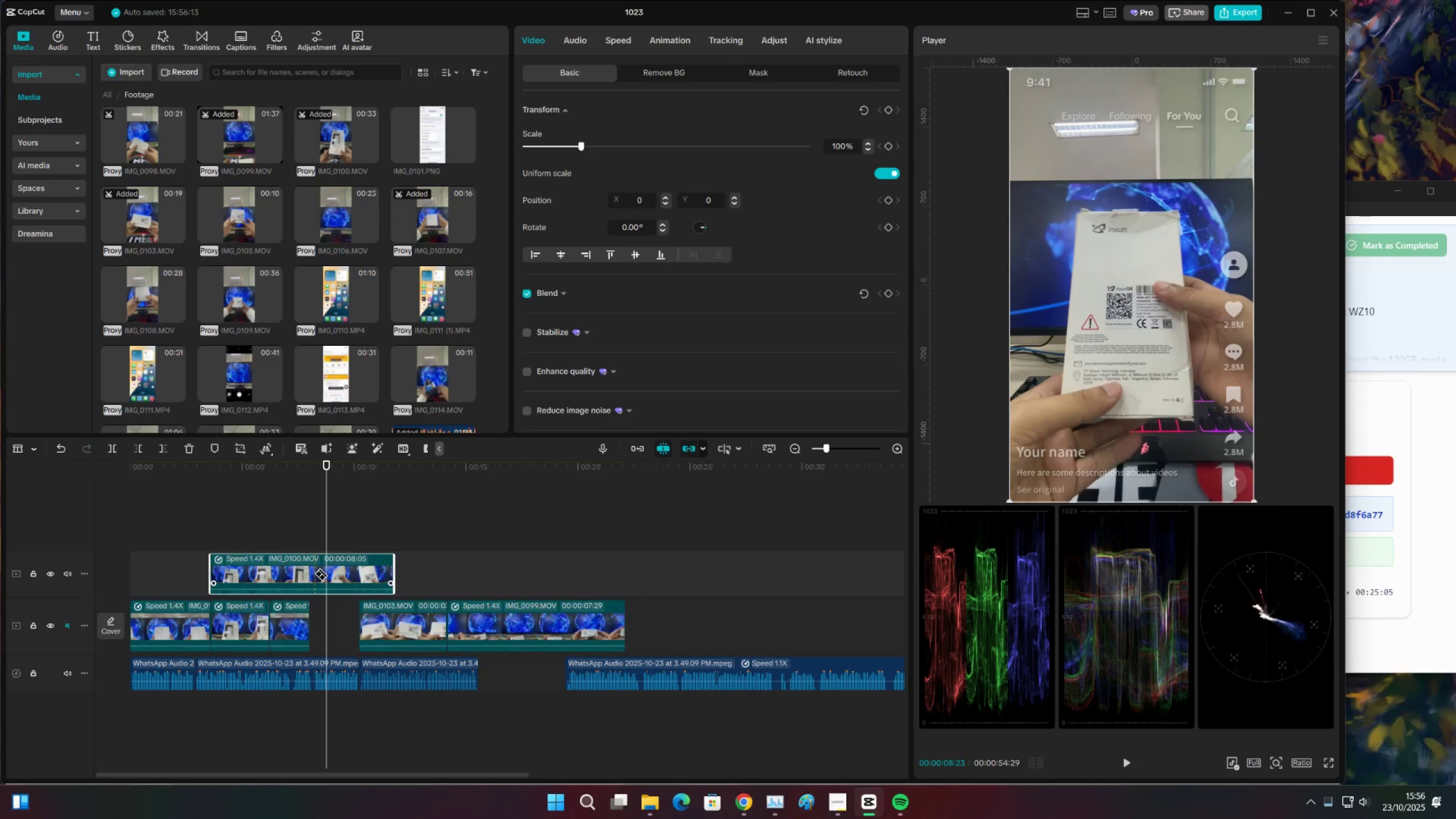 
left_click([314, 573])
 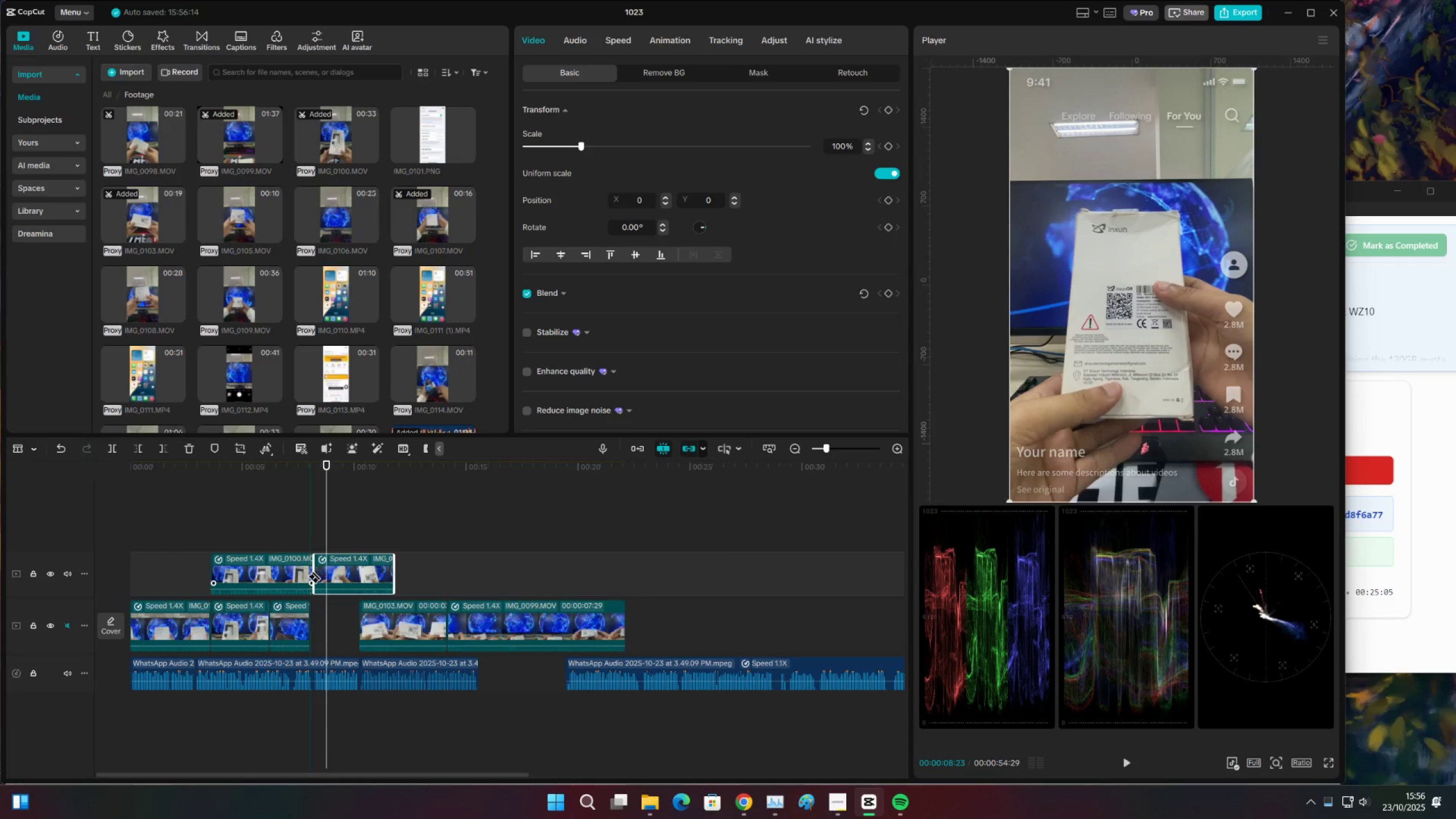 
key(Control+ControlLeft)
 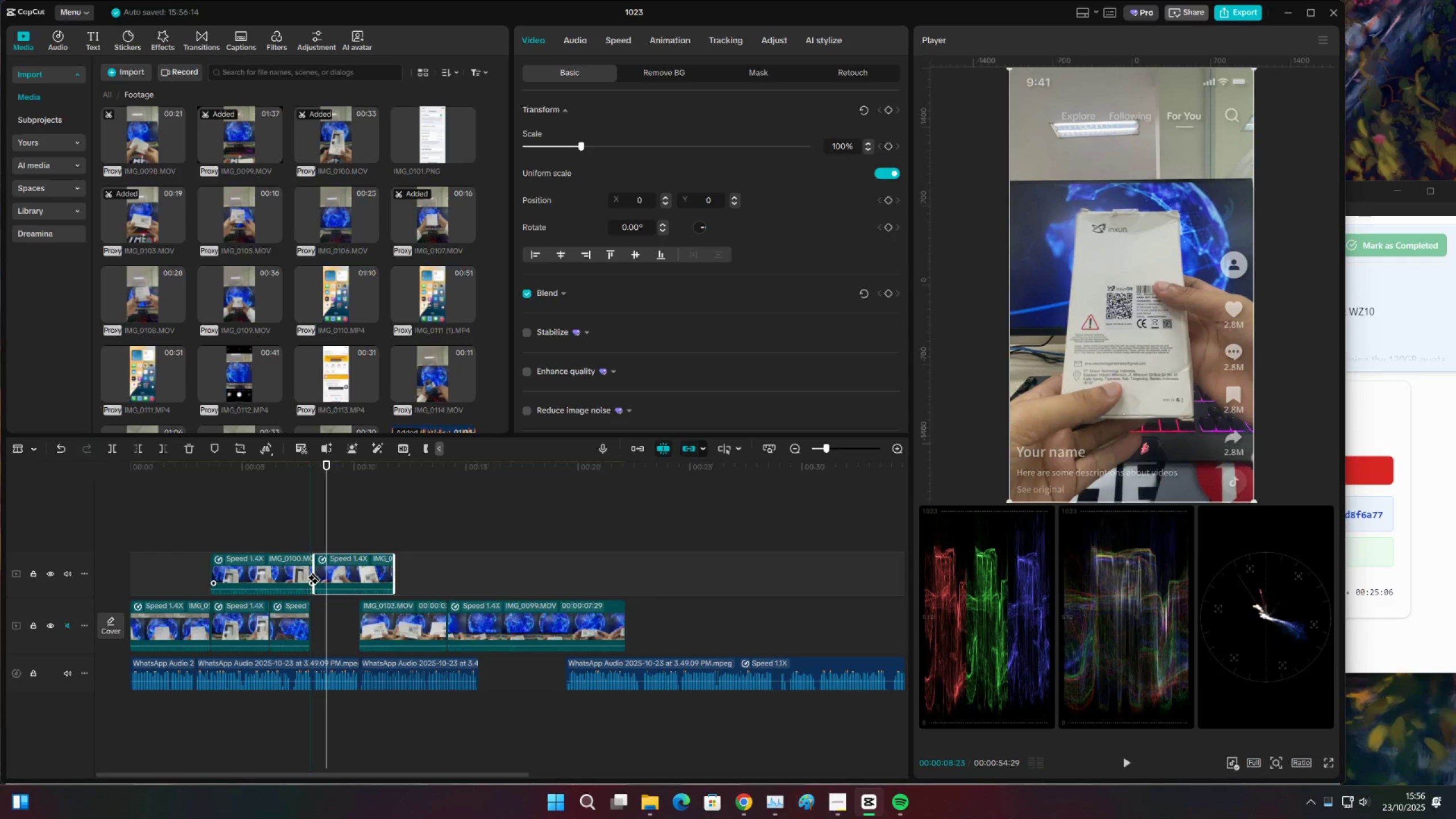 
key(Control+Z)
 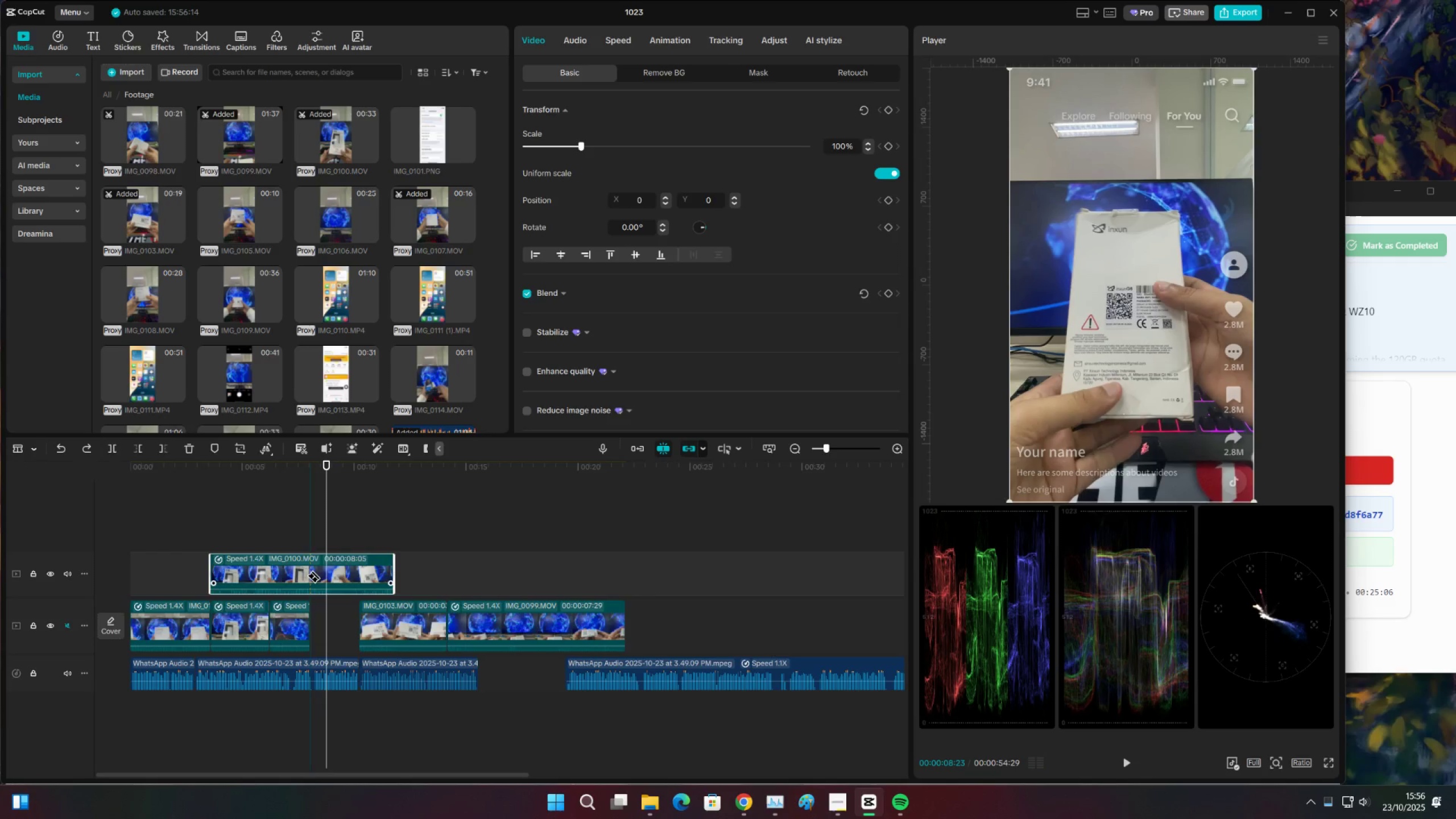 
left_click([307, 576])
 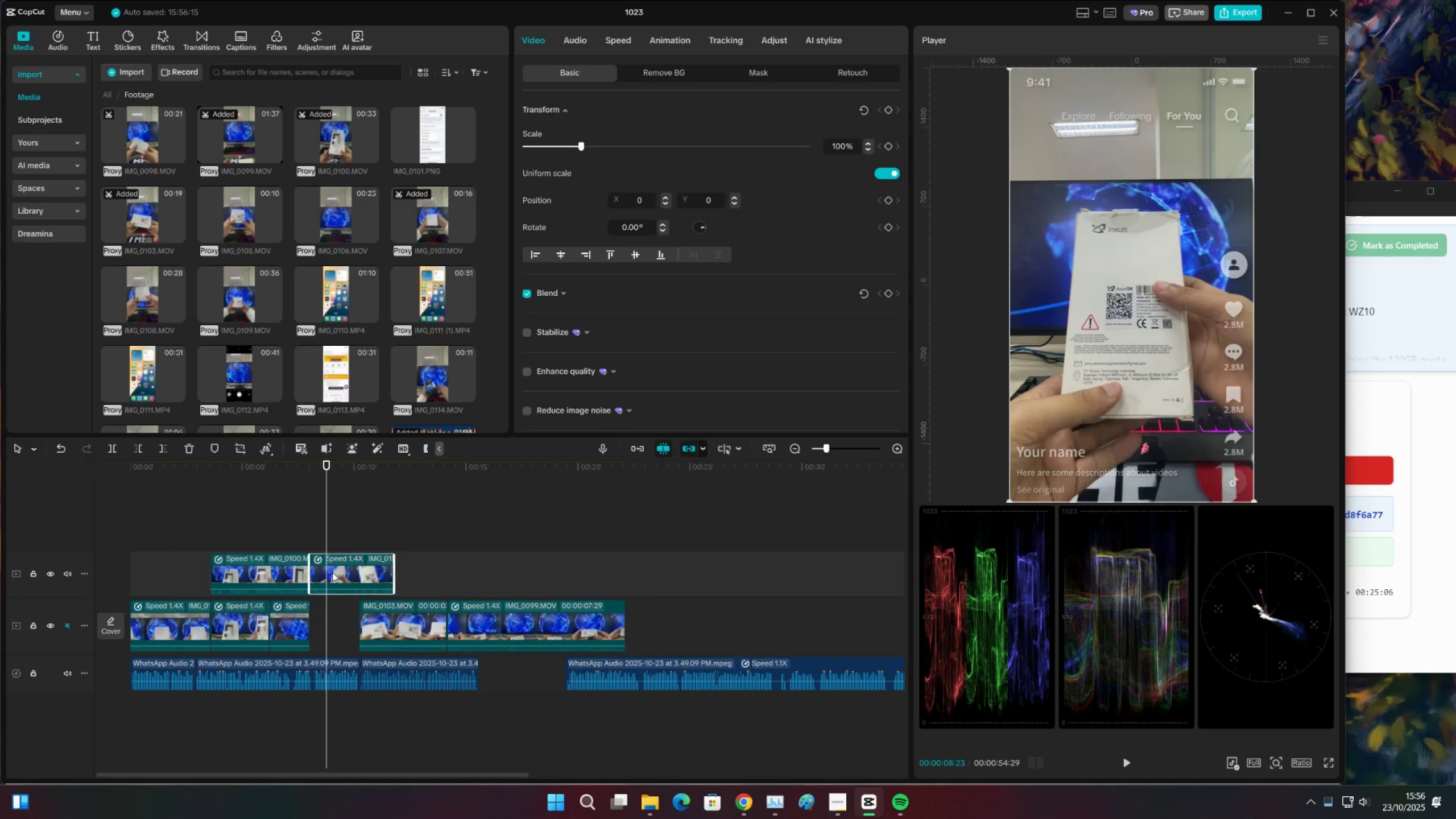 
key(V)
 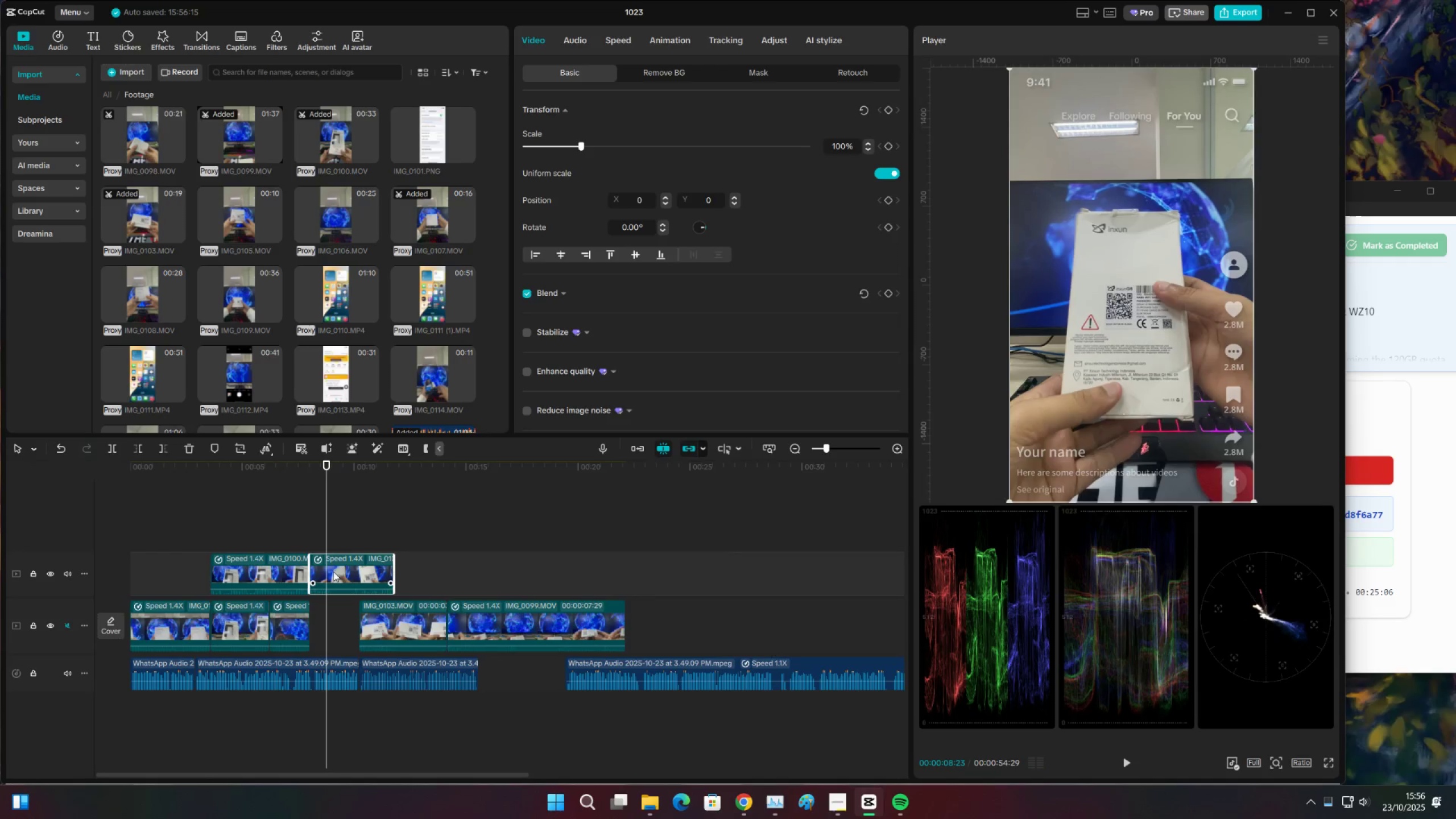 
double_click([333, 572])
 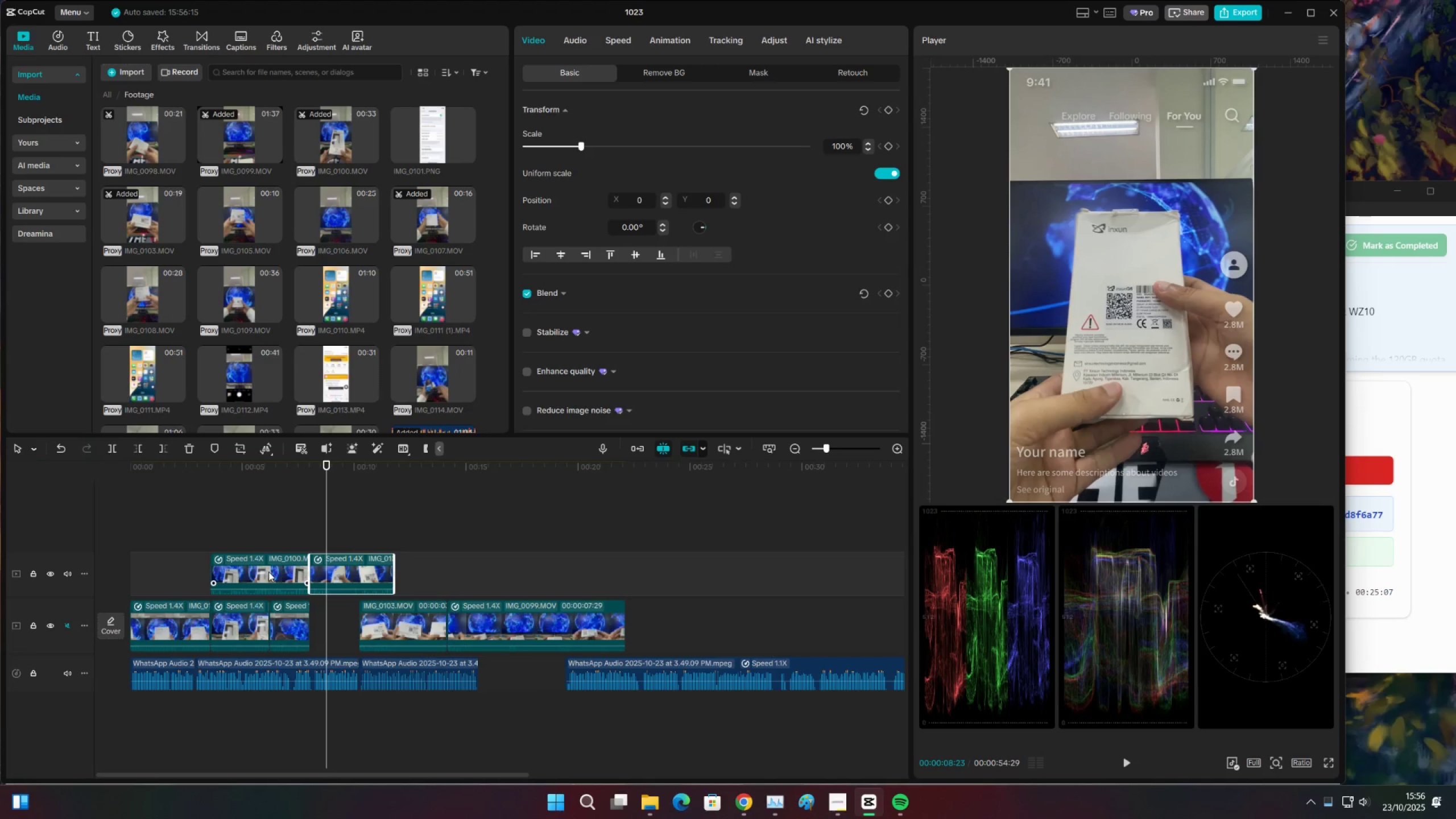 
triple_click([268, 572])
 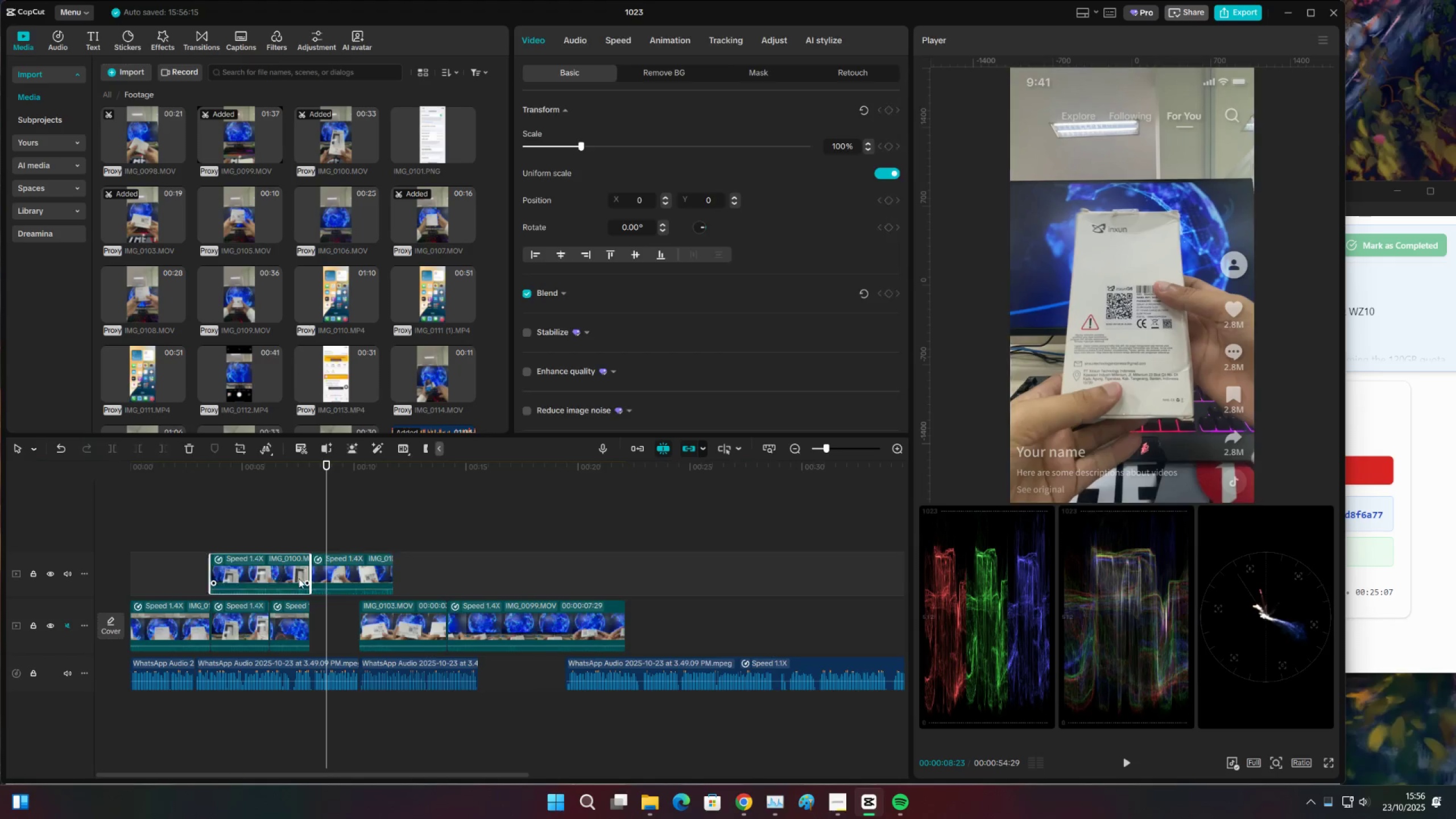 
key(X)
 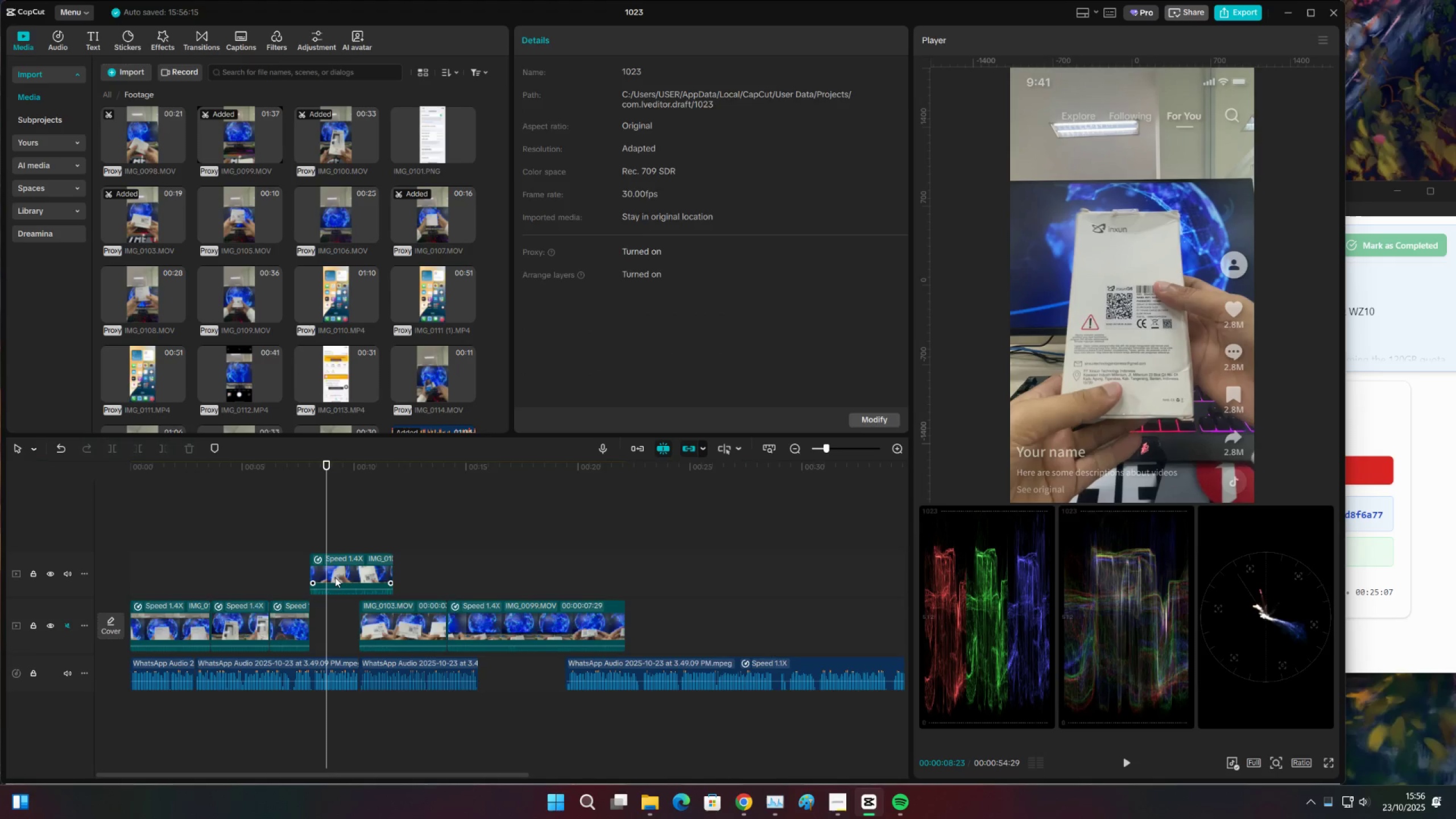 
left_click([335, 577])
 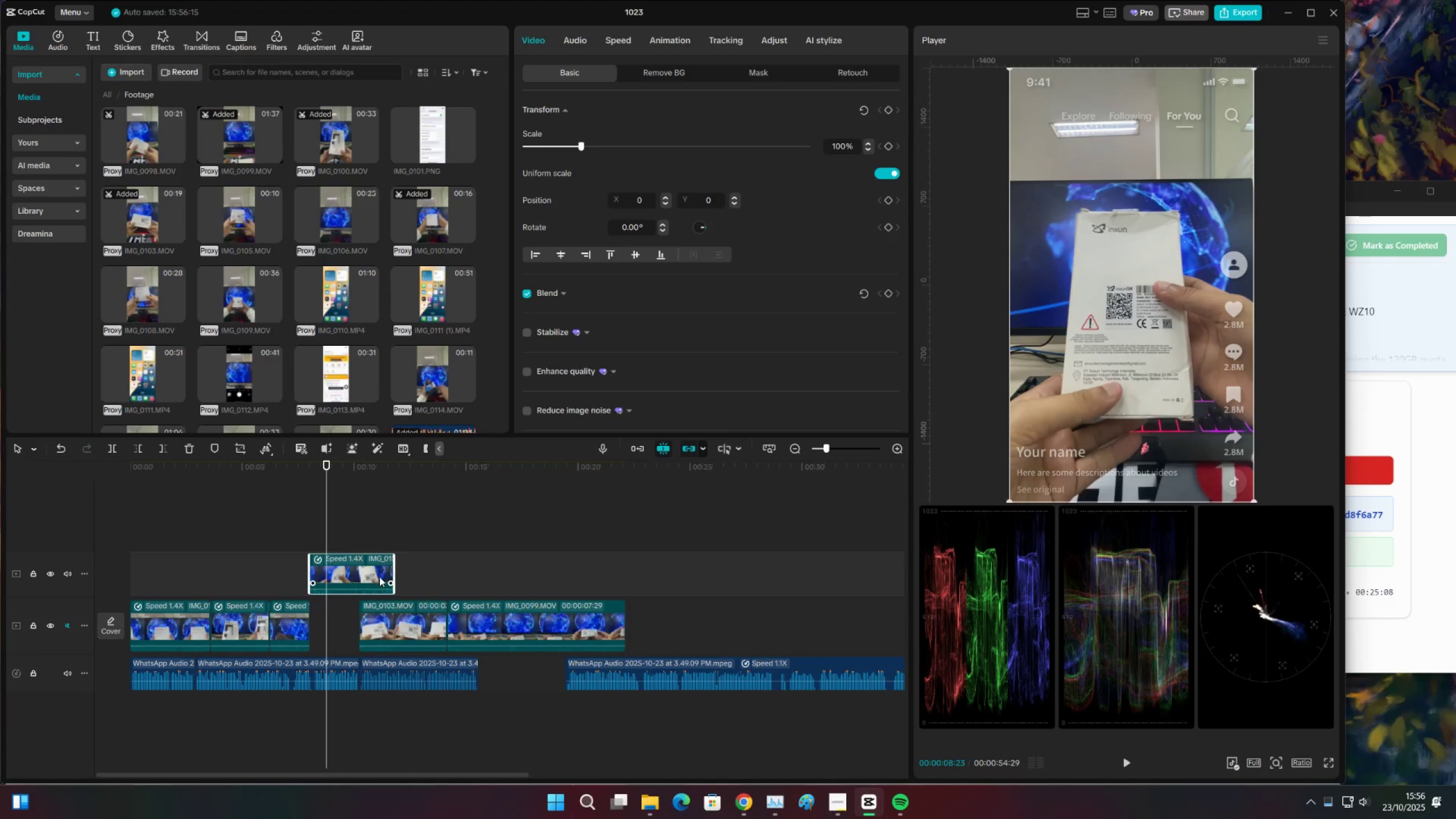 
key(C)
 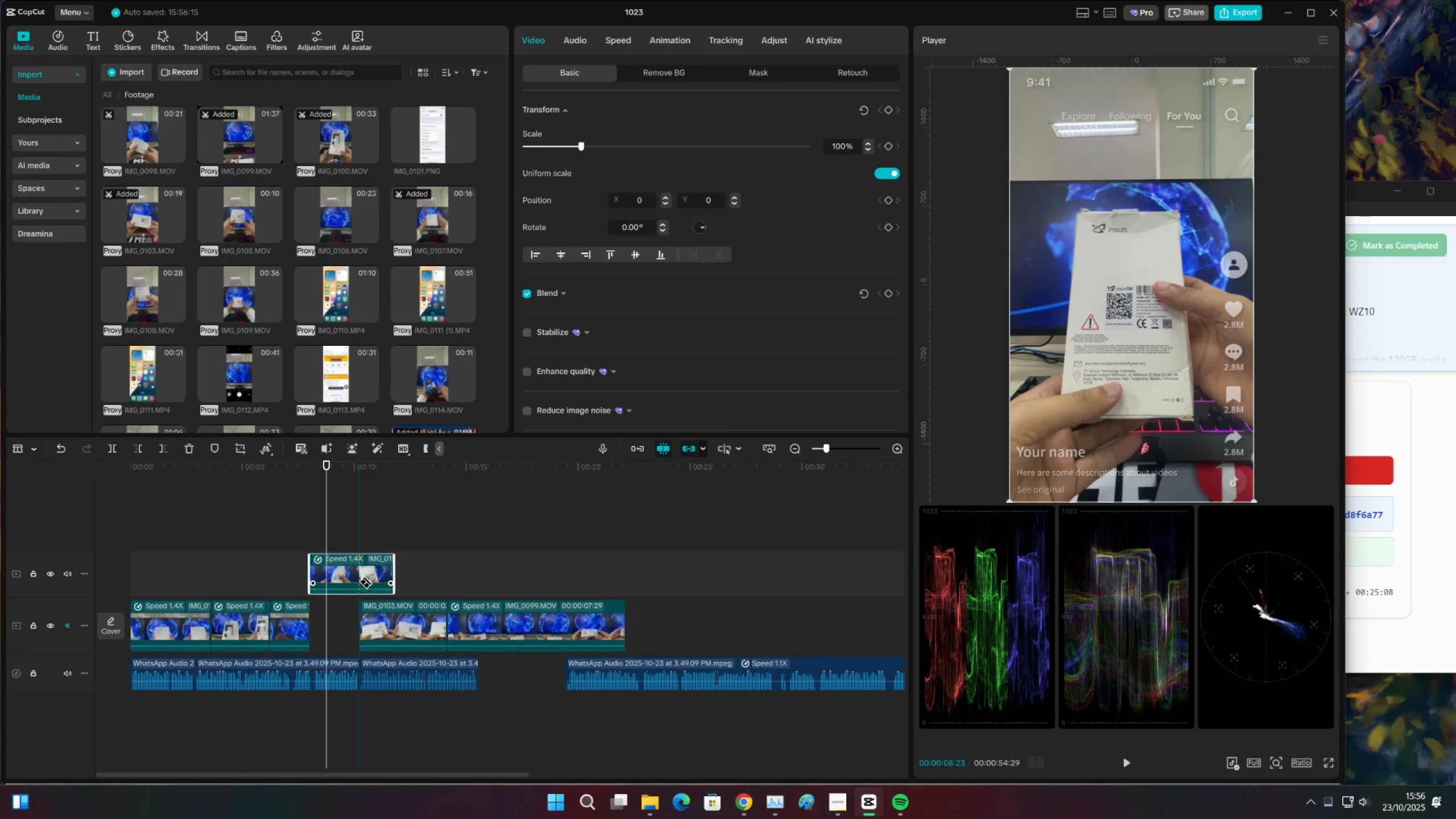 
left_click([358, 581])
 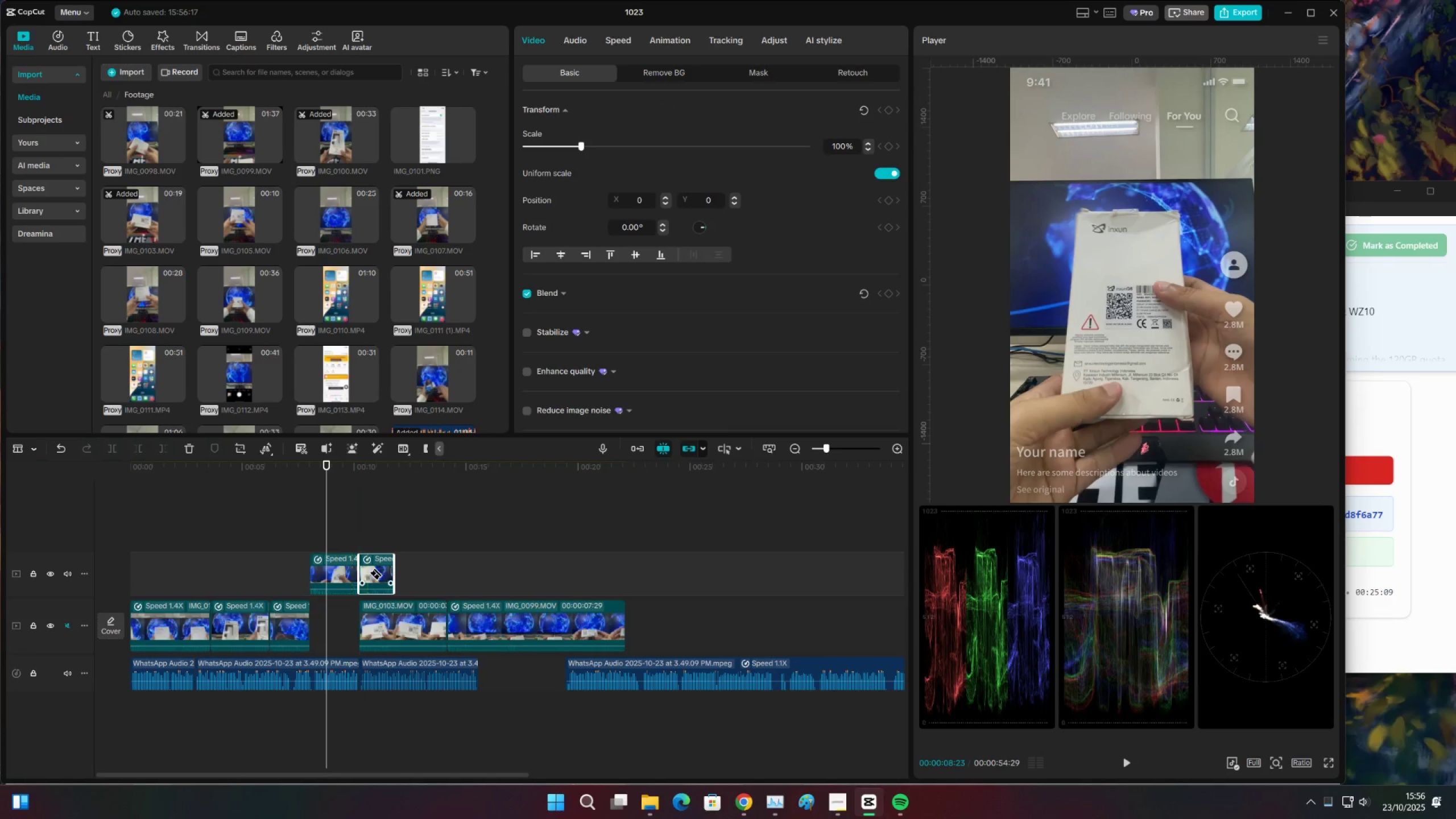 
key(V)
 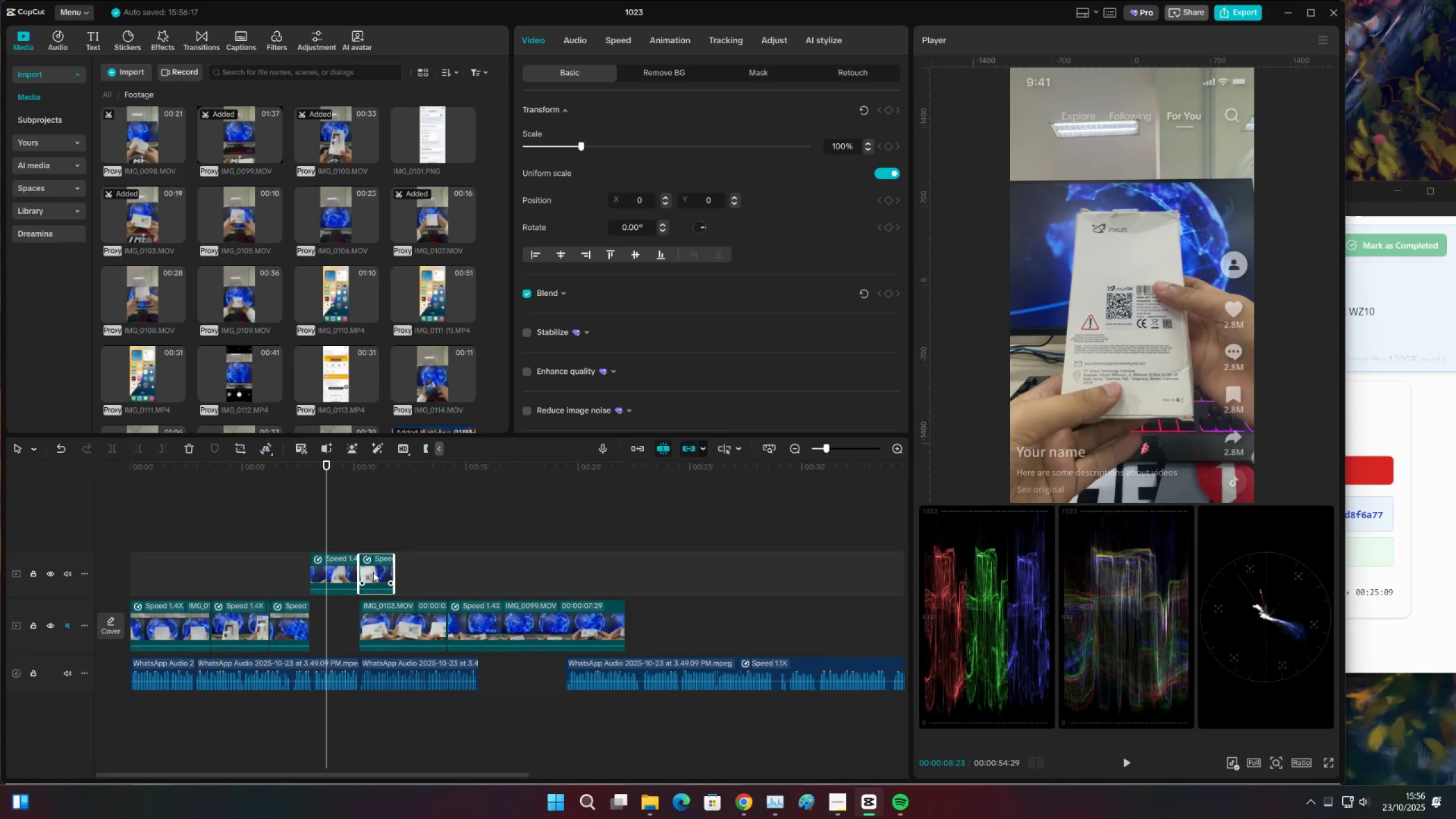 
key(Control+ControlLeft)
 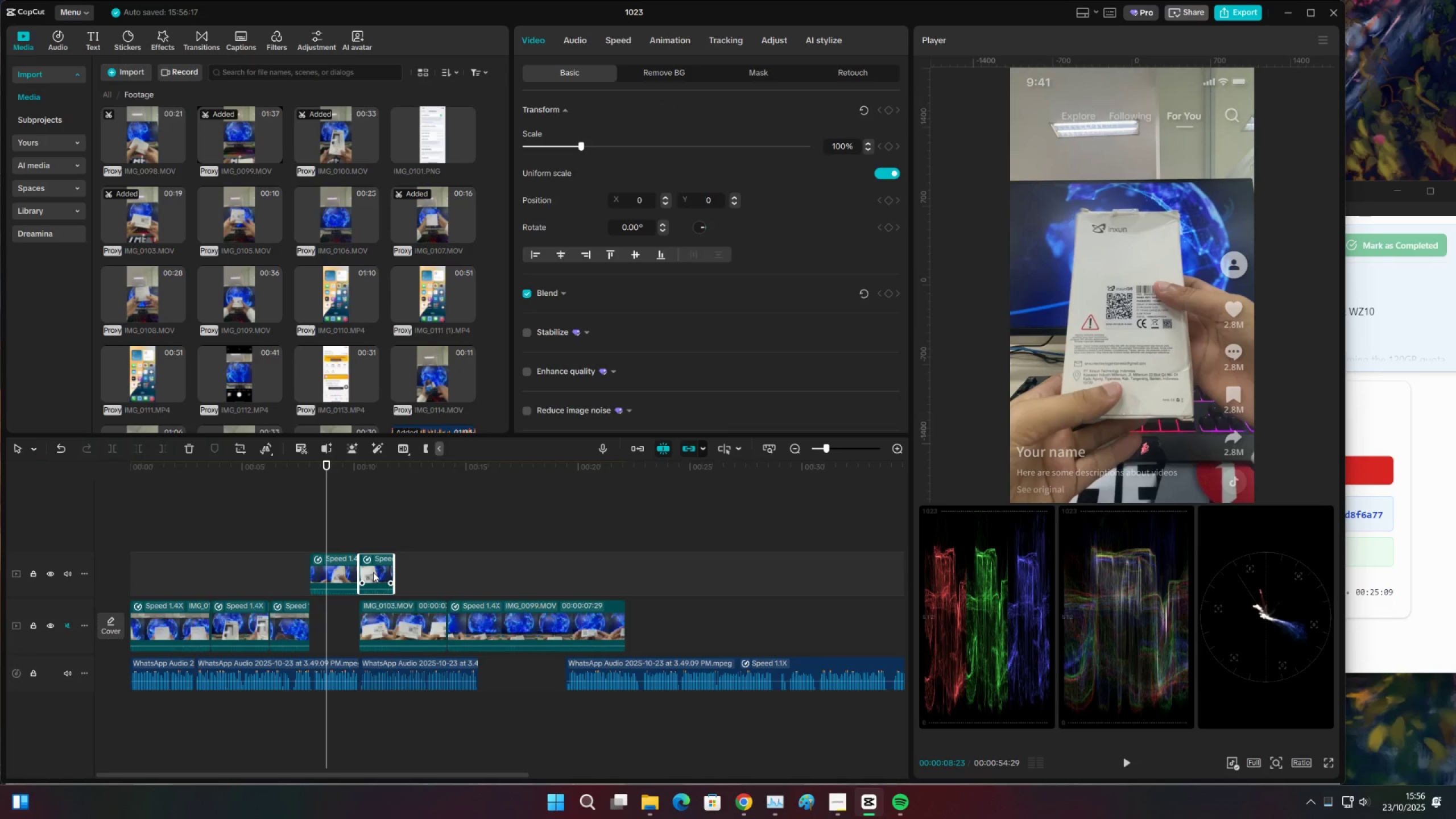 
key(Control+Z)
 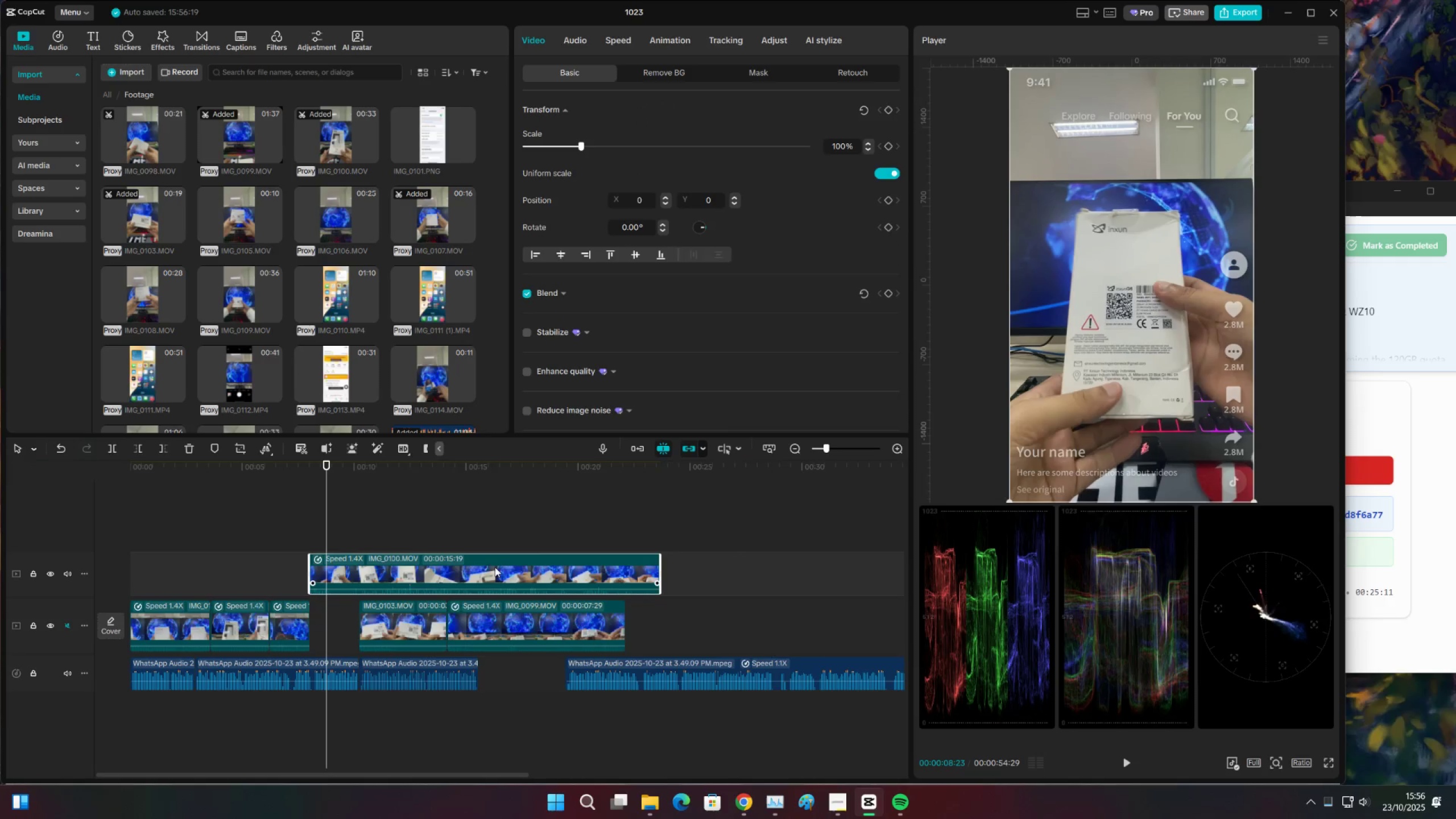 
key(C)
 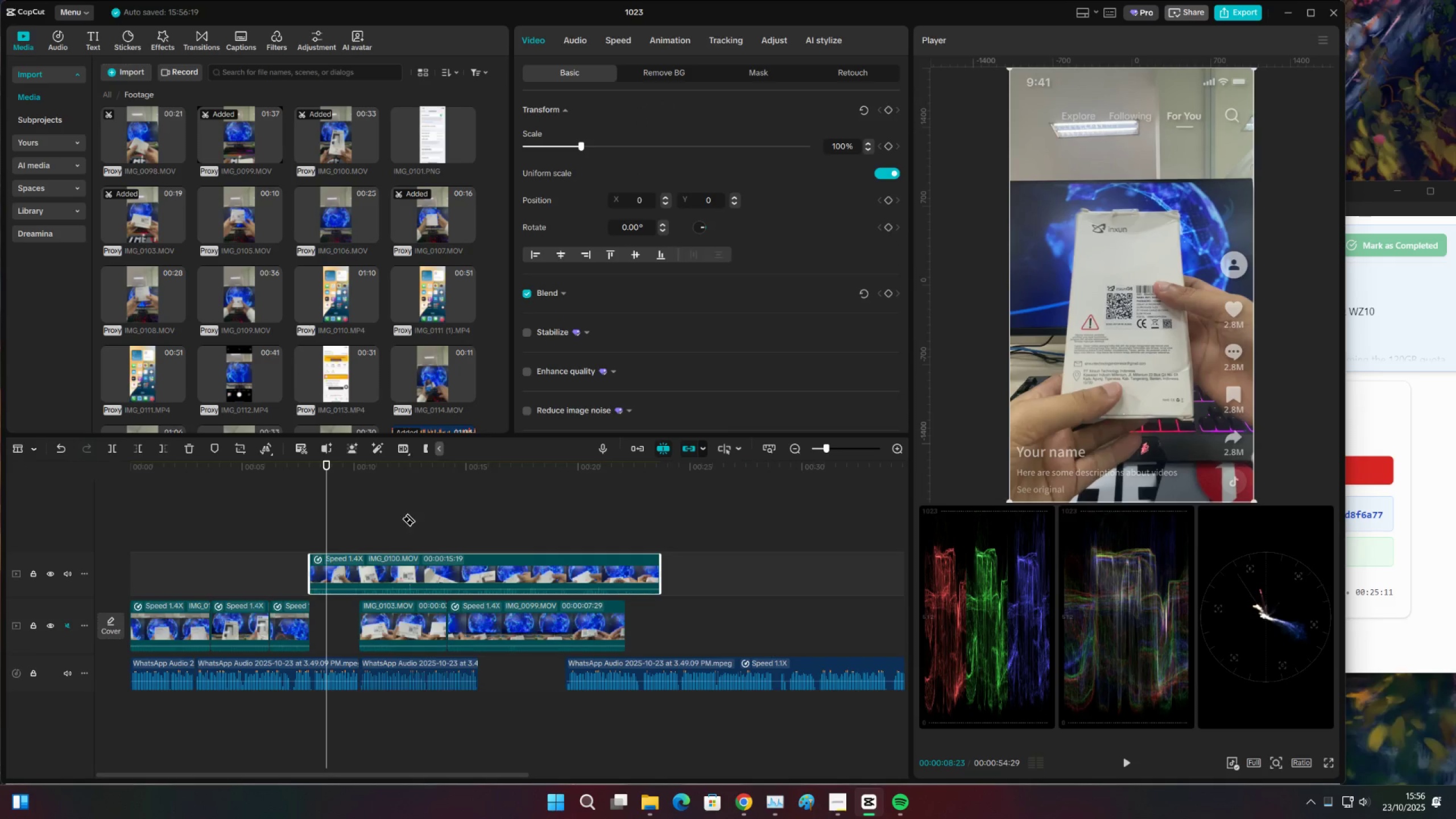 
left_click([402, 519])
 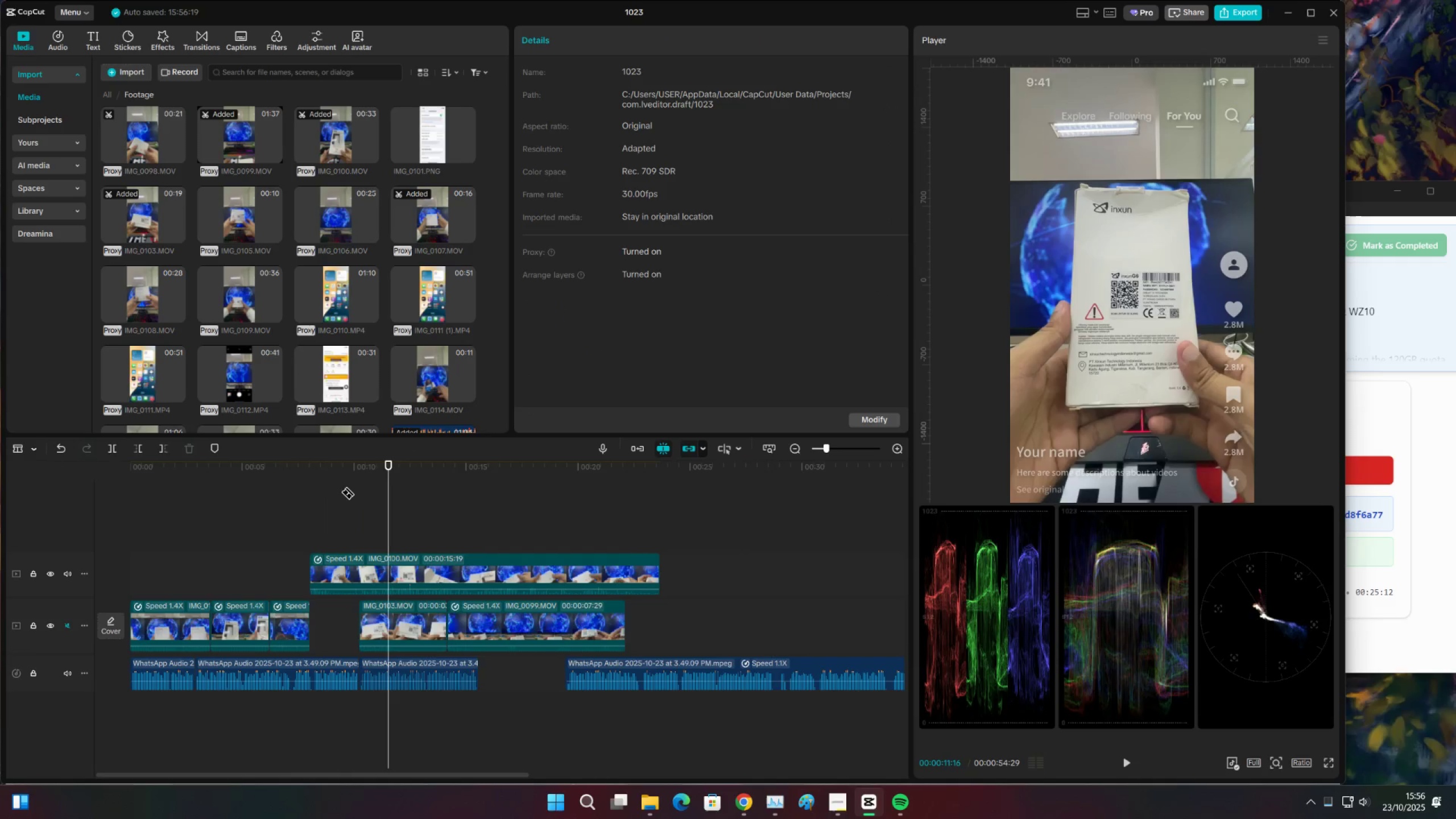 
triple_click([340, 492])
 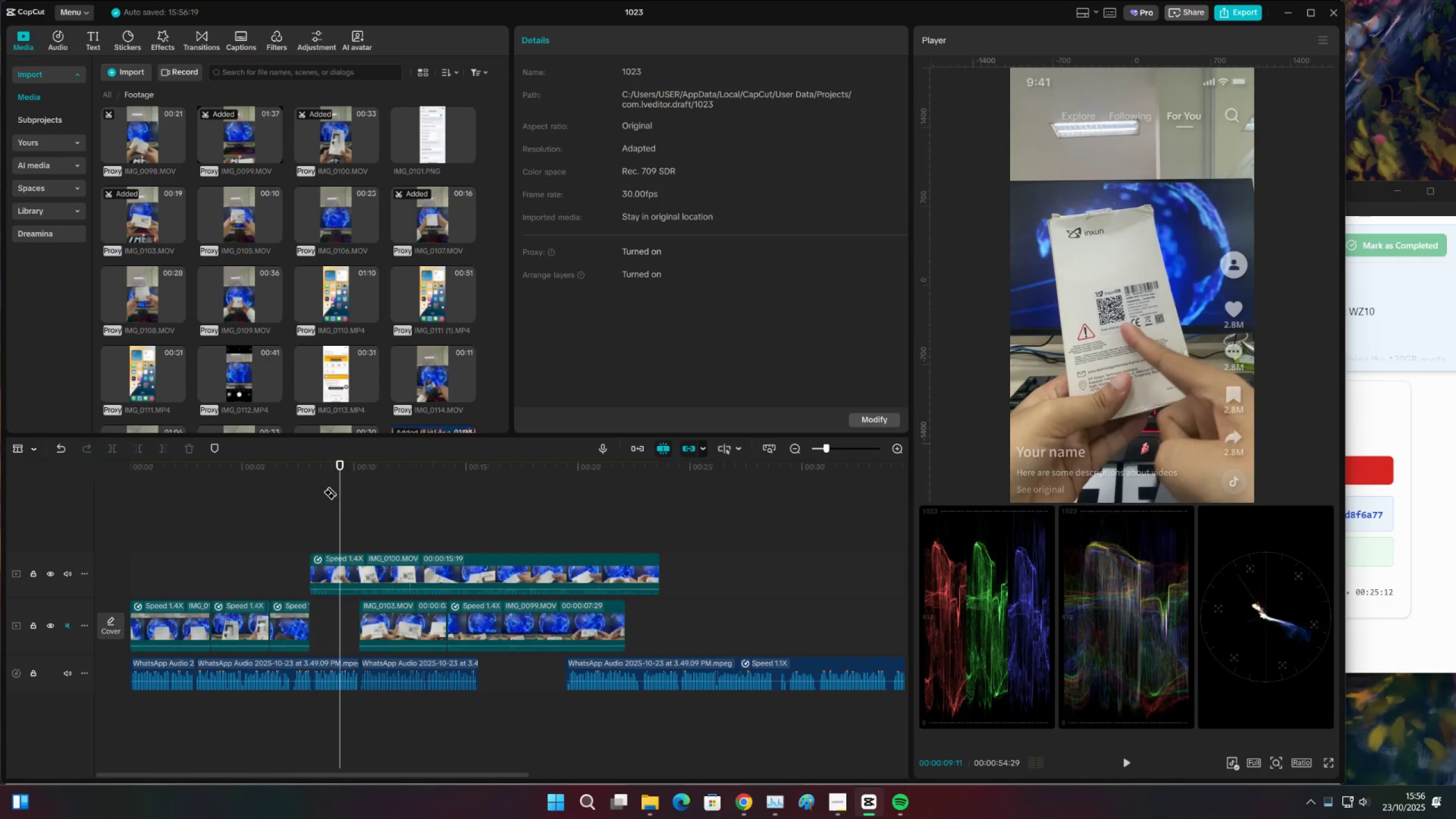 
triple_click([323, 492])
 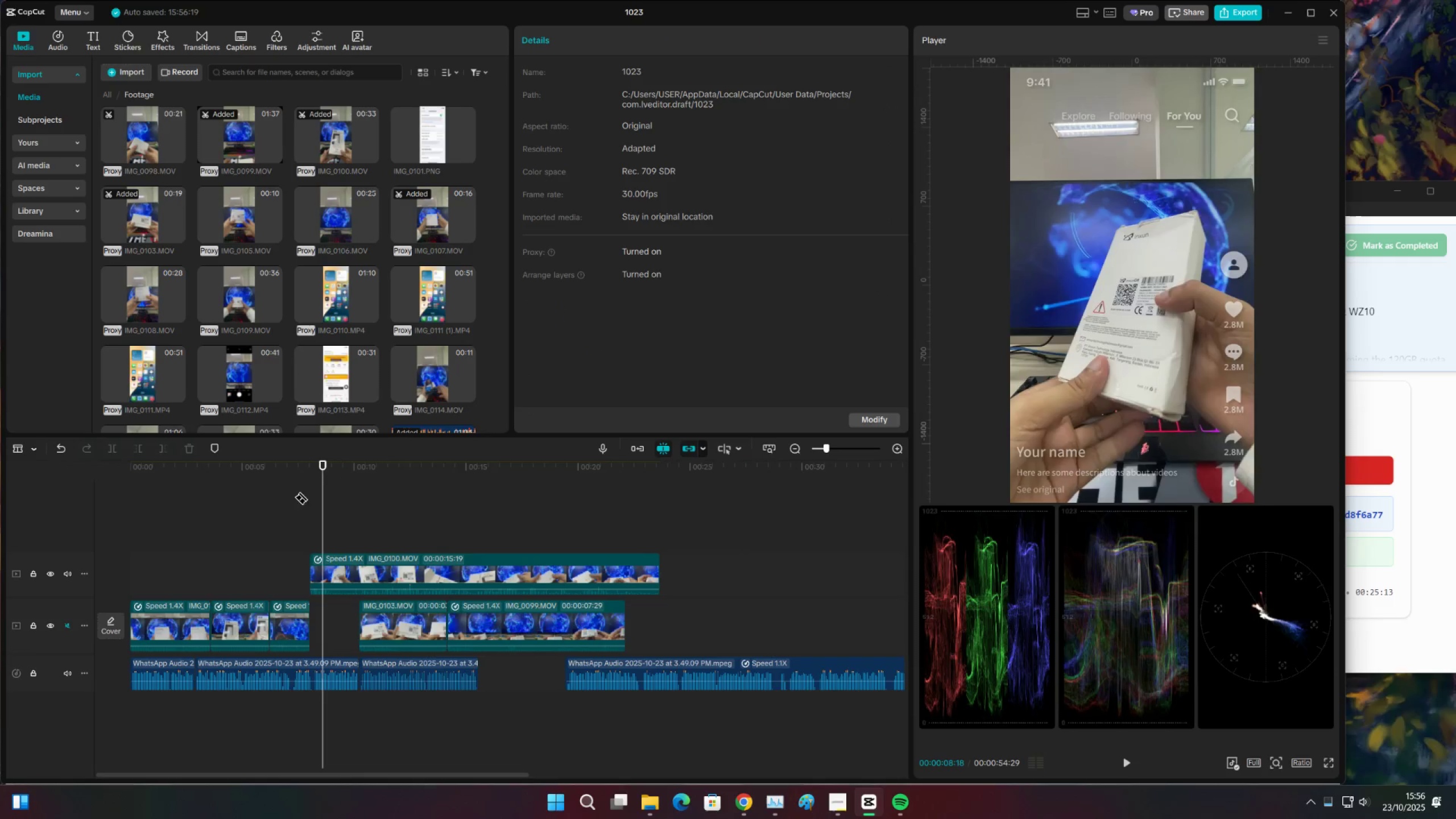 
triple_click([294, 497])
 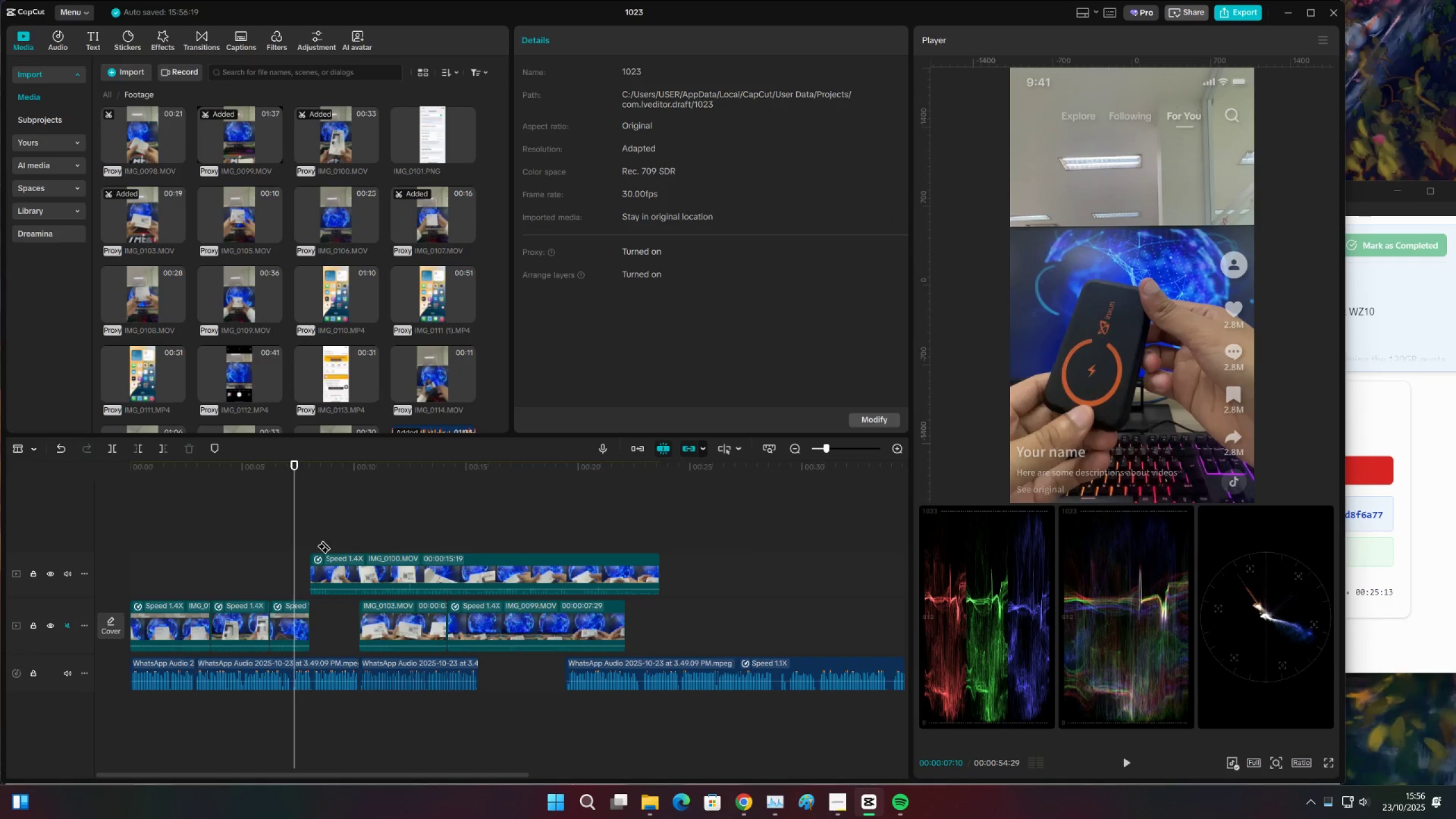 
key(V)
 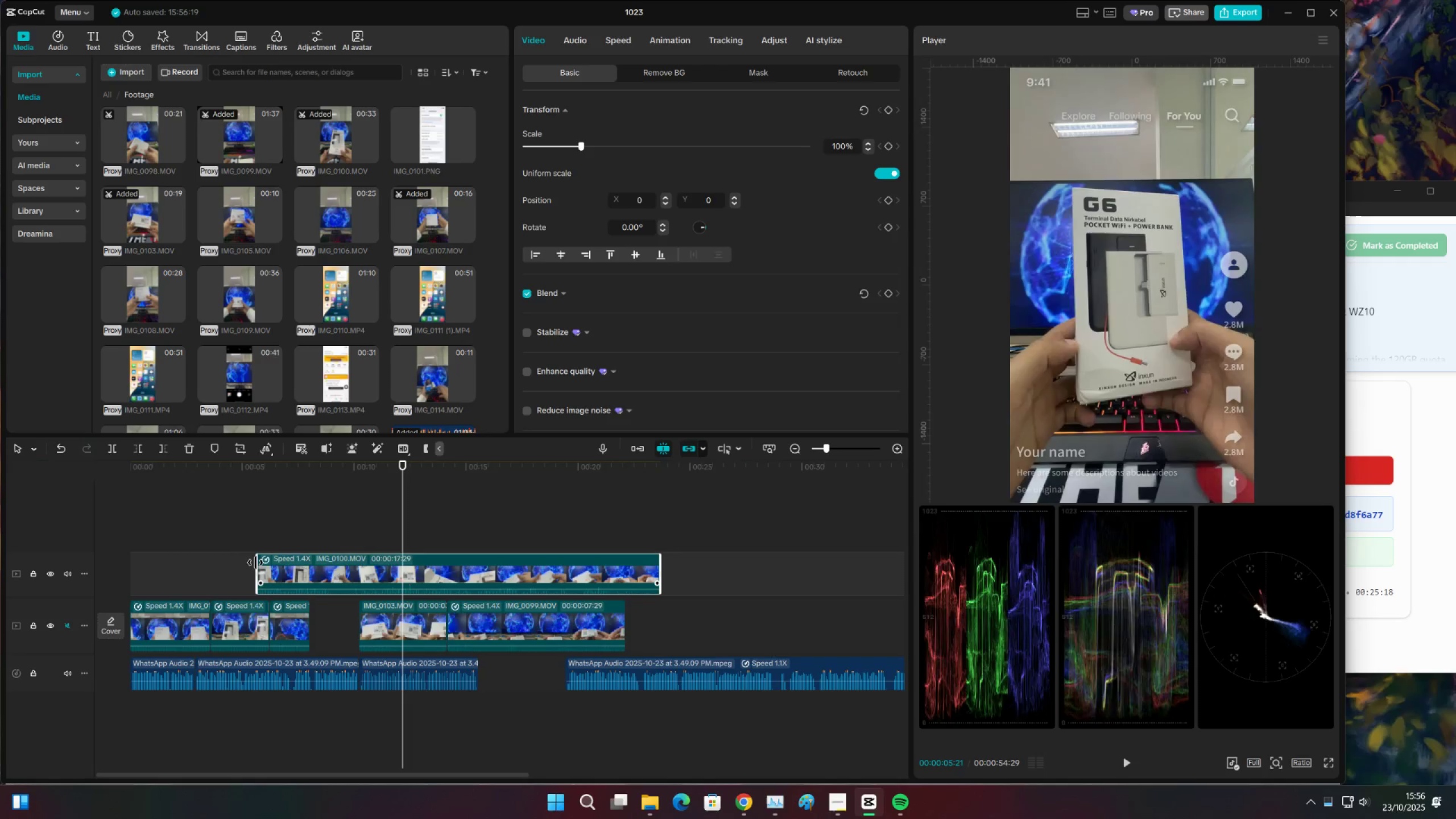 
wait(9.64)
 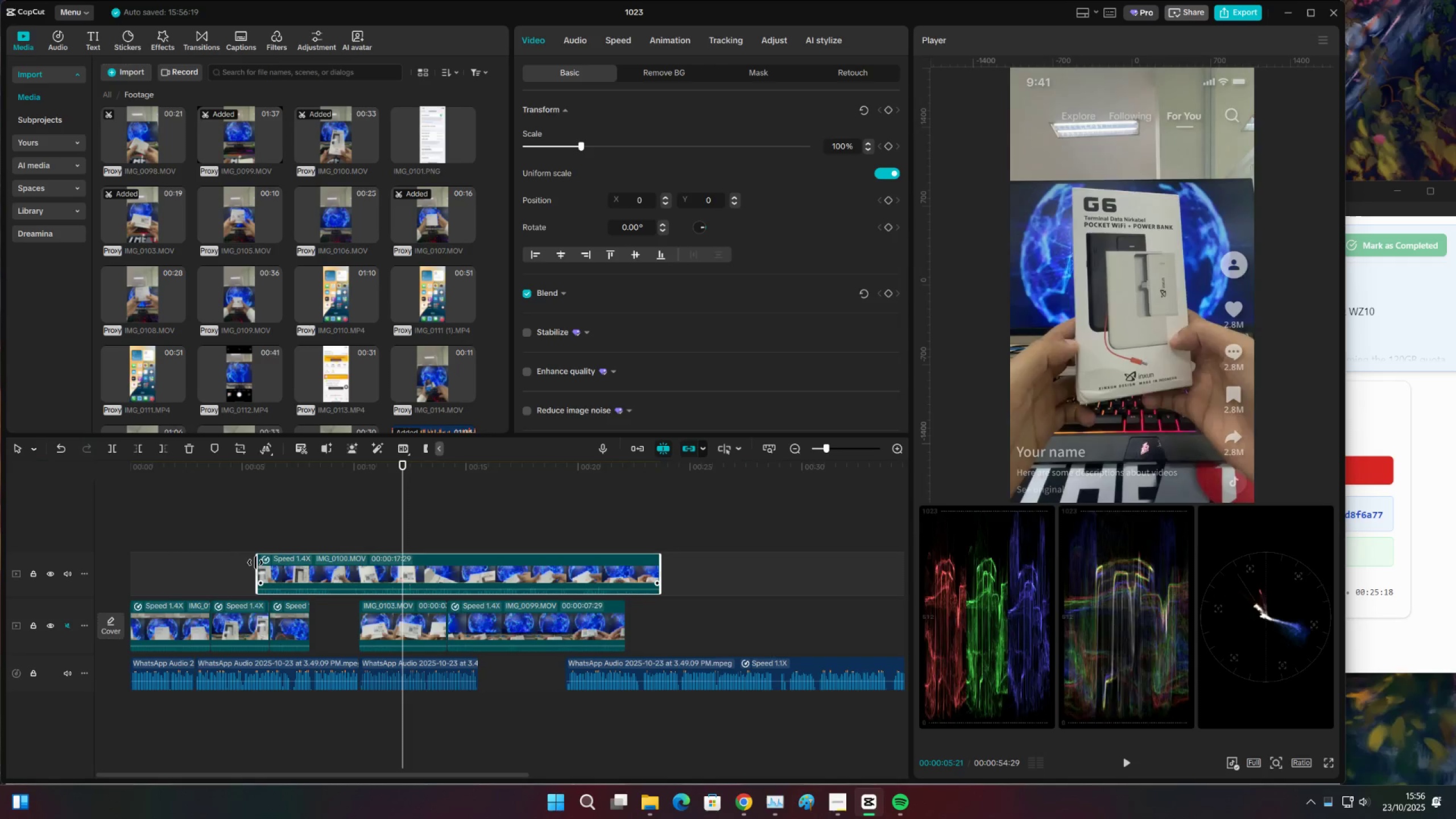 
key(C)
 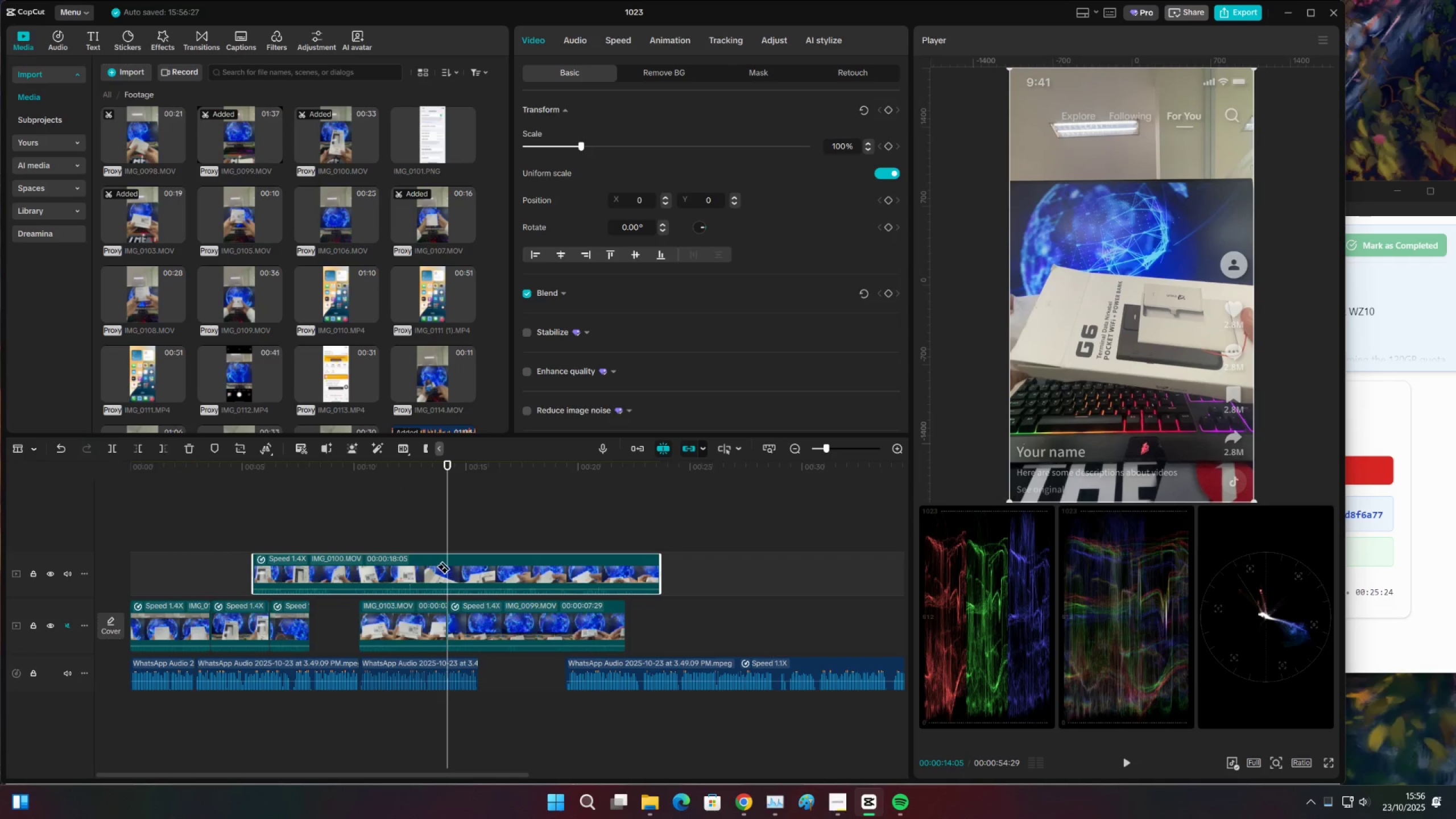 
left_click([444, 561])
 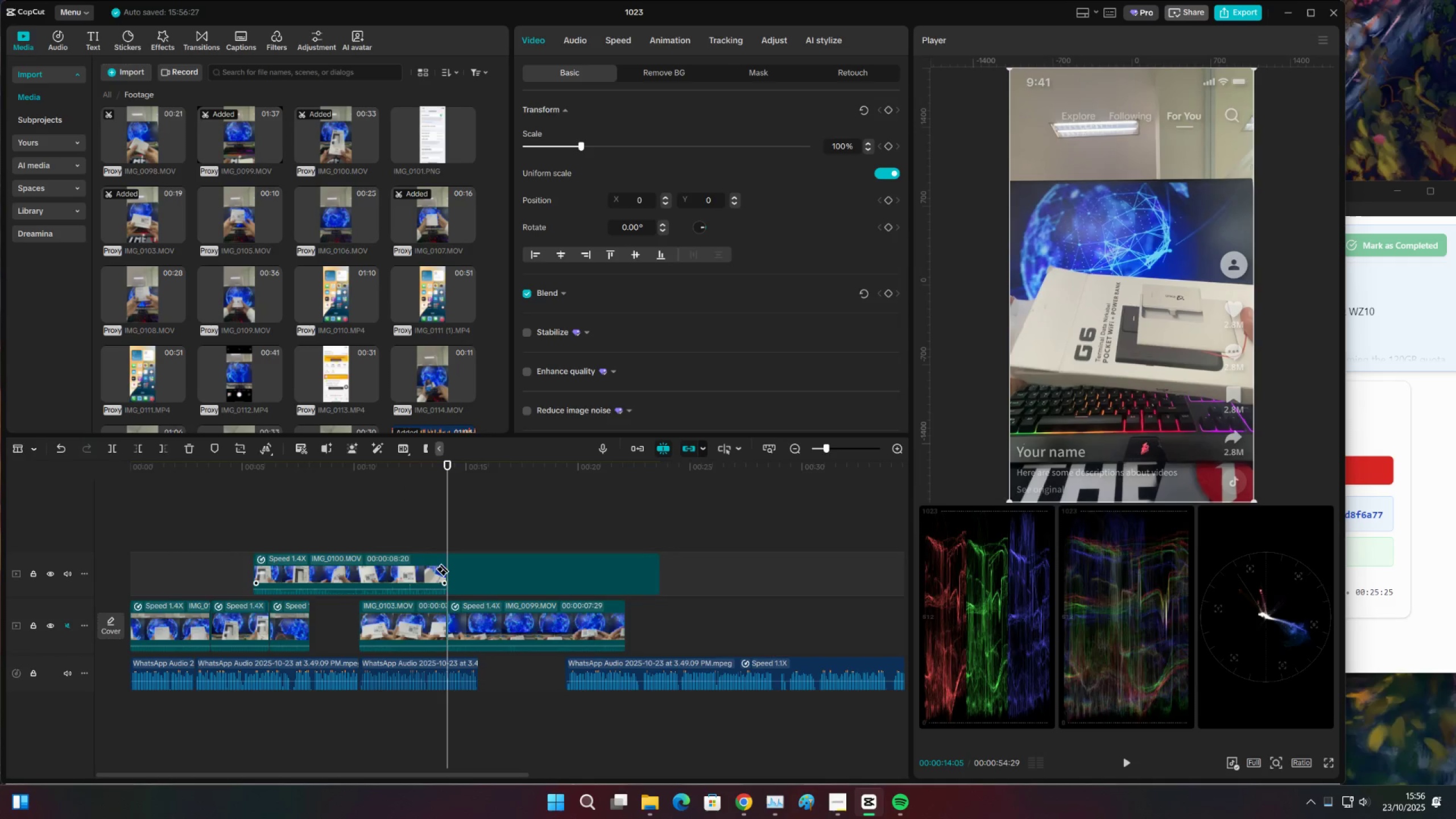 
key(V)
 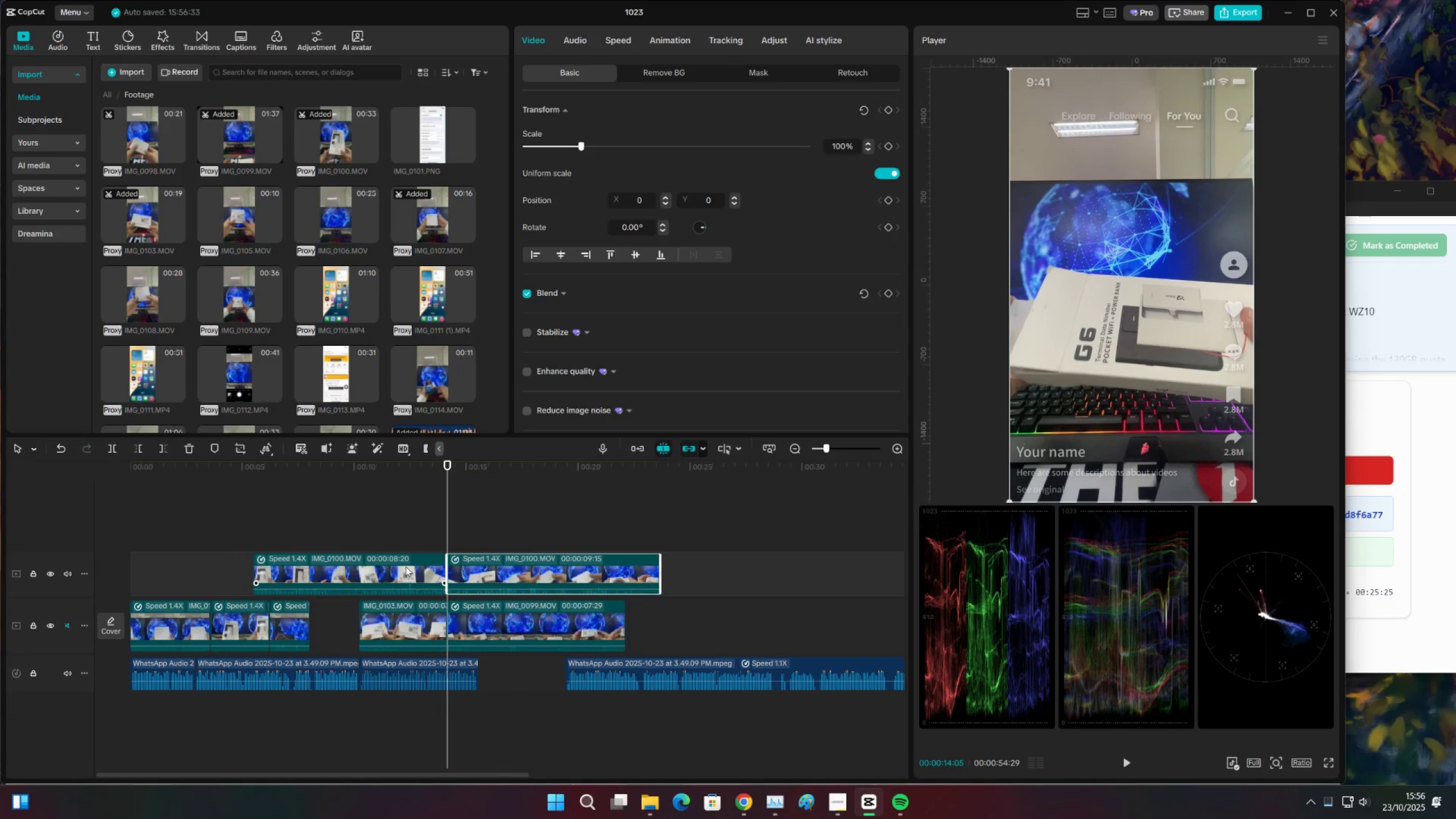 
double_click([406, 566])
 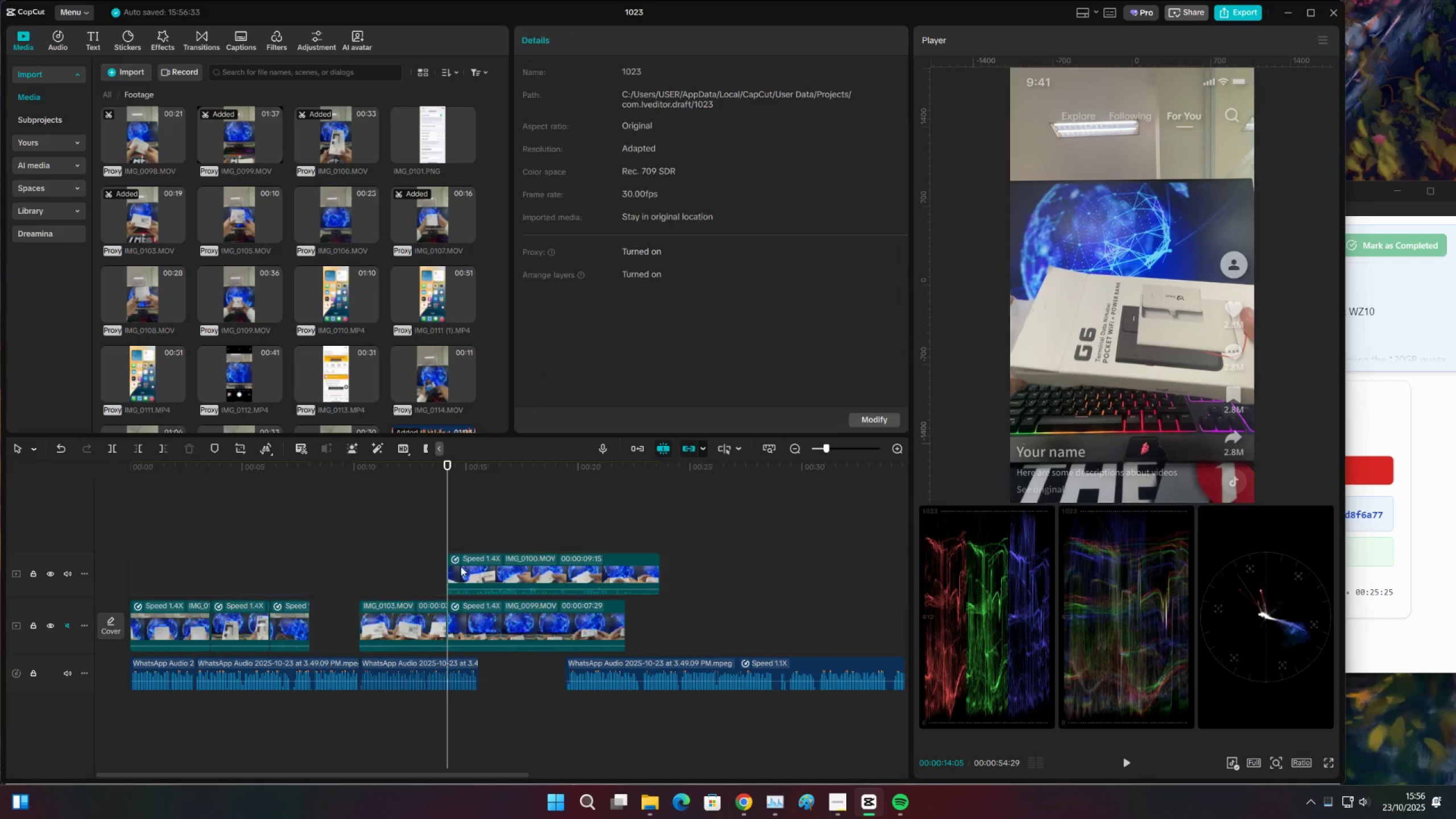 
key(X)
 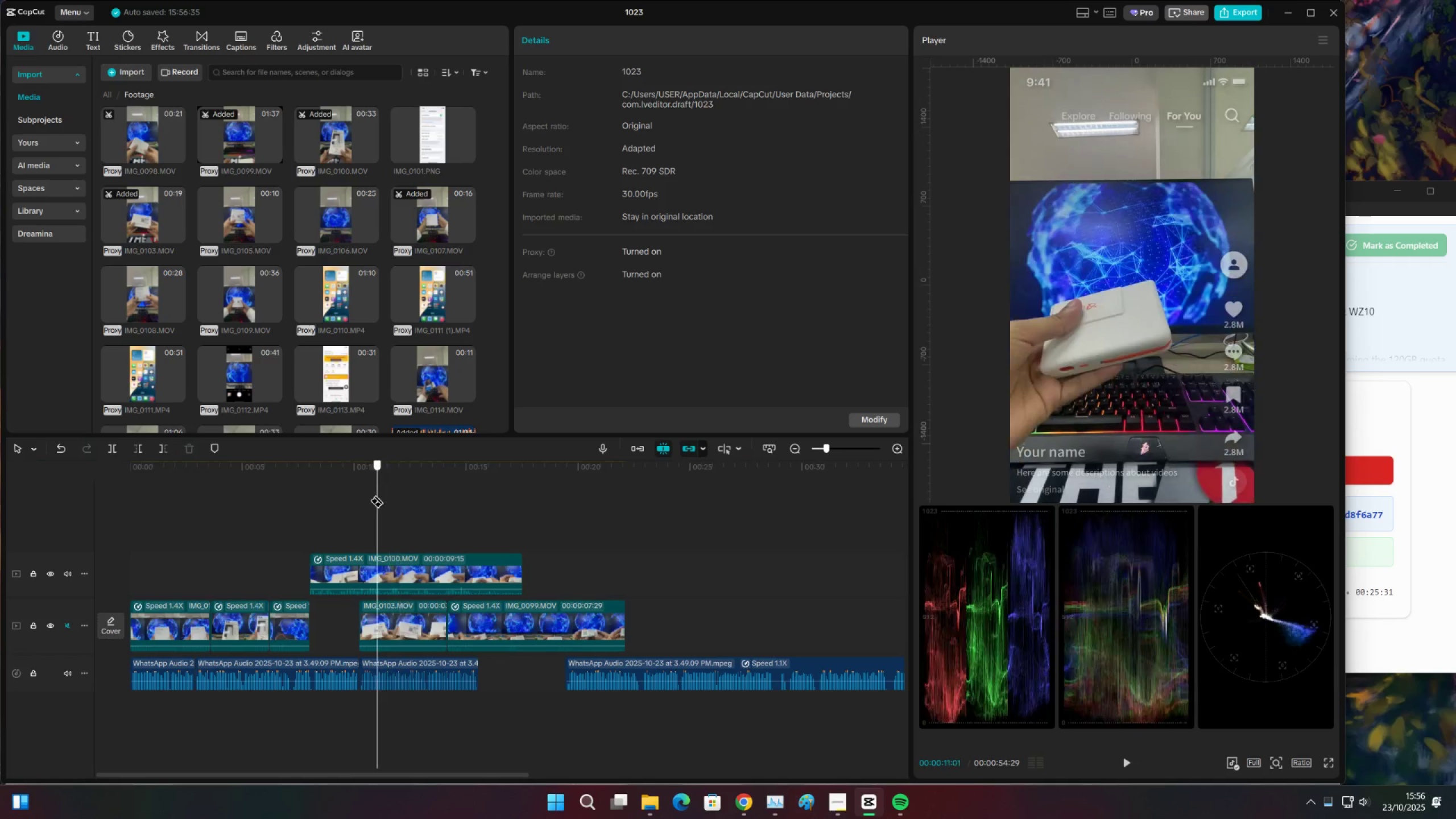 
wait(7.47)
 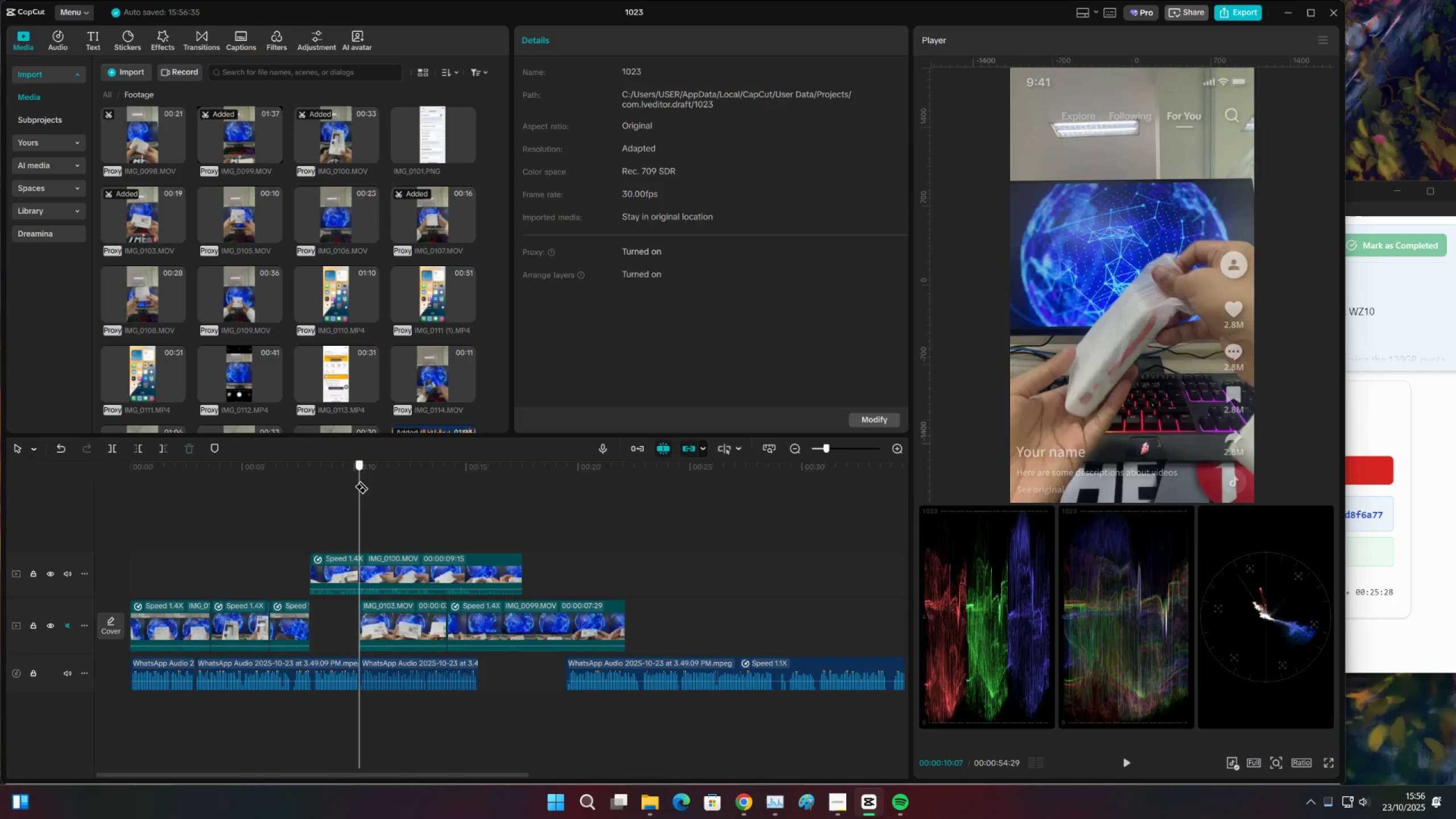 
type(cv)
 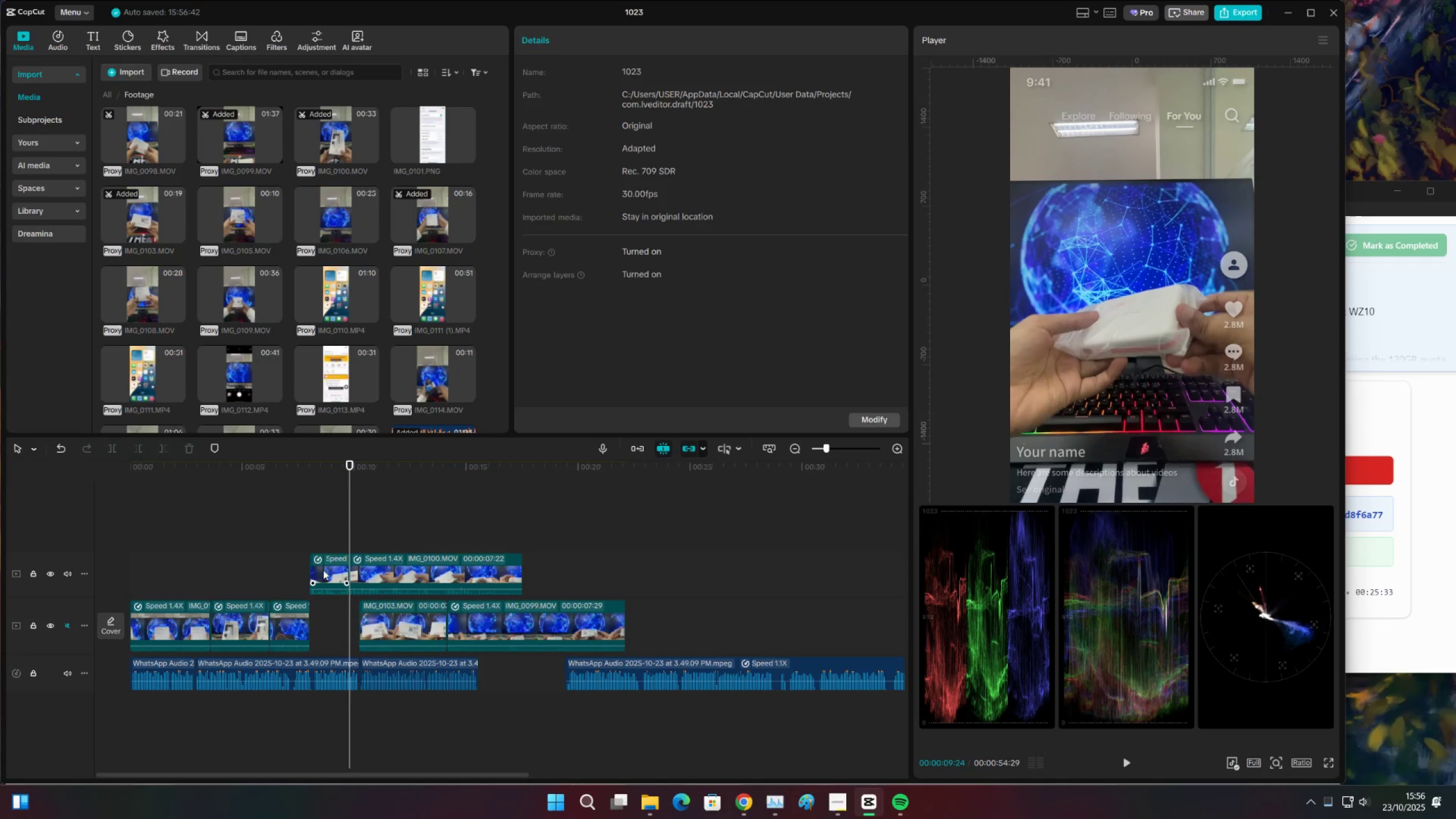 
double_click([323, 570])
 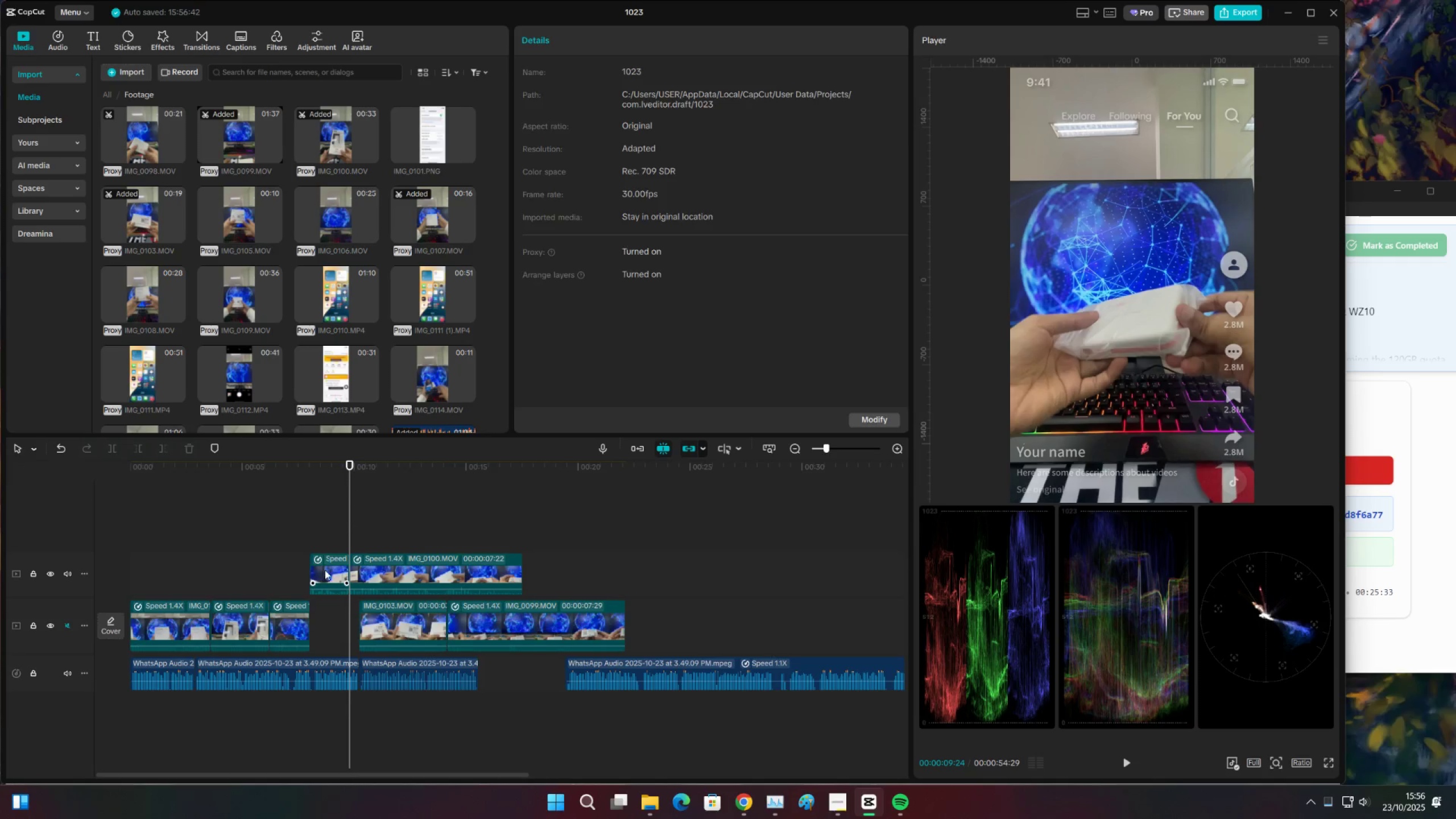 
key(X)
 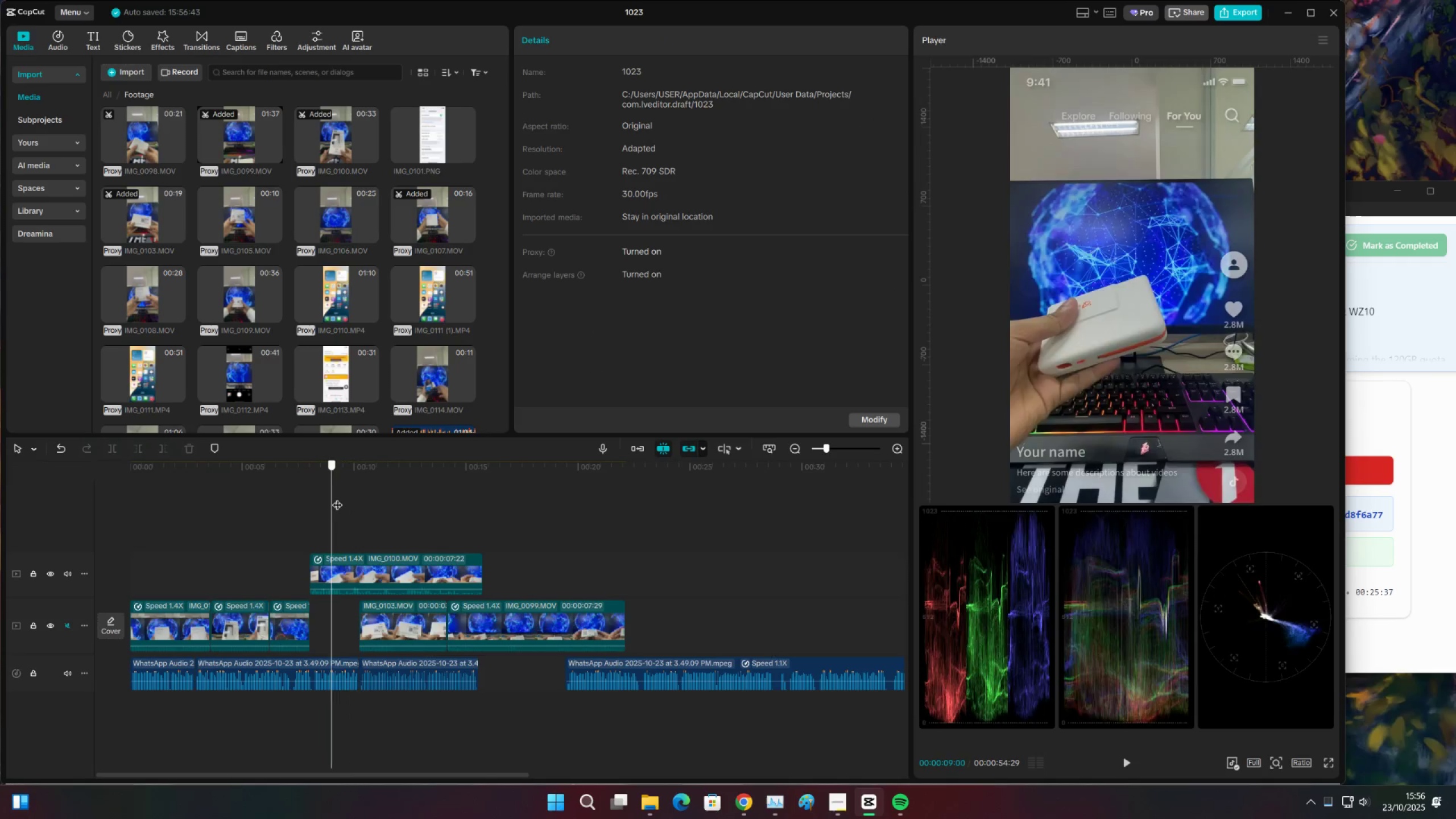 
key(C)
 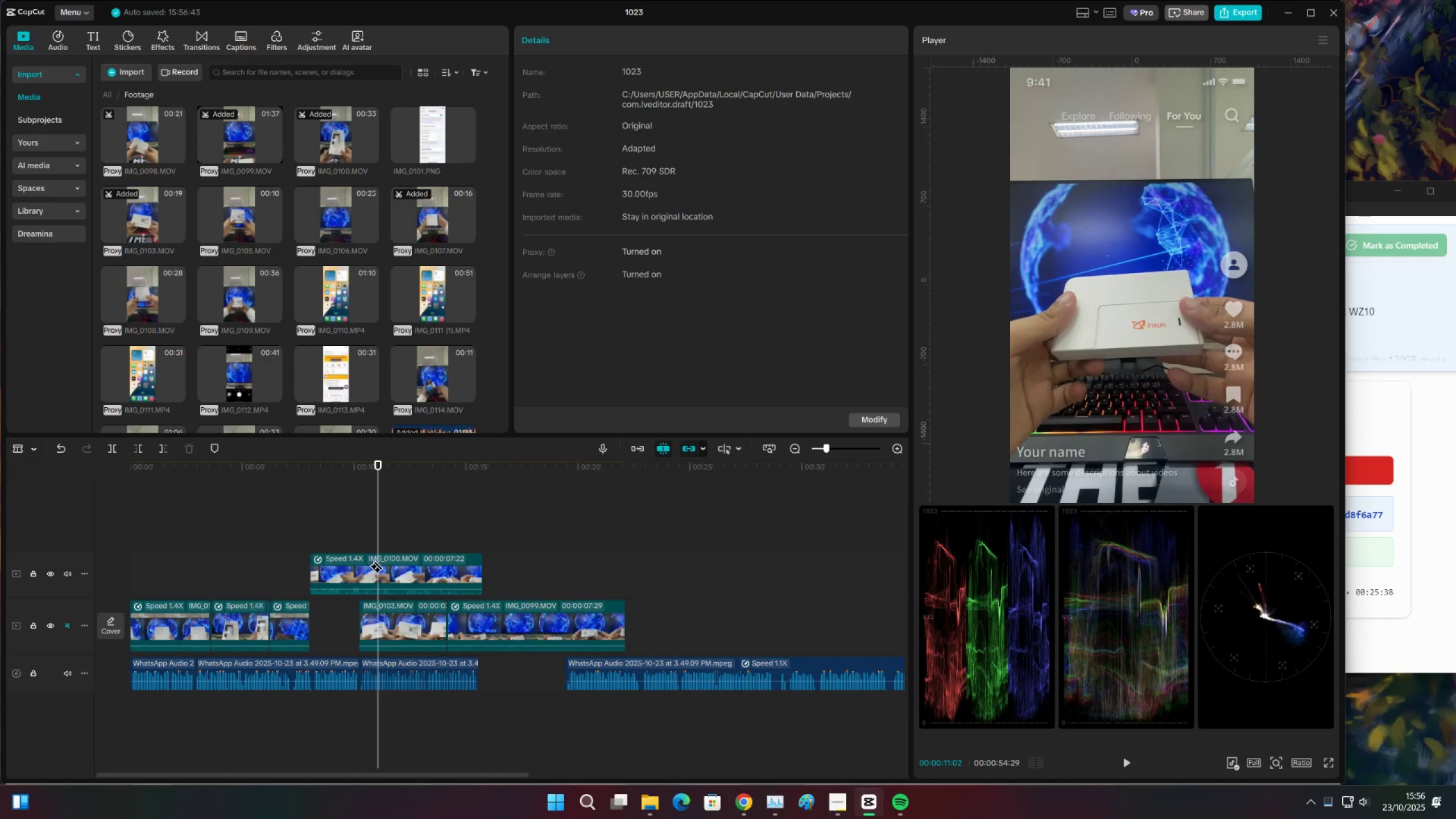 
left_click([377, 560])
 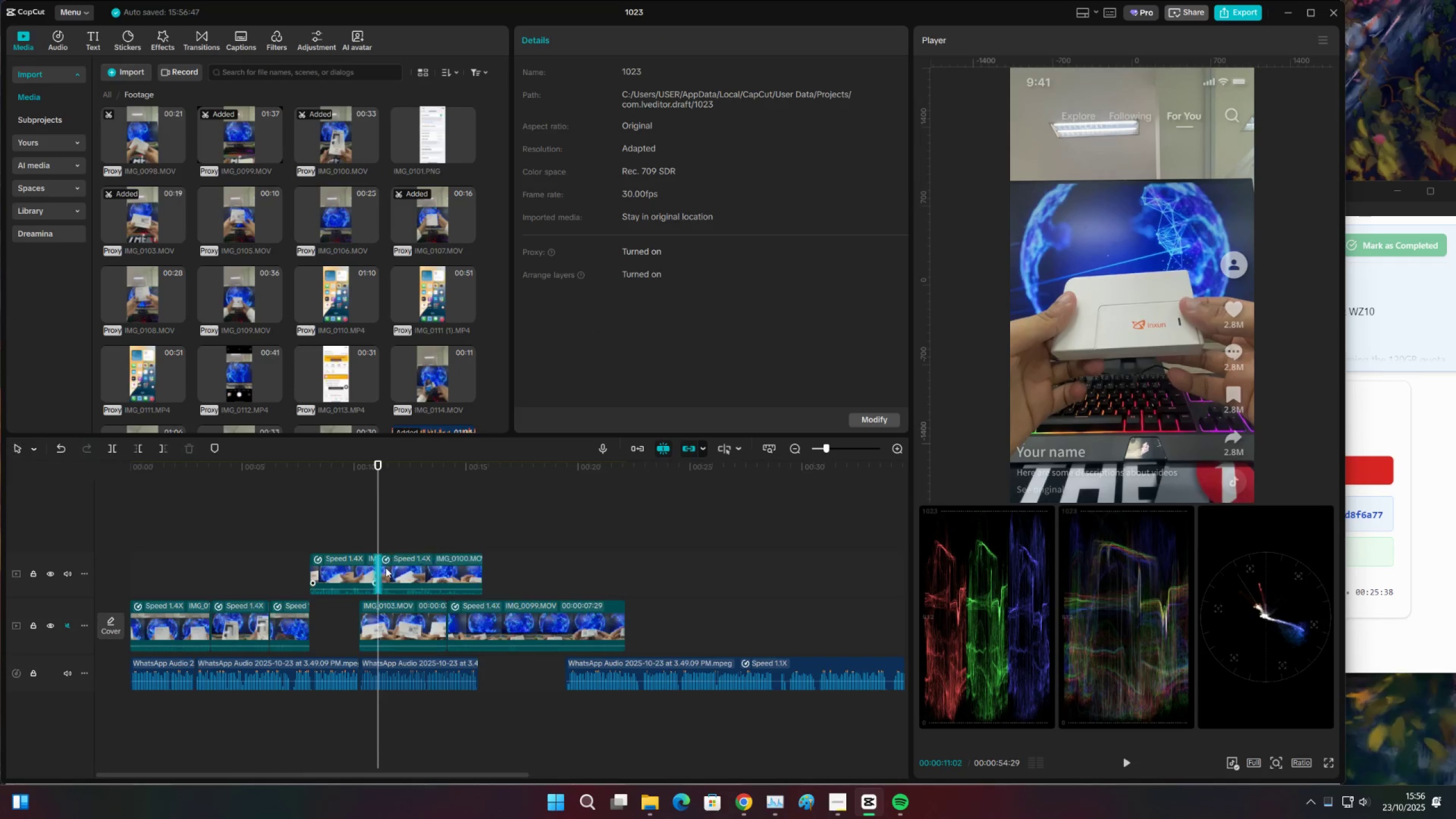 
type(vx)
 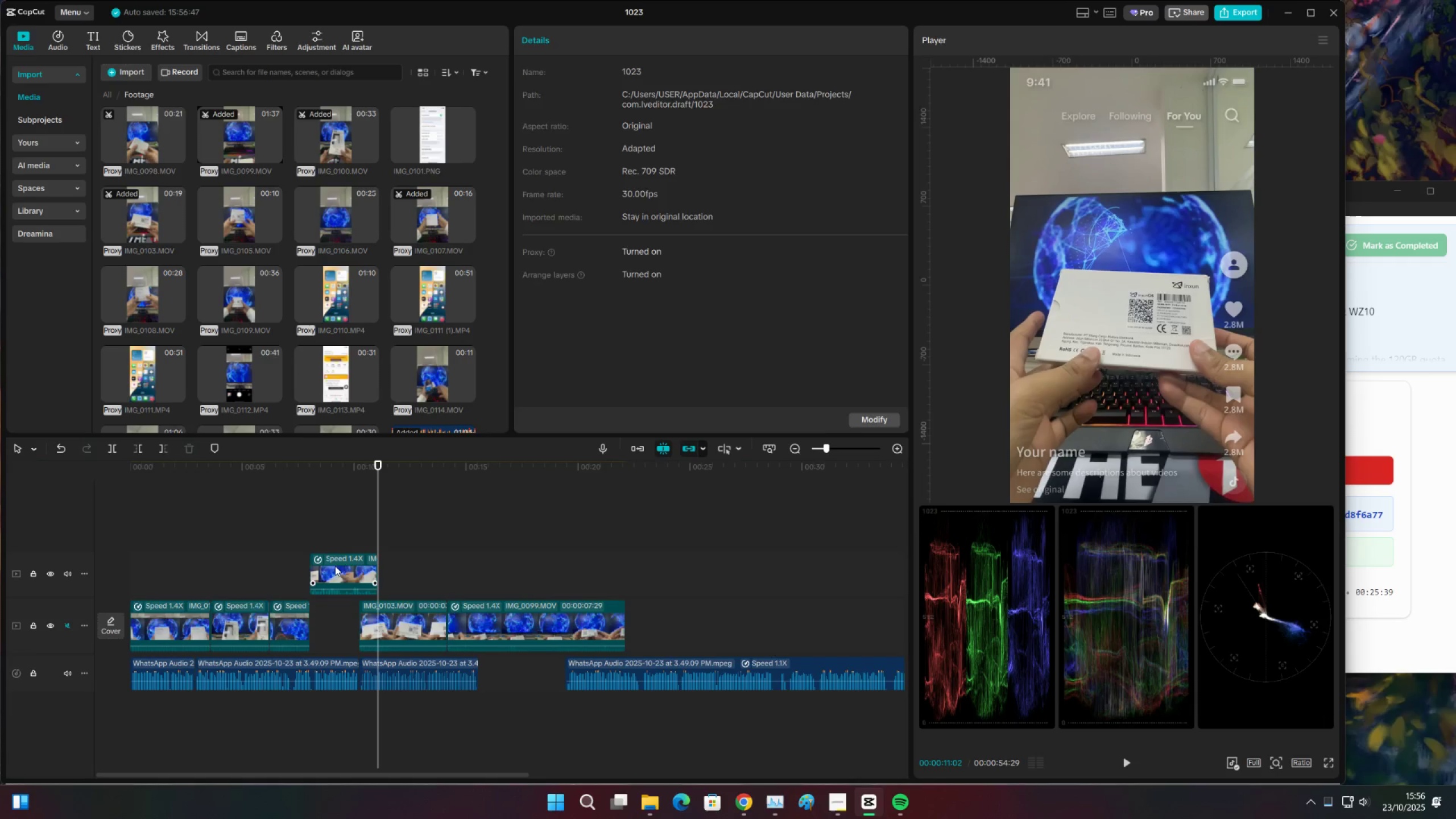 
triple_click([335, 566])
 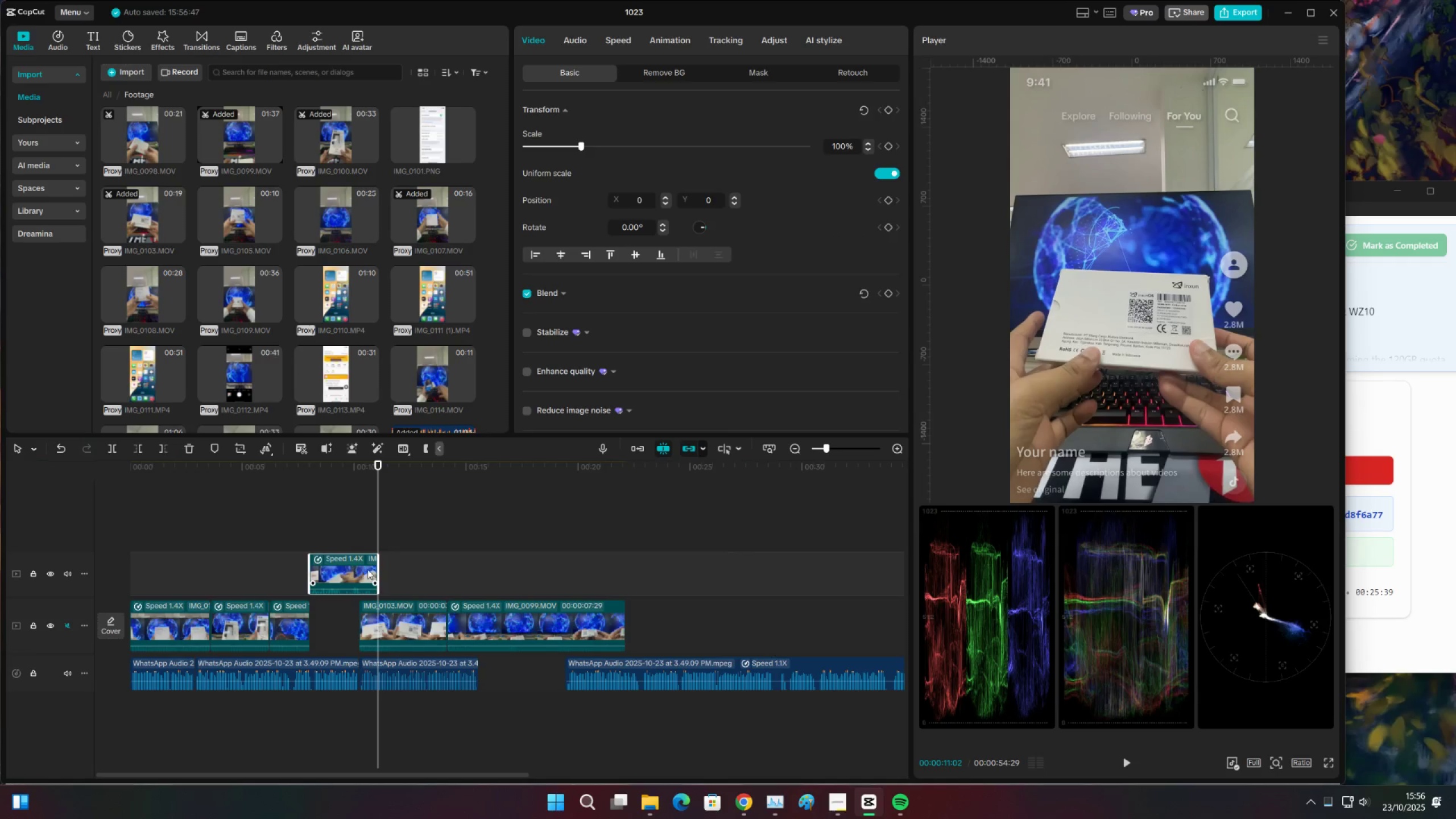 
mouse_move([358, 569])
 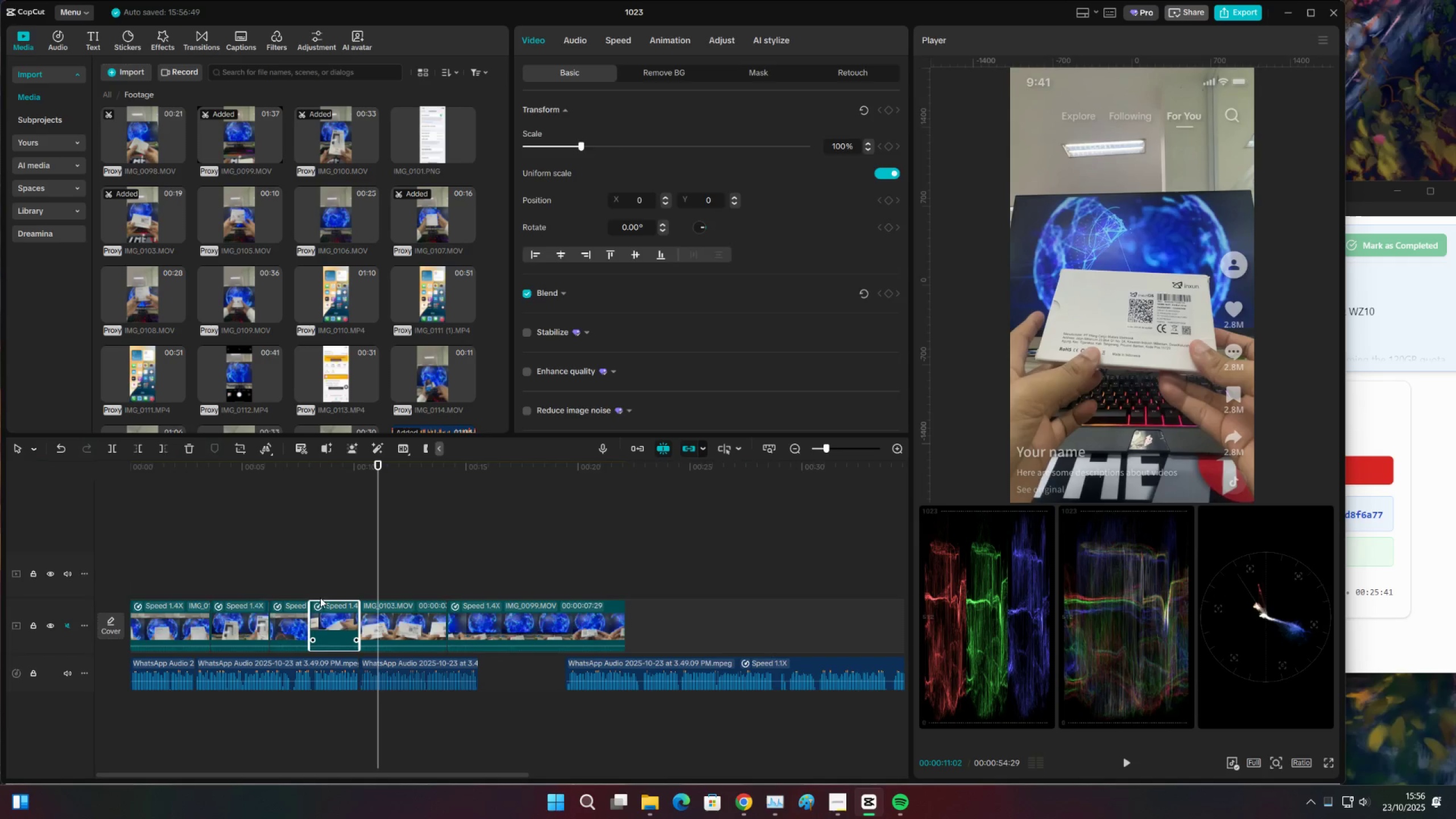 
left_click([289, 548])
 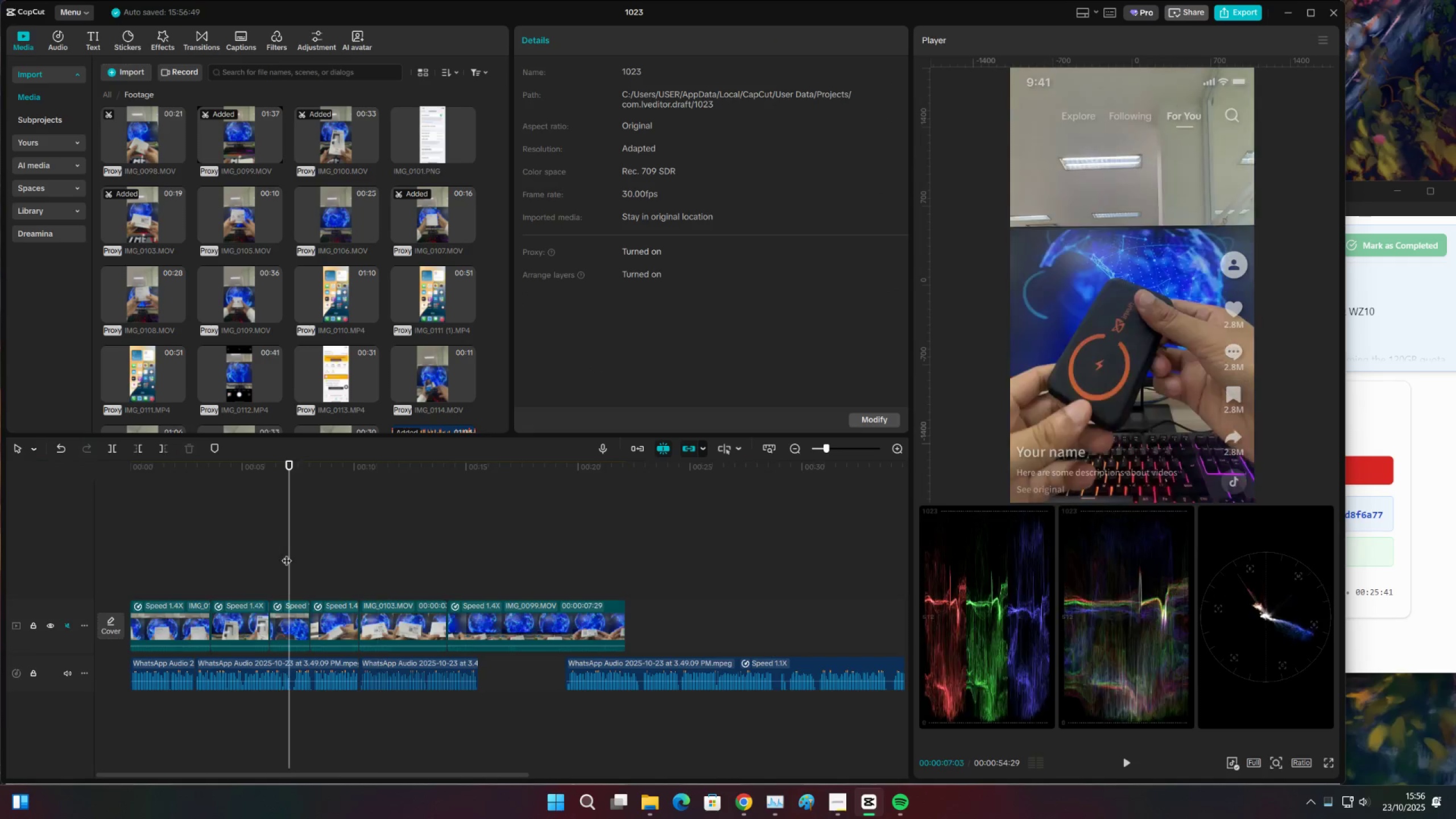 
key(Space)
 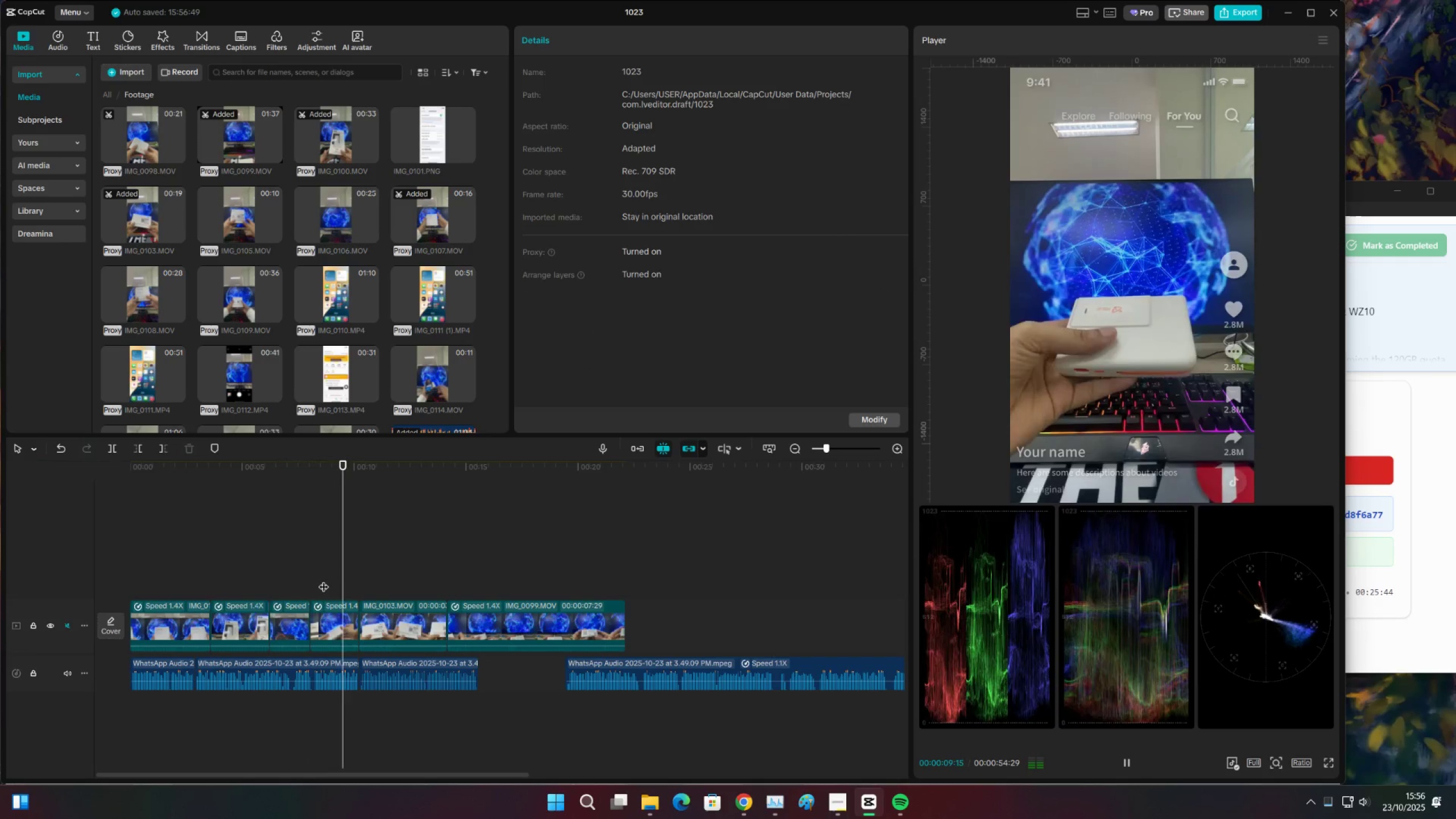 
key(Space)
 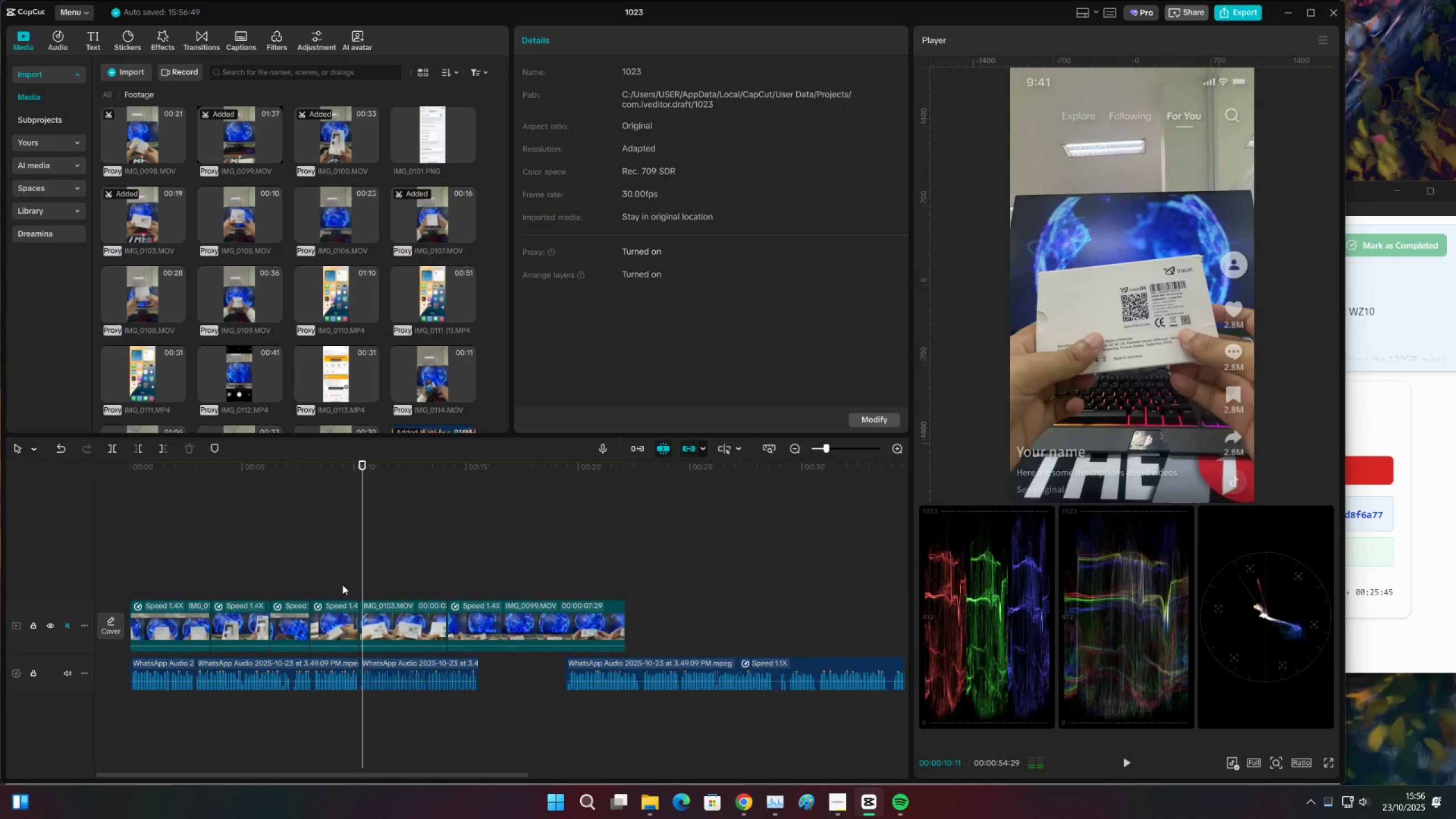 
key(Space)
 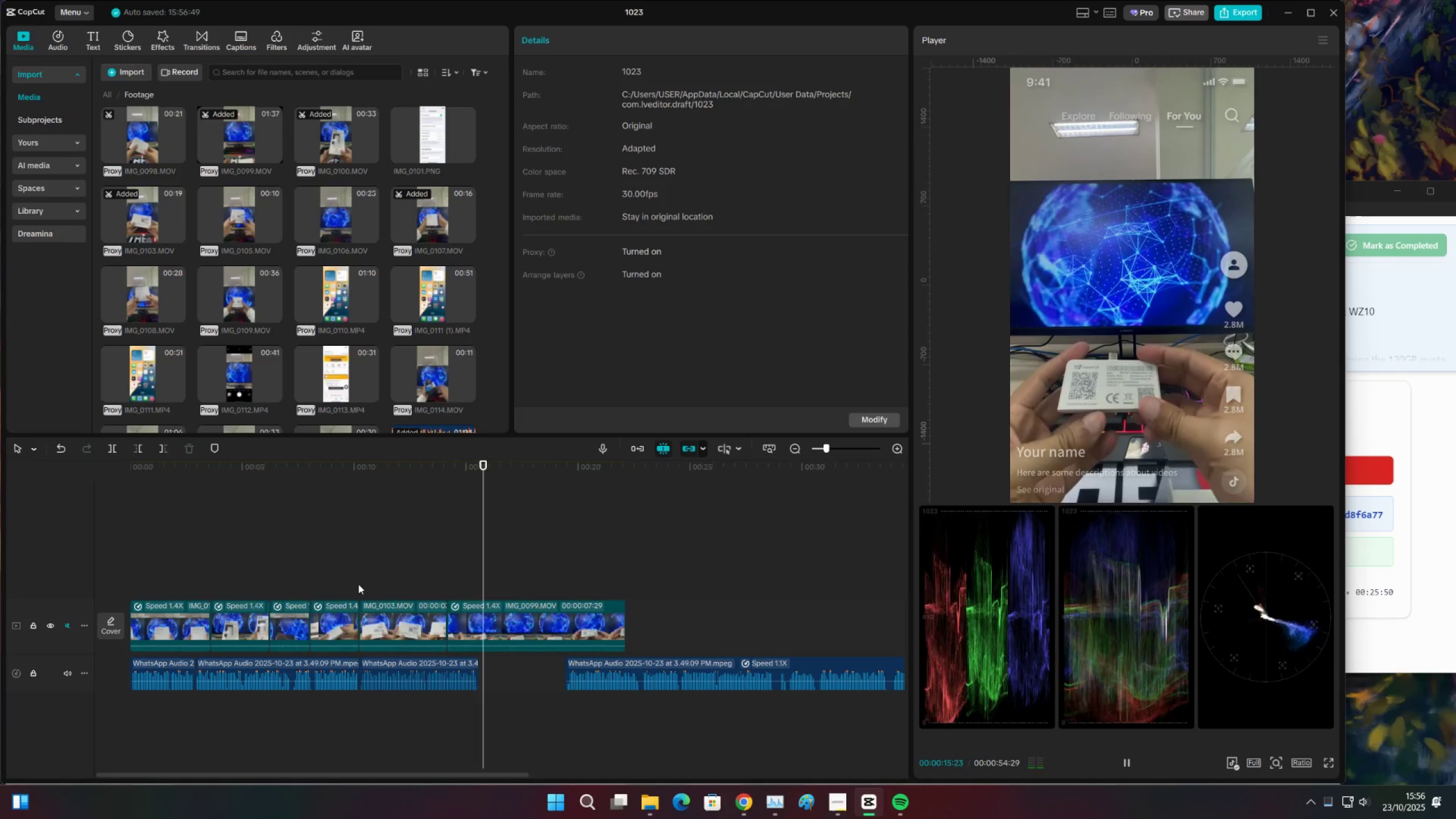 
wait(7.23)
 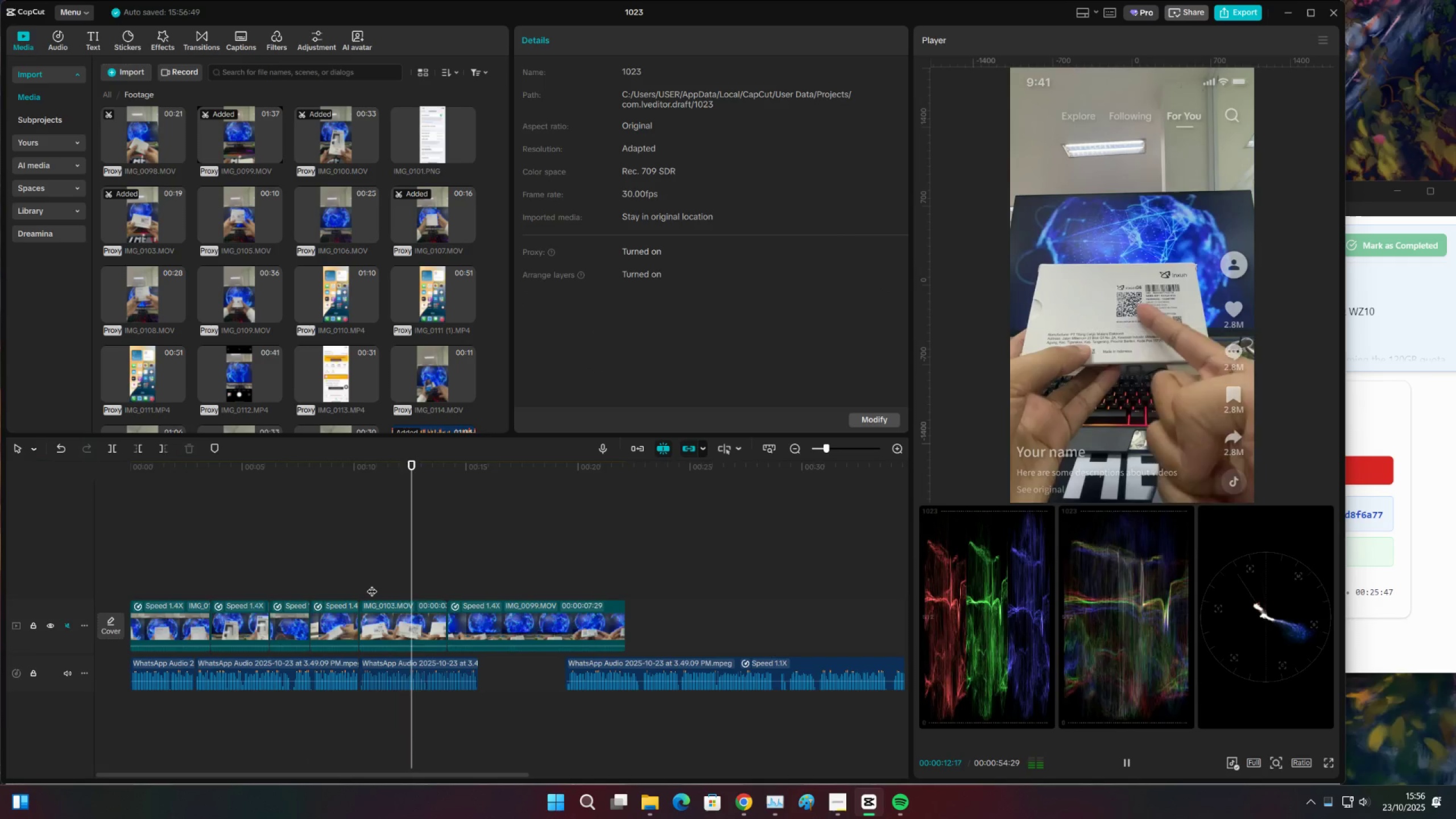 
key(Space)
 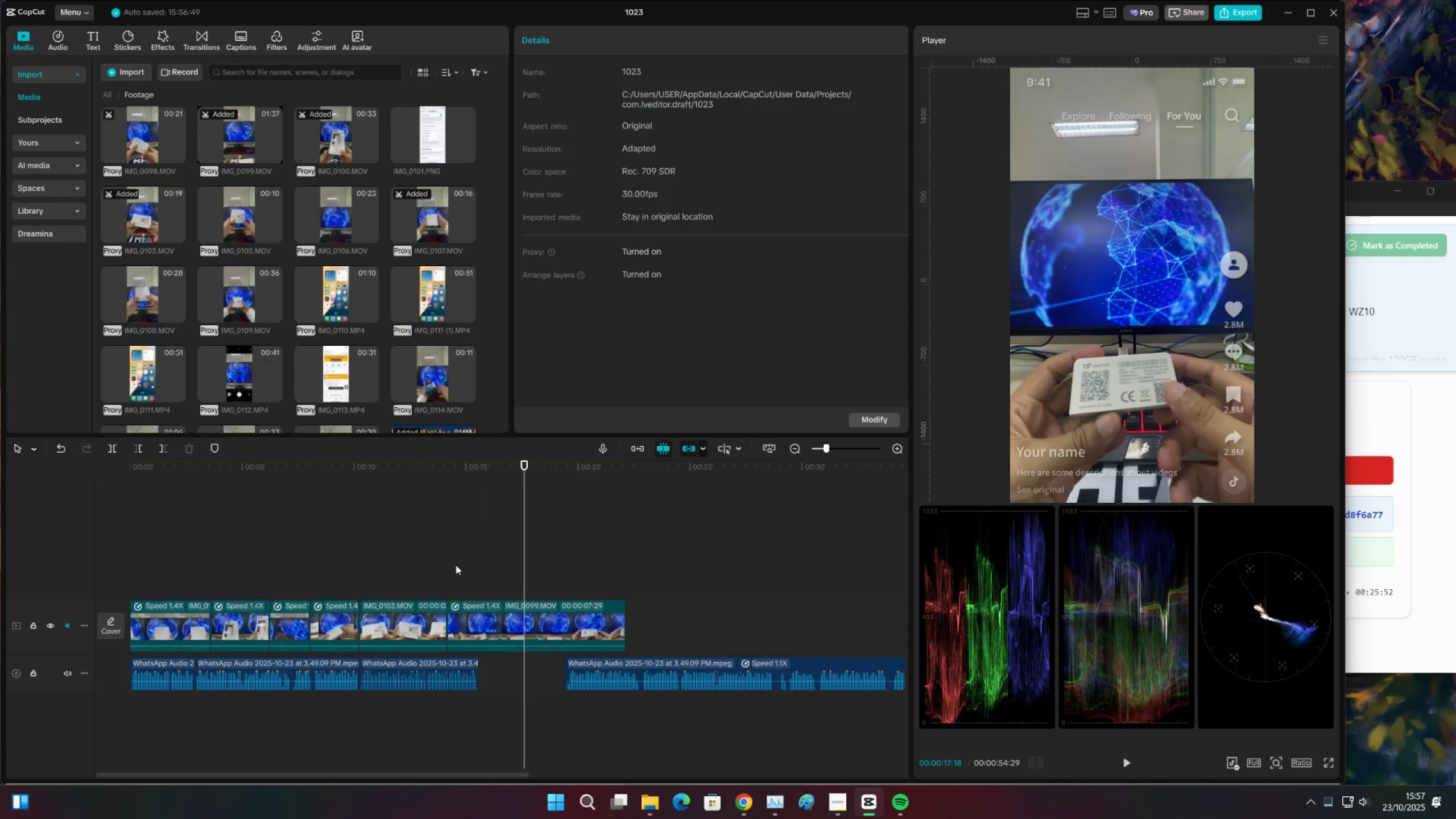 
key(Space)
 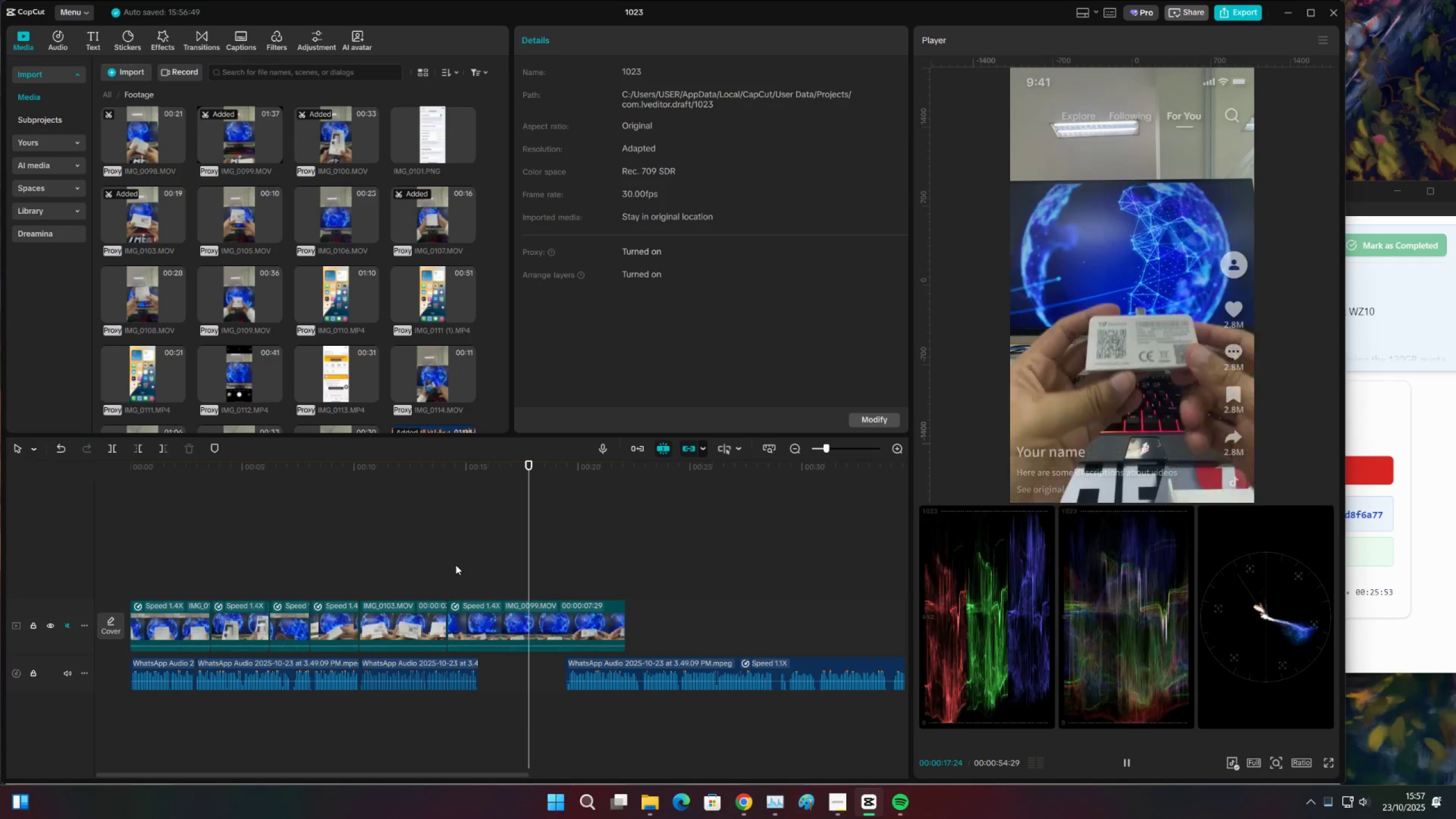 
key(Space)
 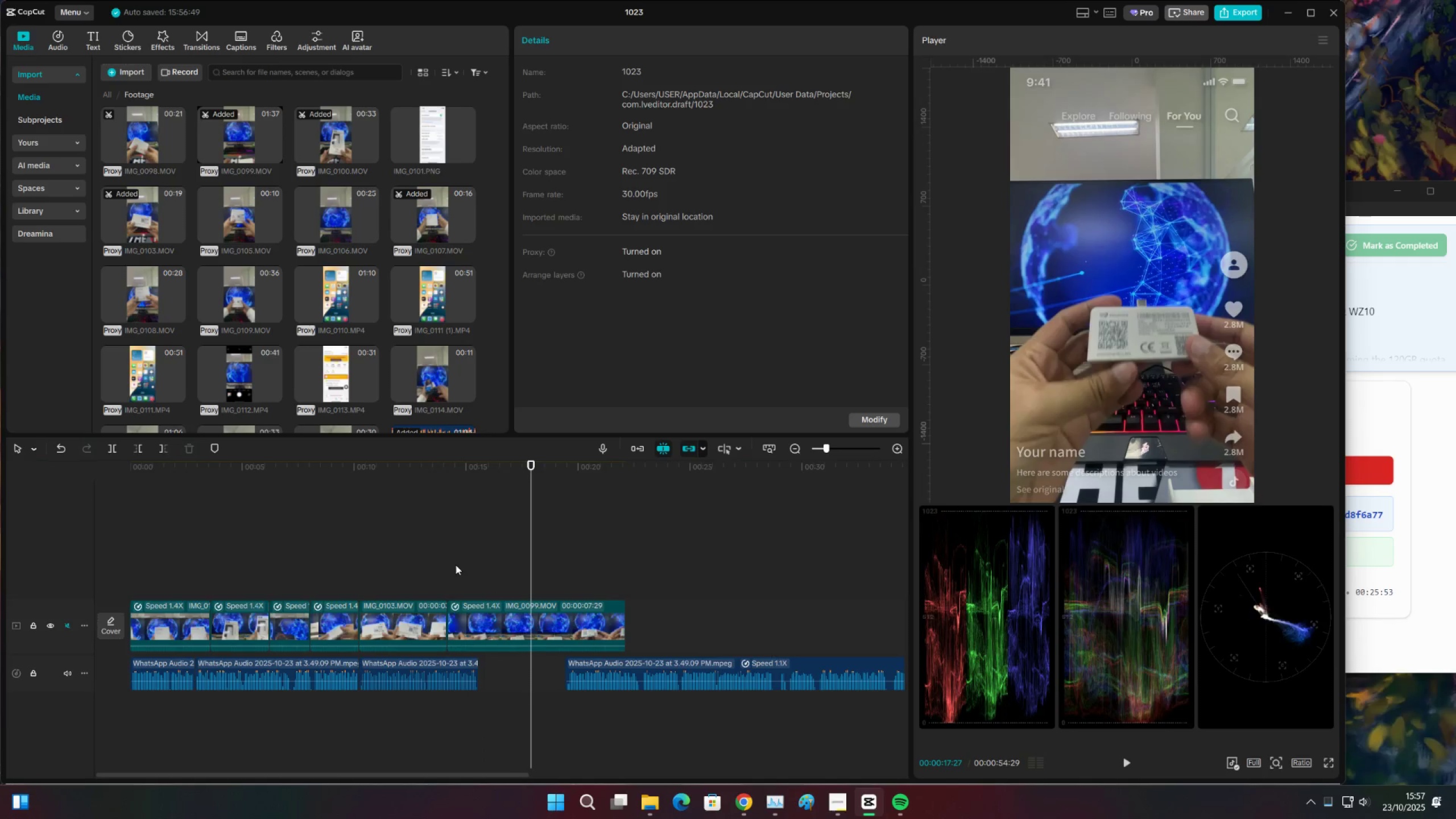 
key(Space)
 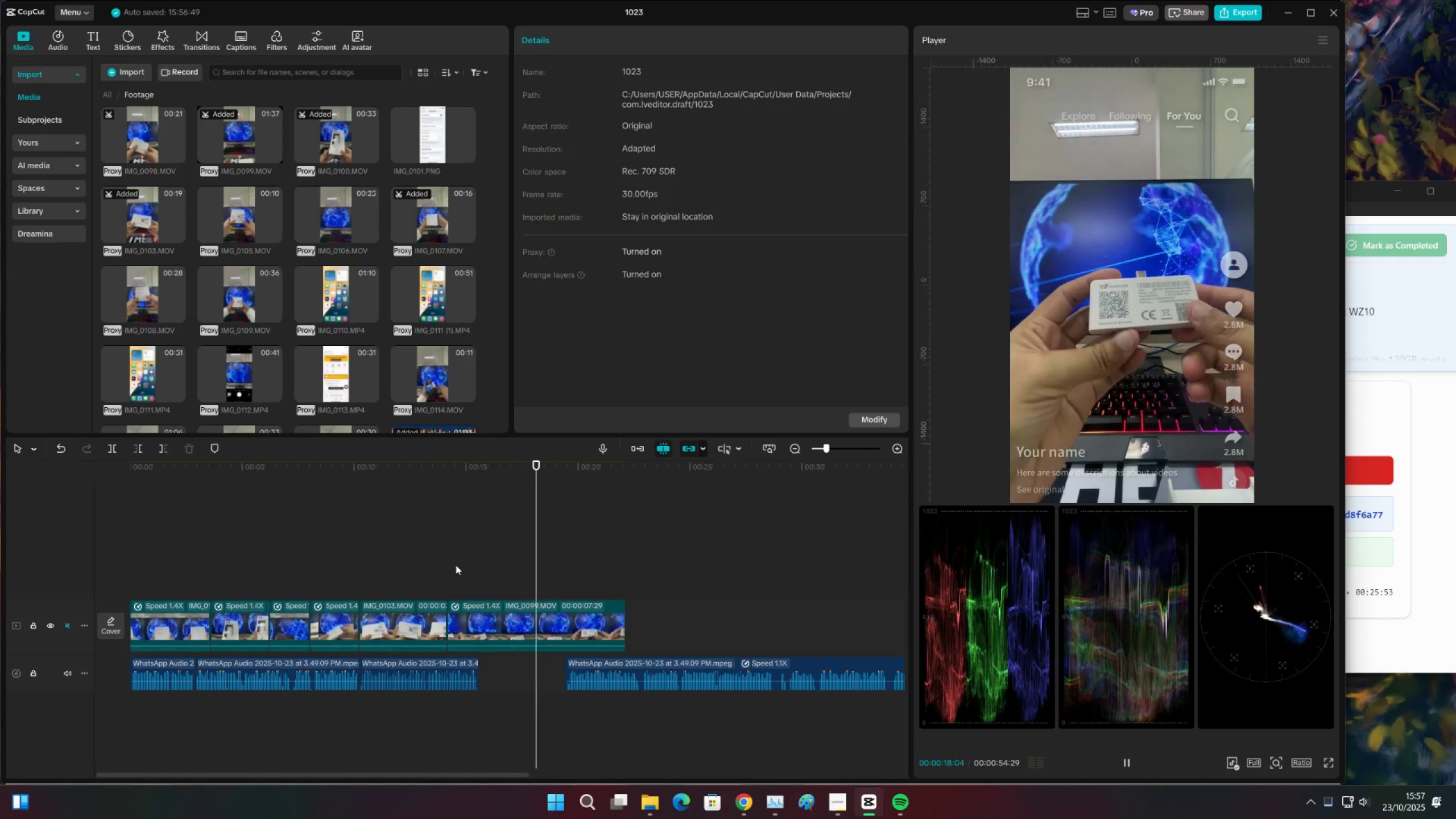 
key(Space)
 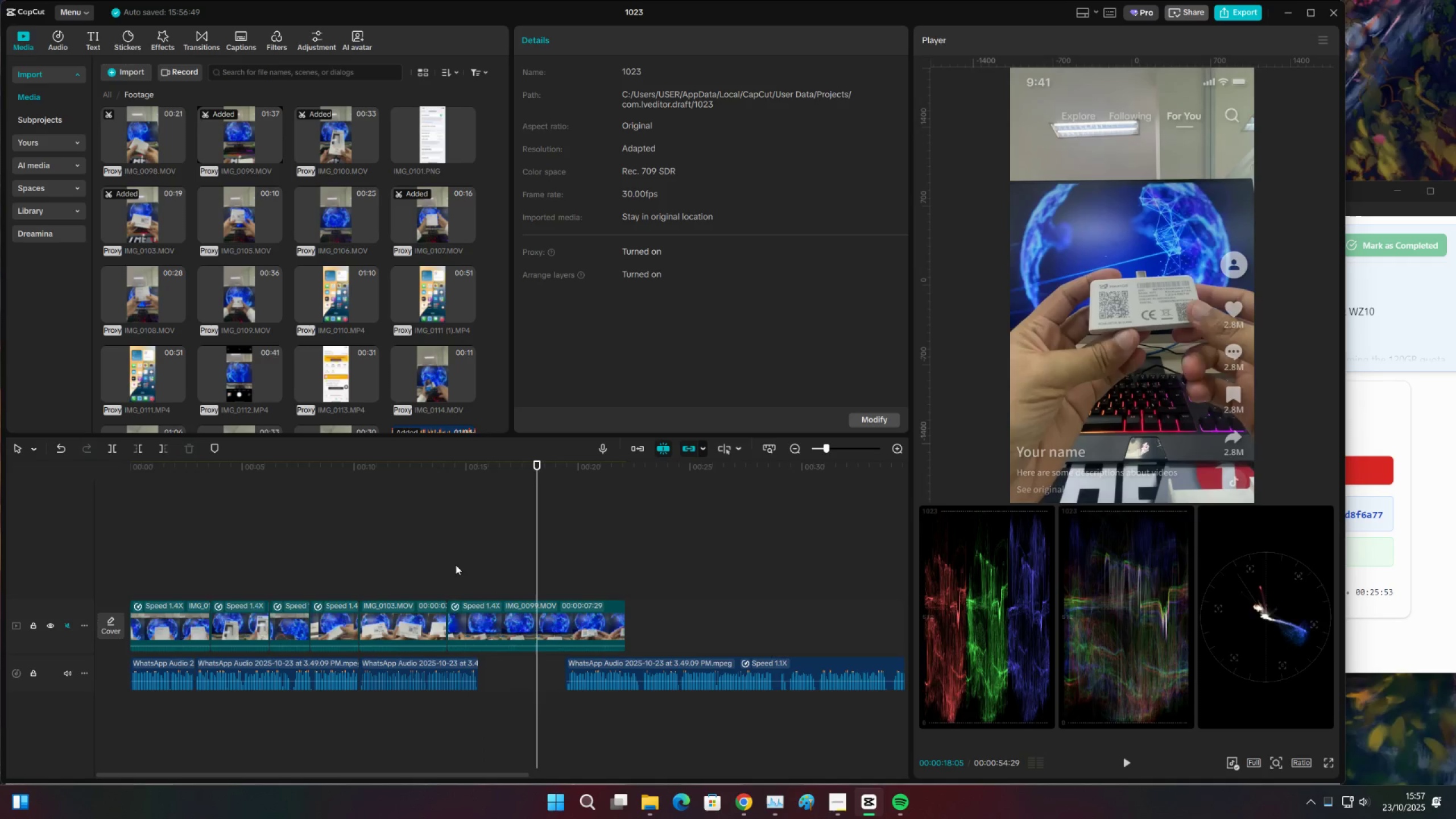 
key(Space)
 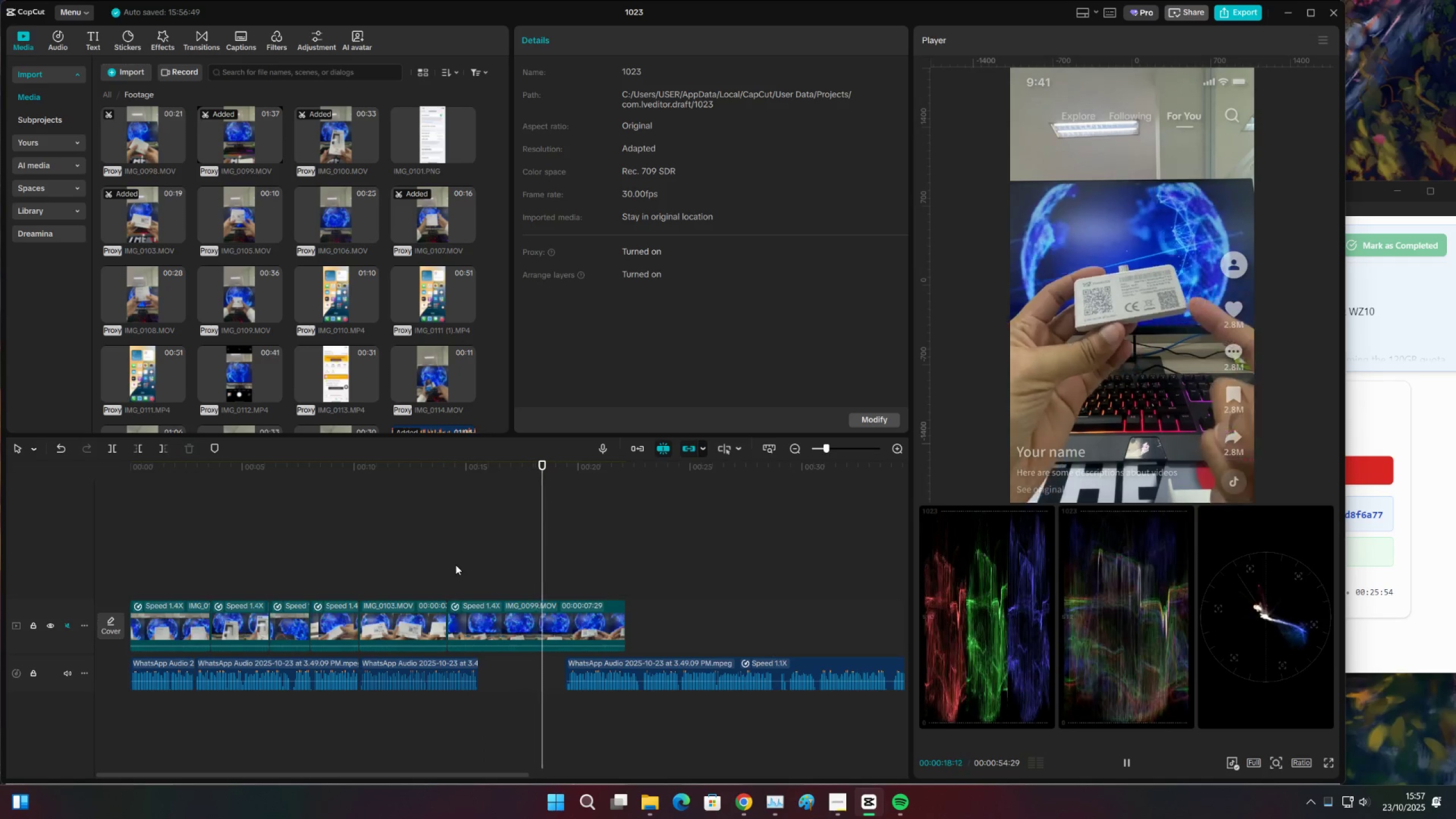 
key(Space)
 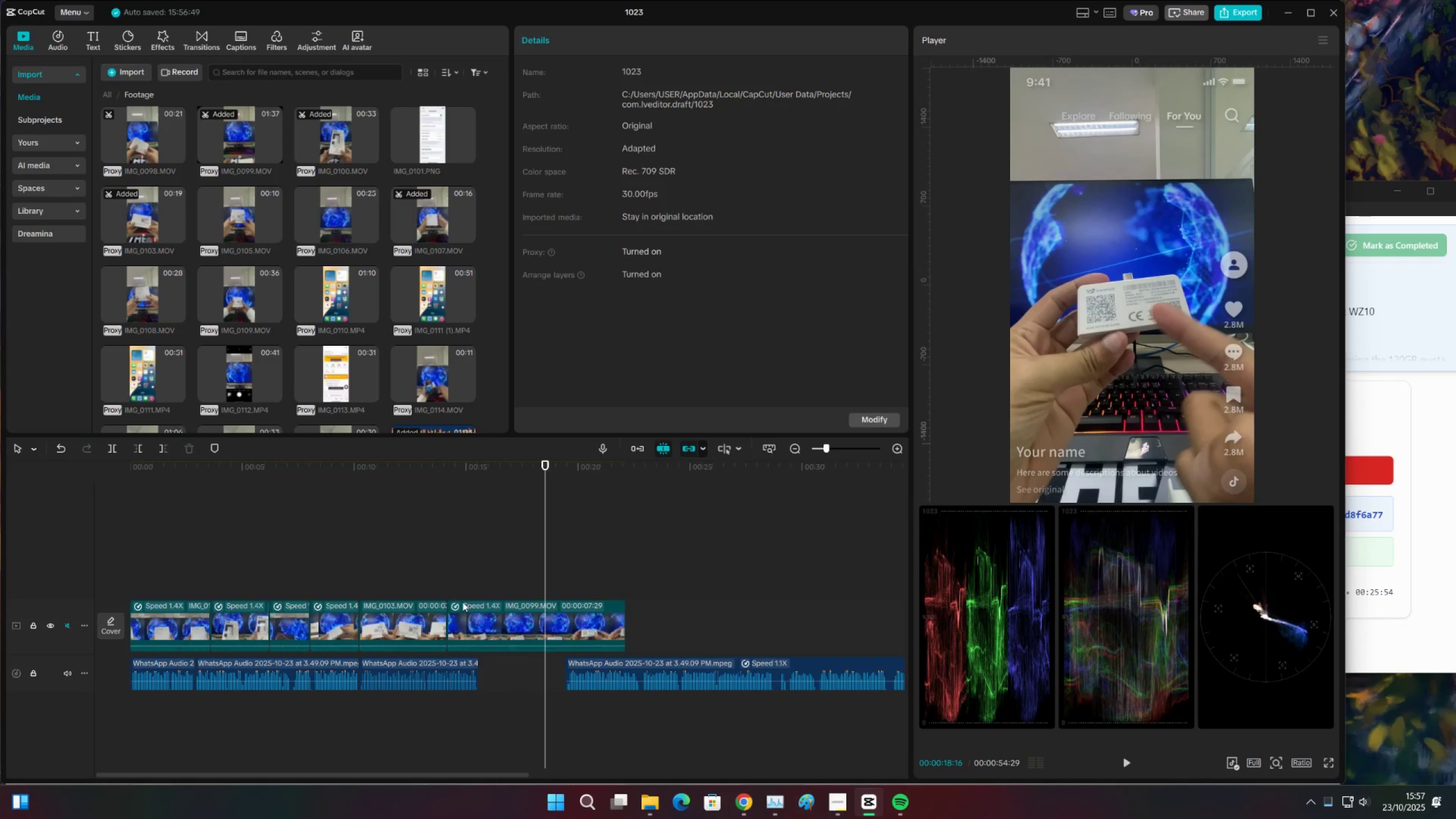 
key(Space)
 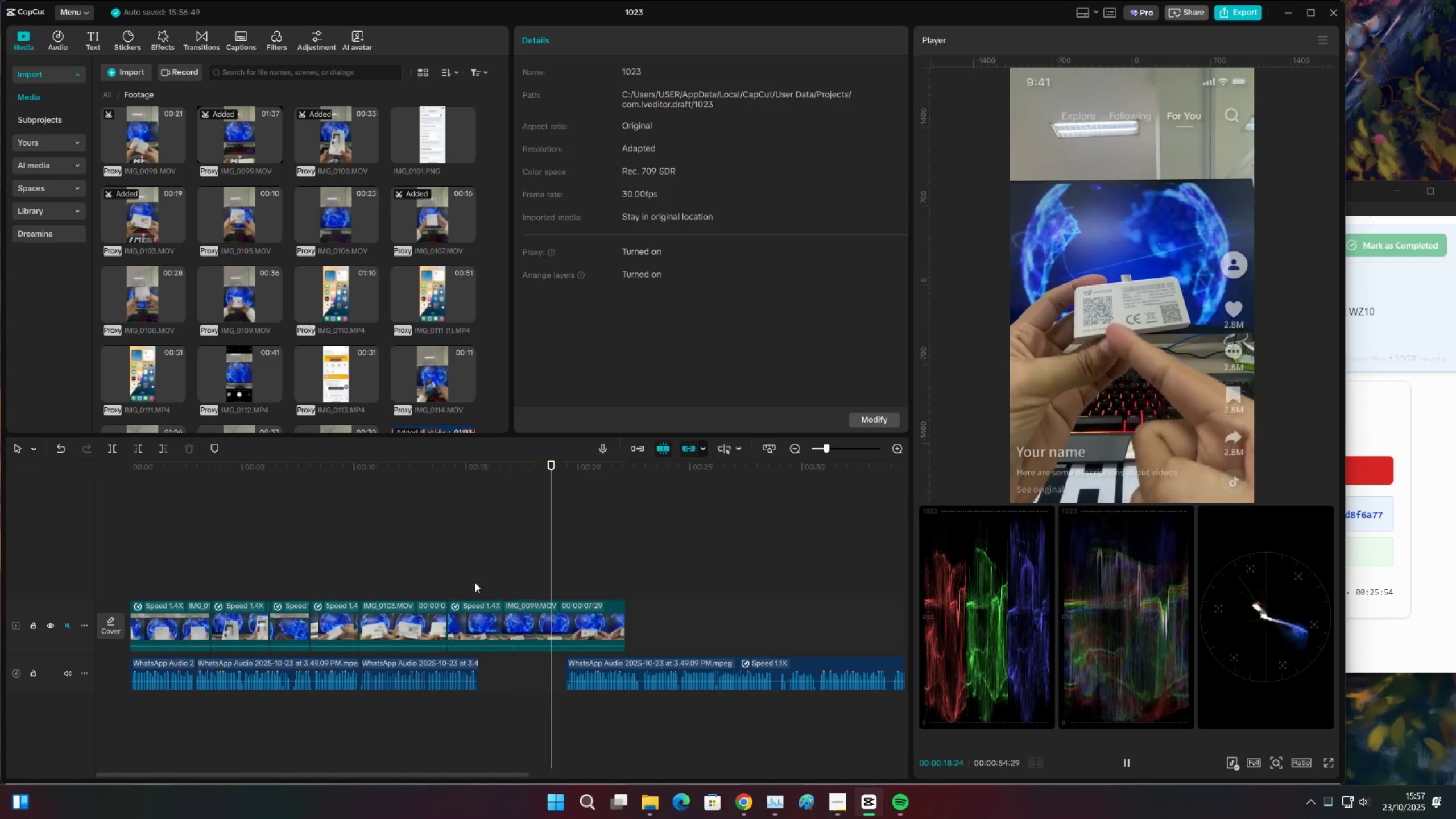 
key(Space)
 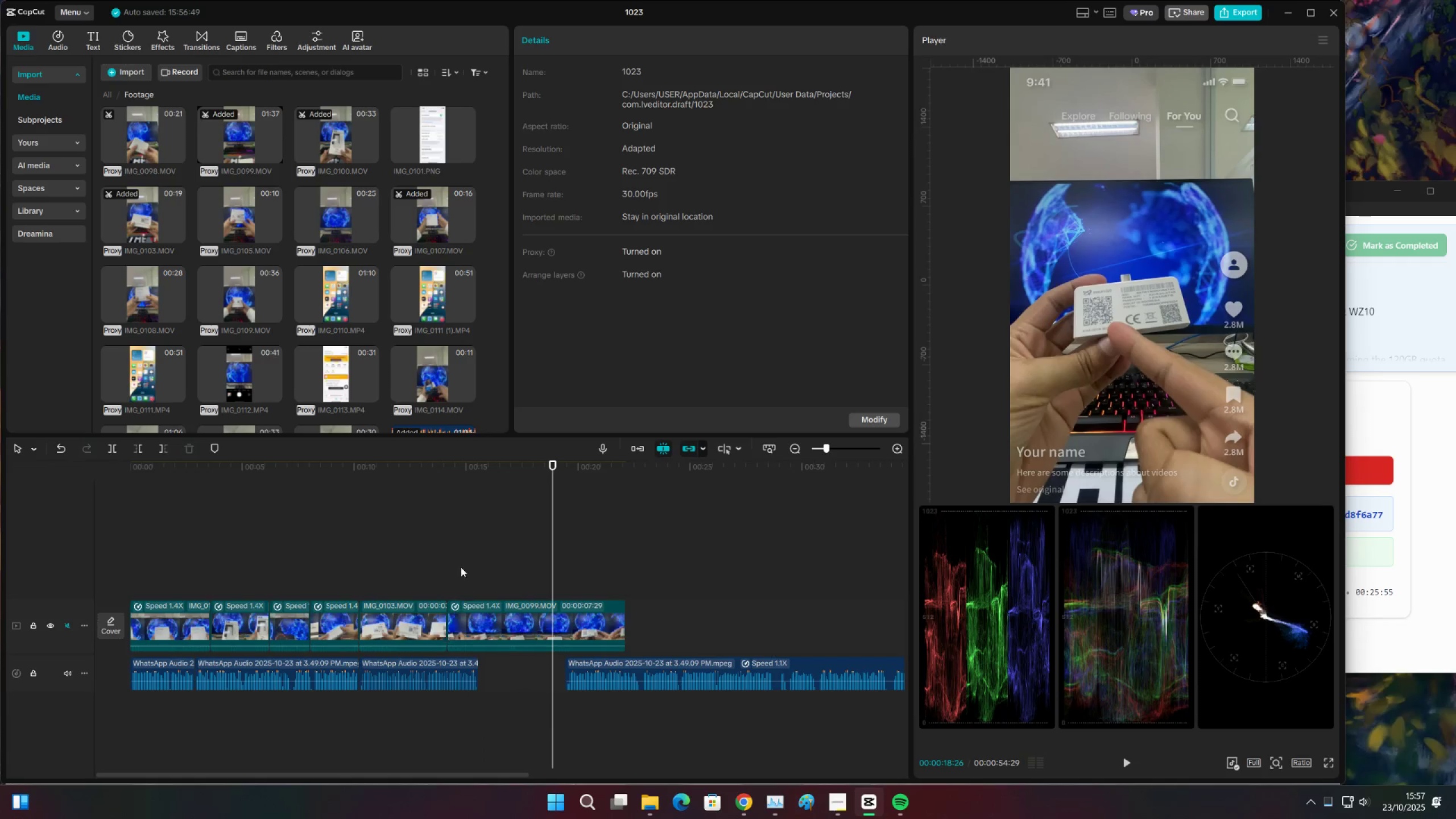 
left_click([456, 564])
 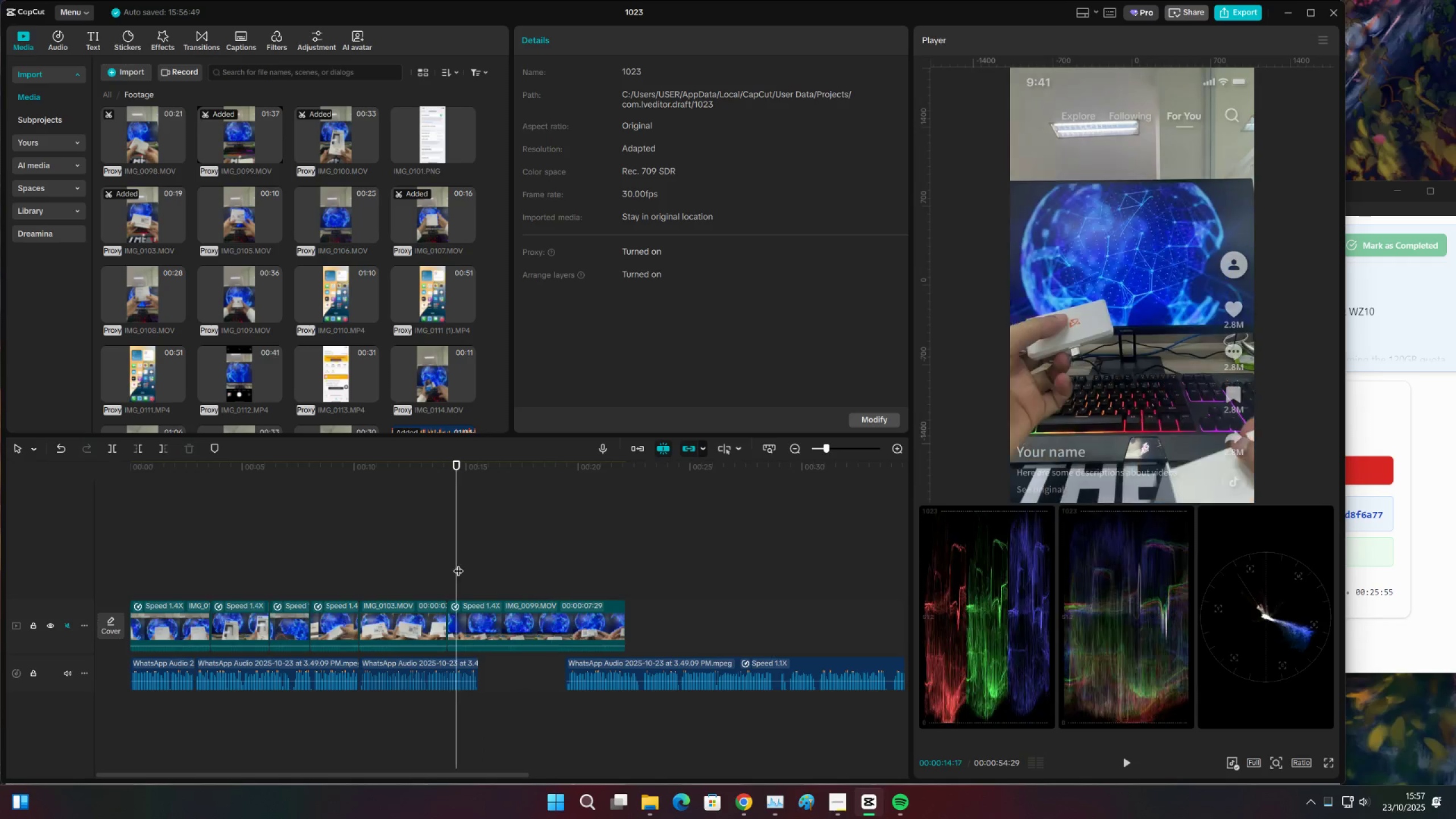 
key(Space)
 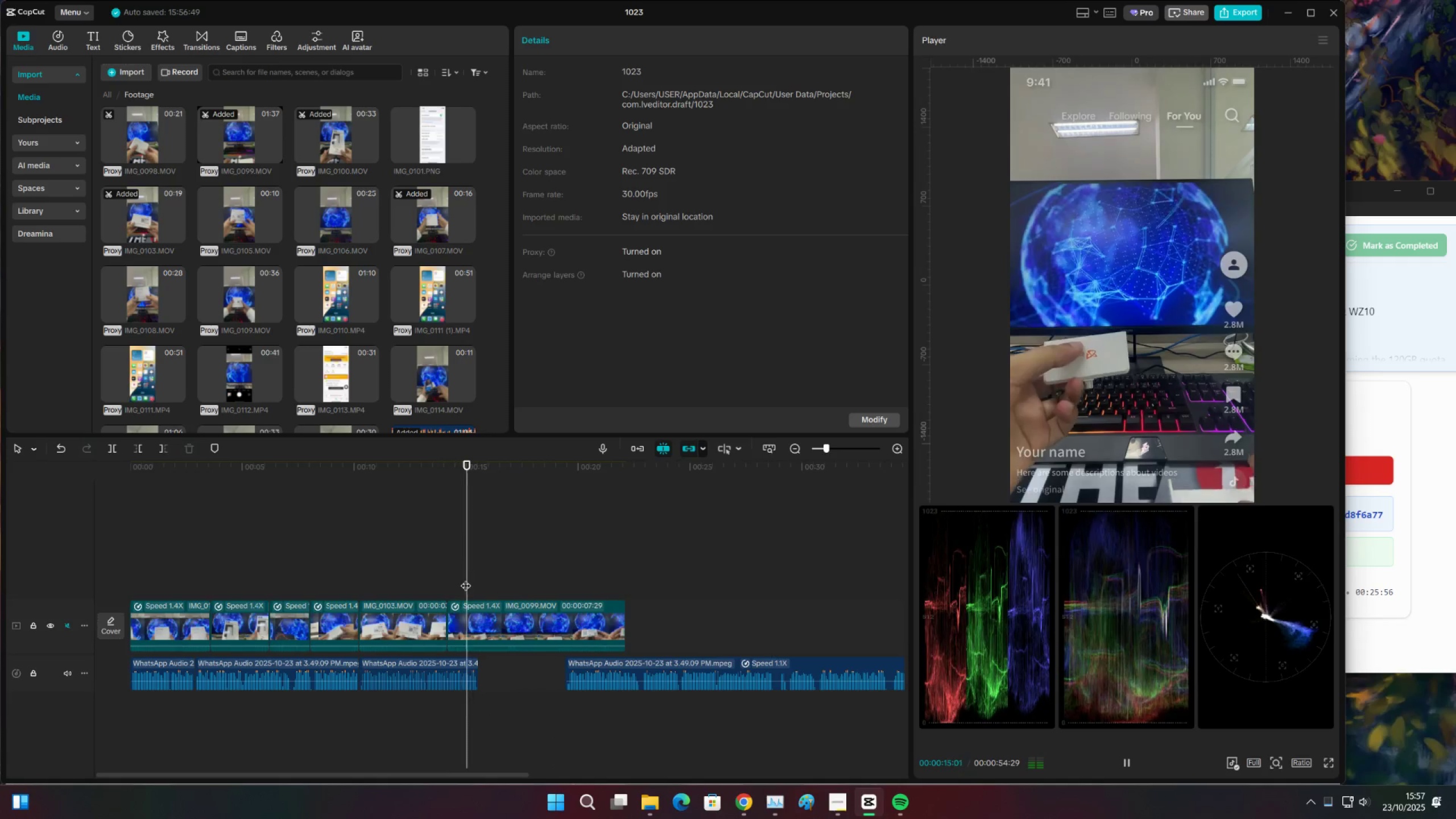 
key(Space)
 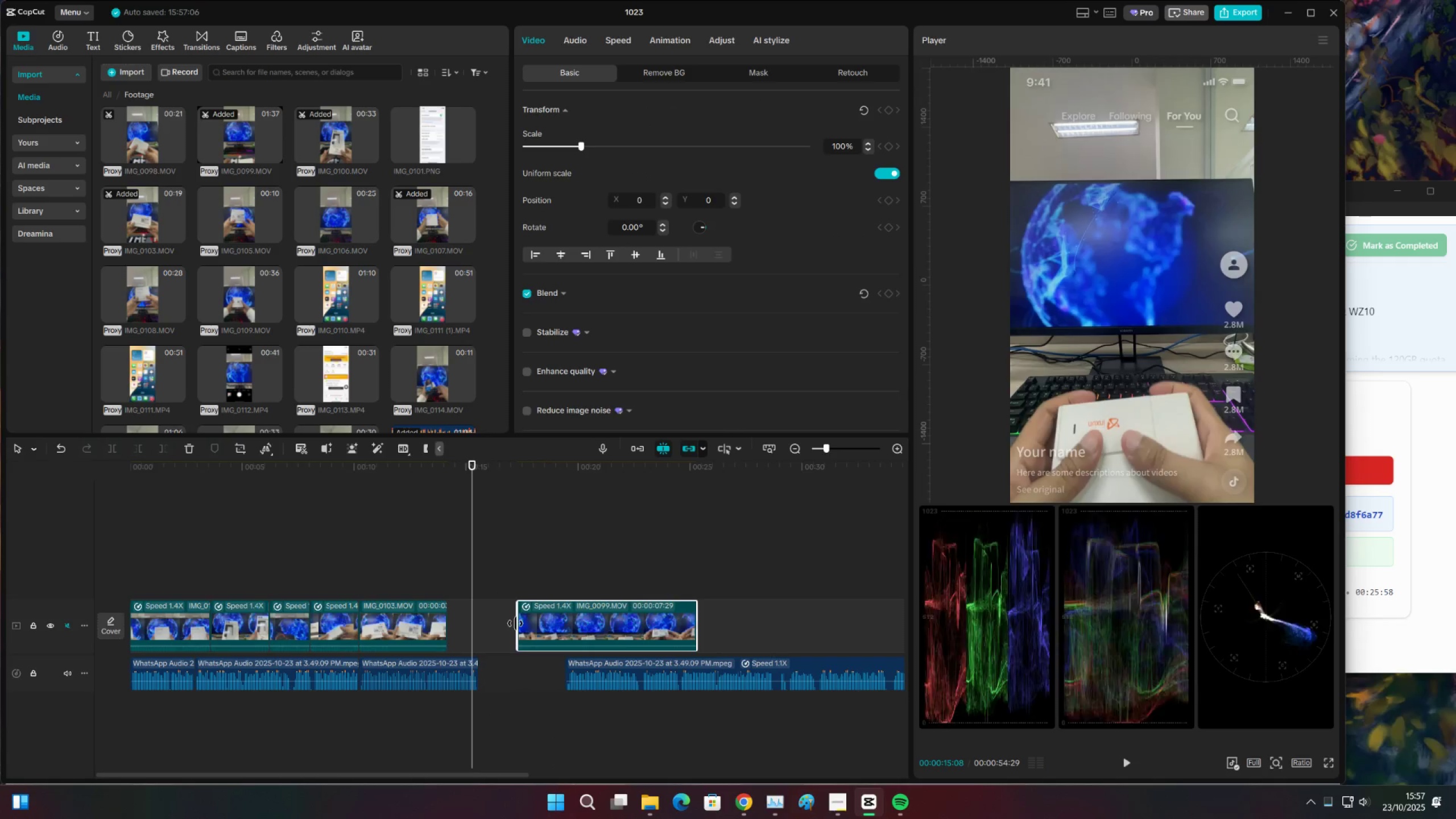 
key(Space)
 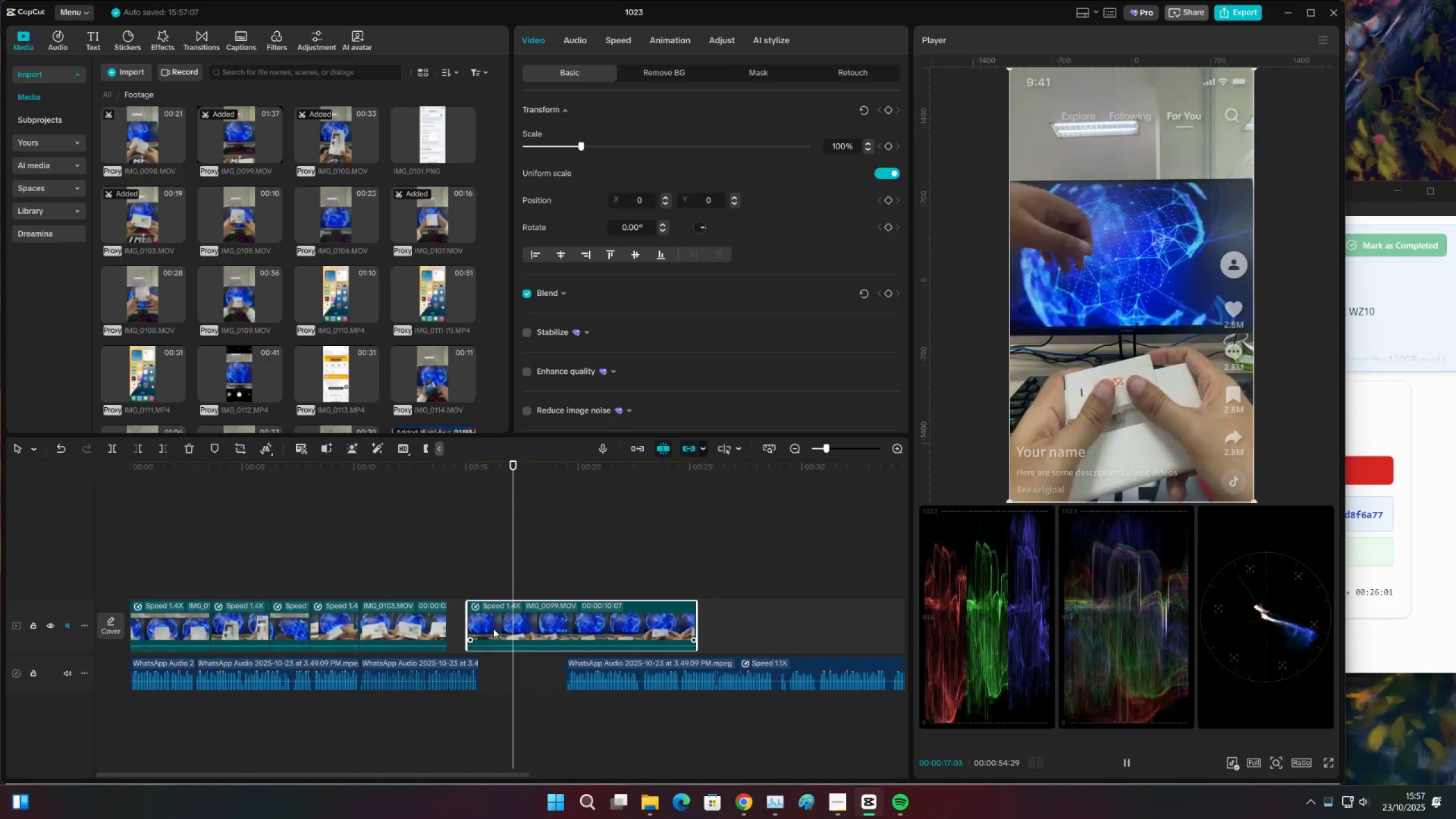 
key(Space)
 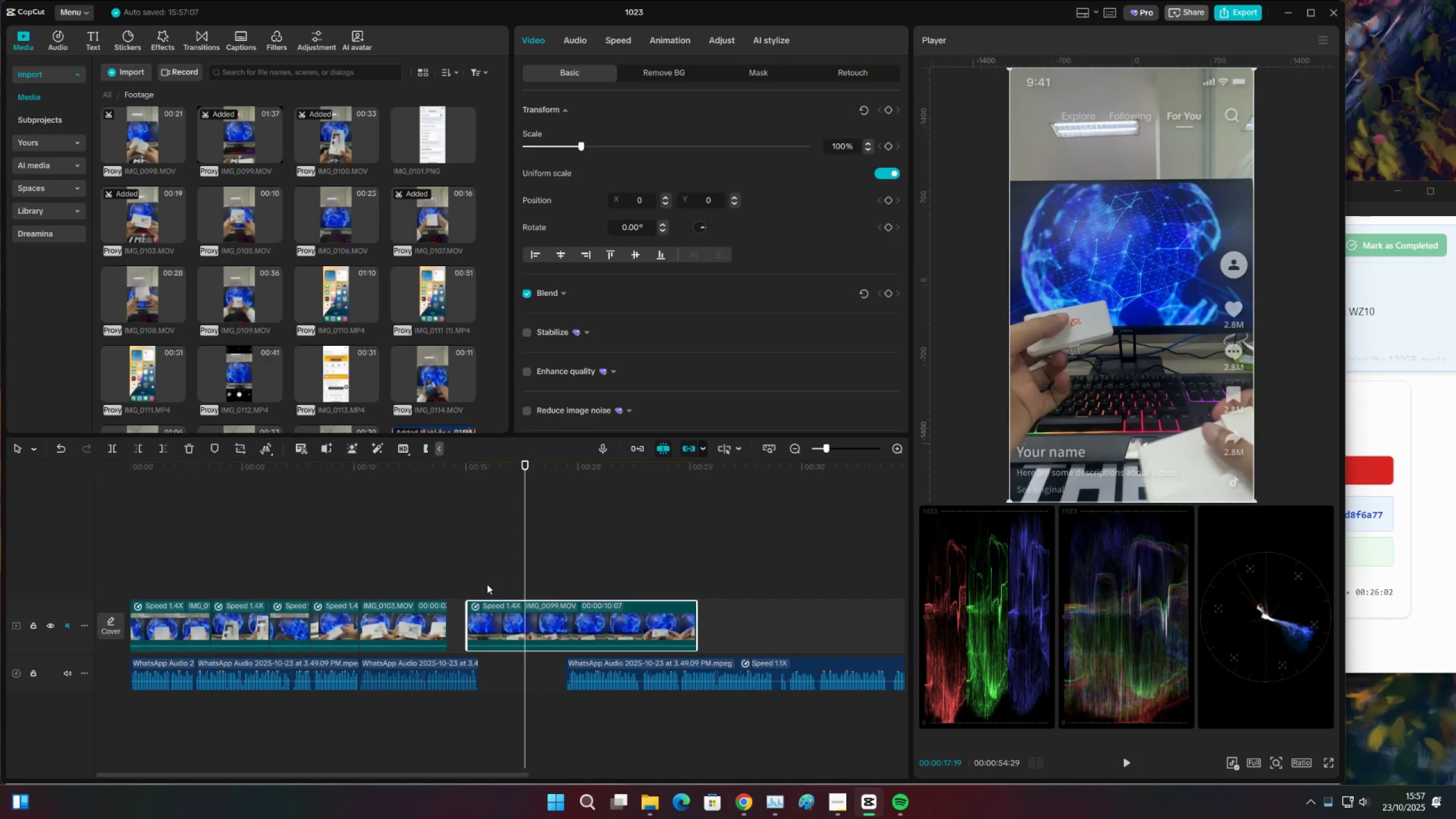 
left_click([487, 584])
 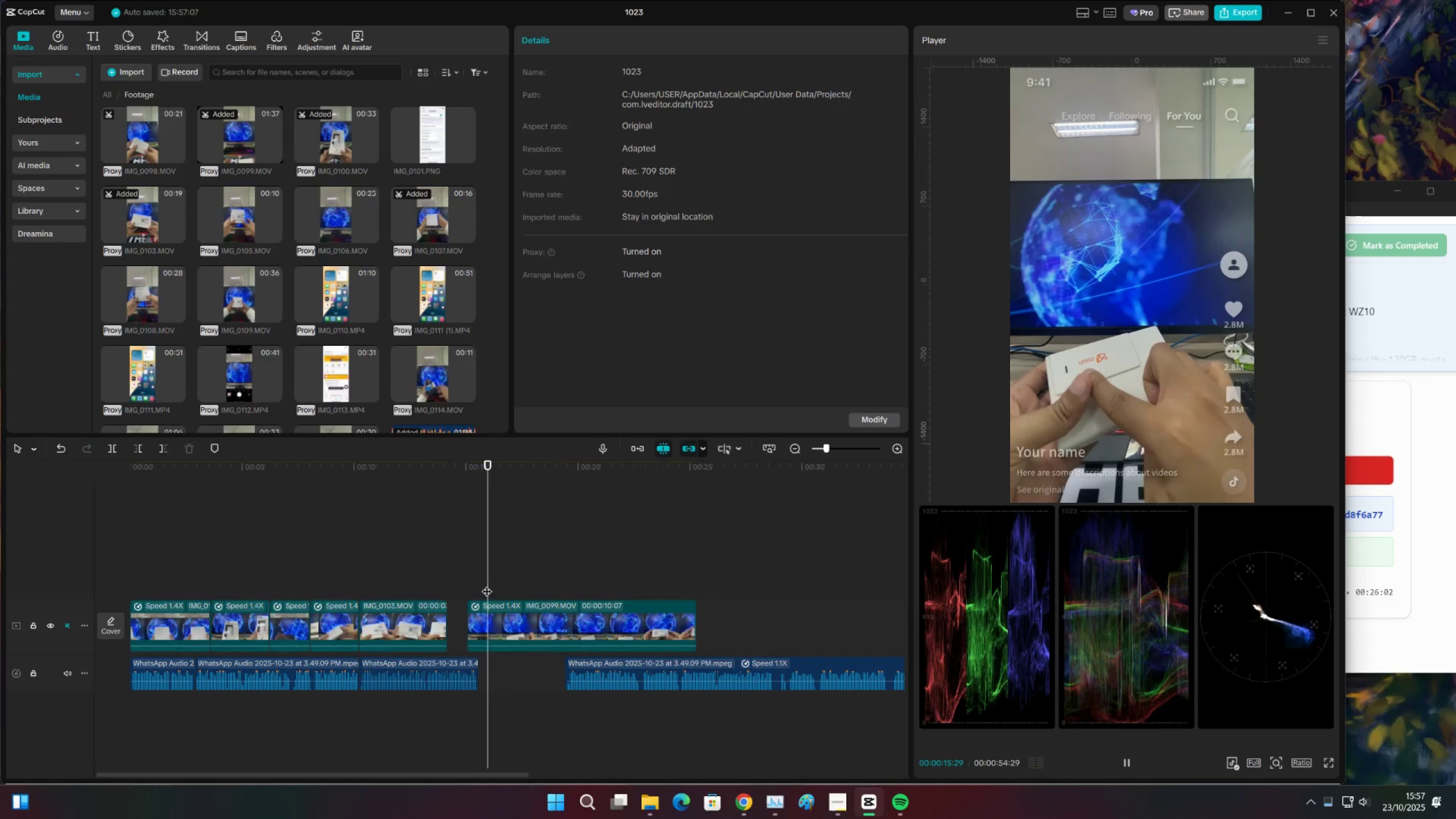 
key(Space)
 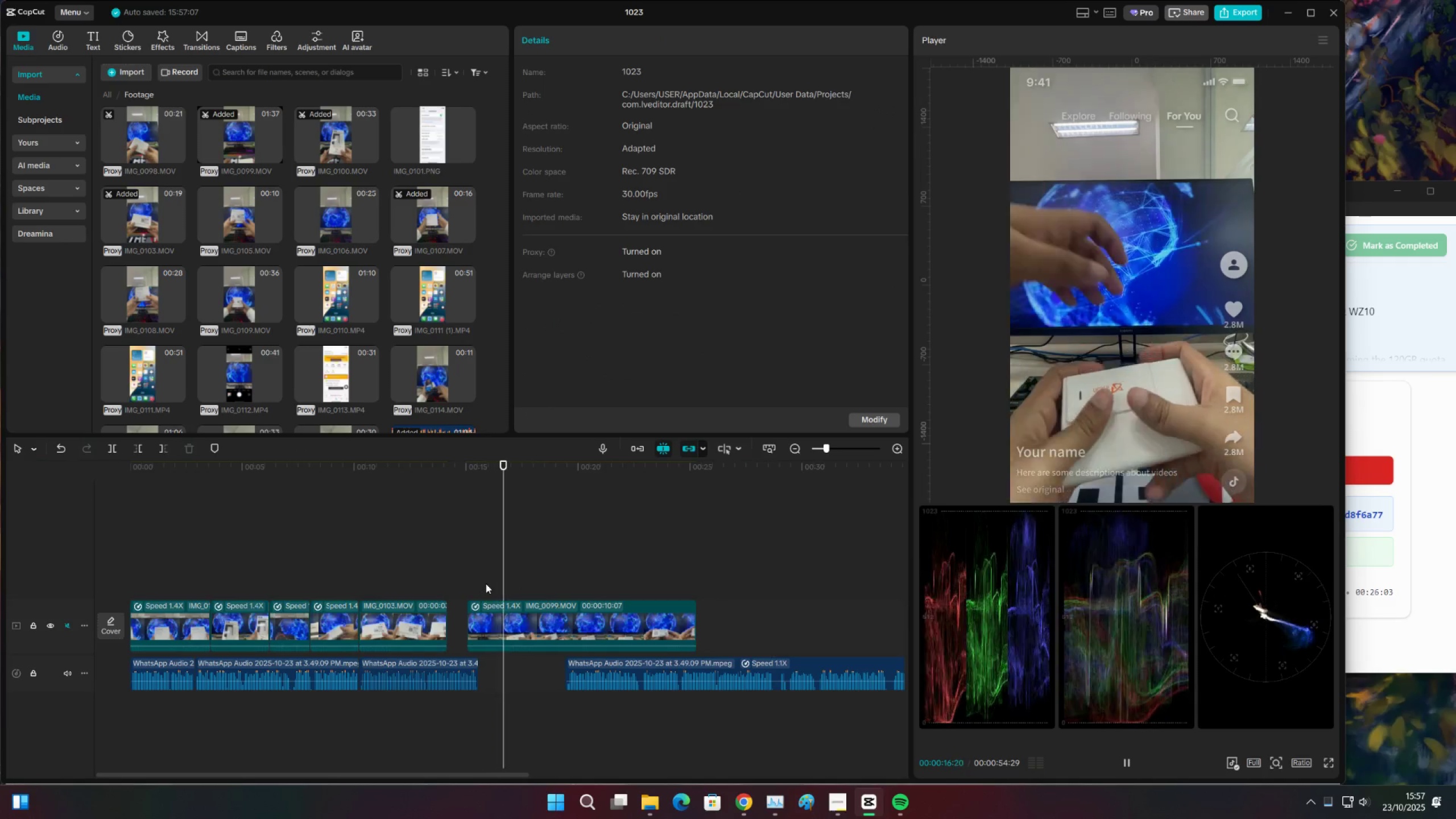 
key(Space)
 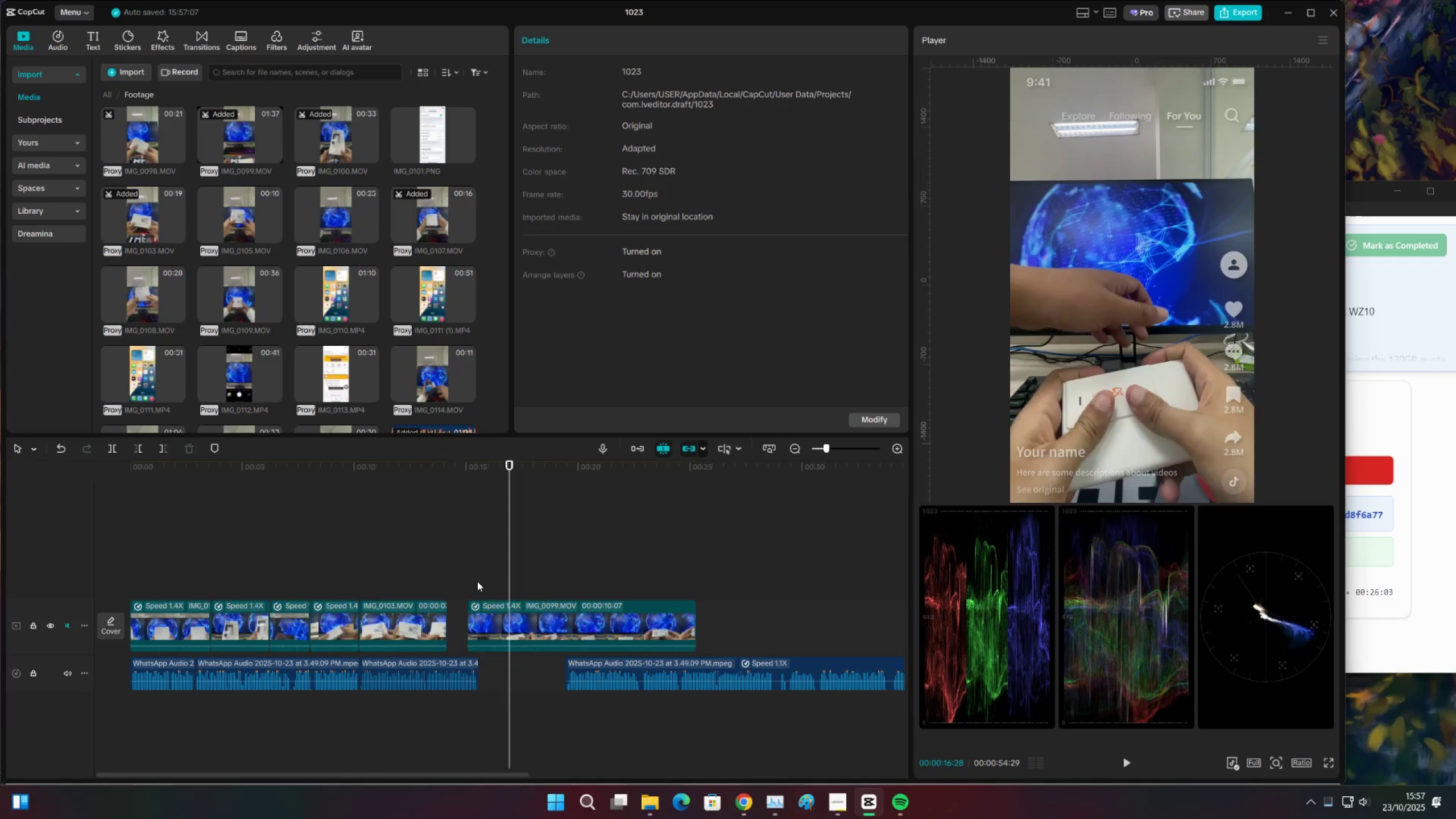 
left_click([477, 581])
 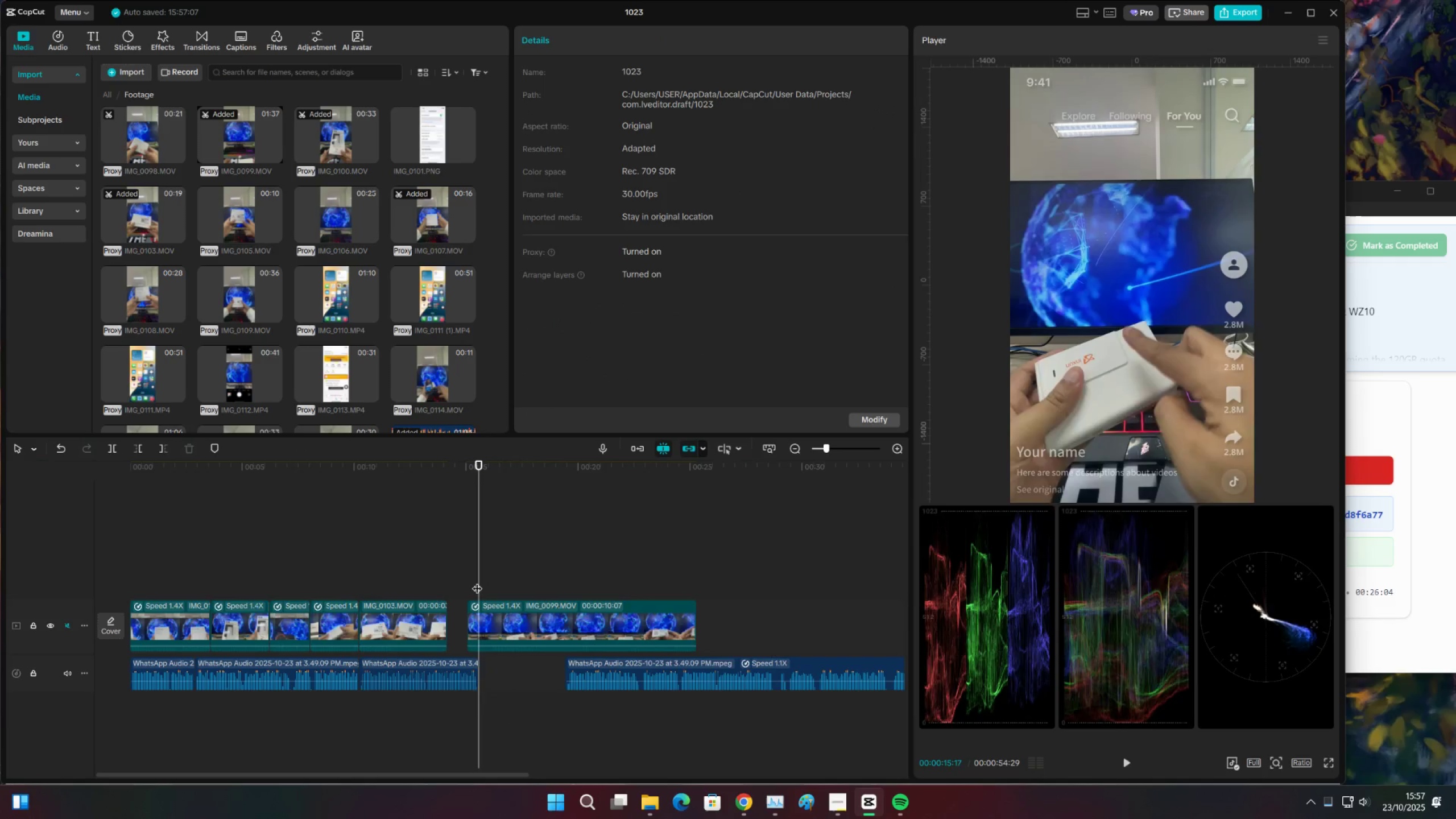 
key(Space)
 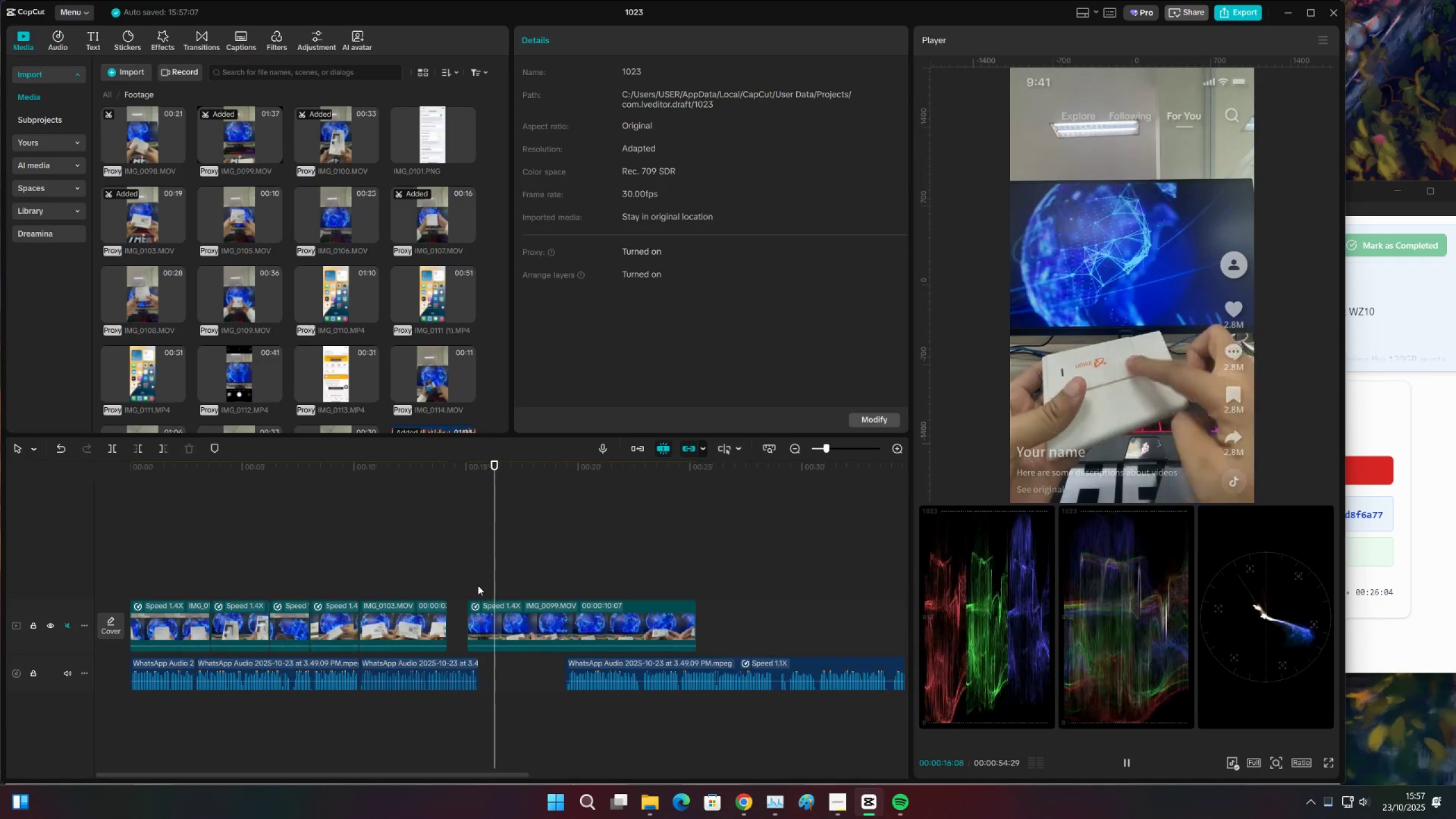 
key(Space)
 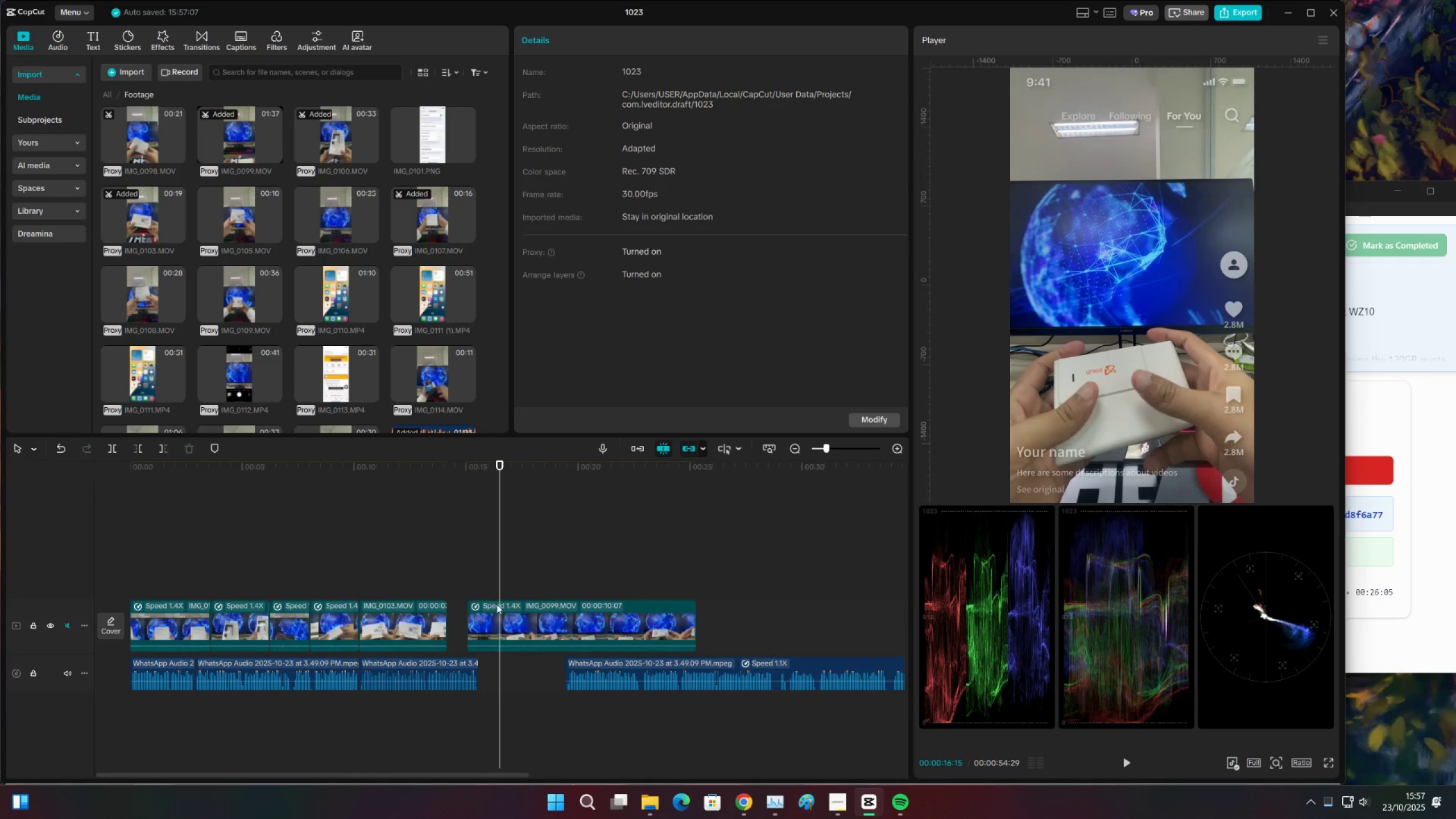 
key(C)
 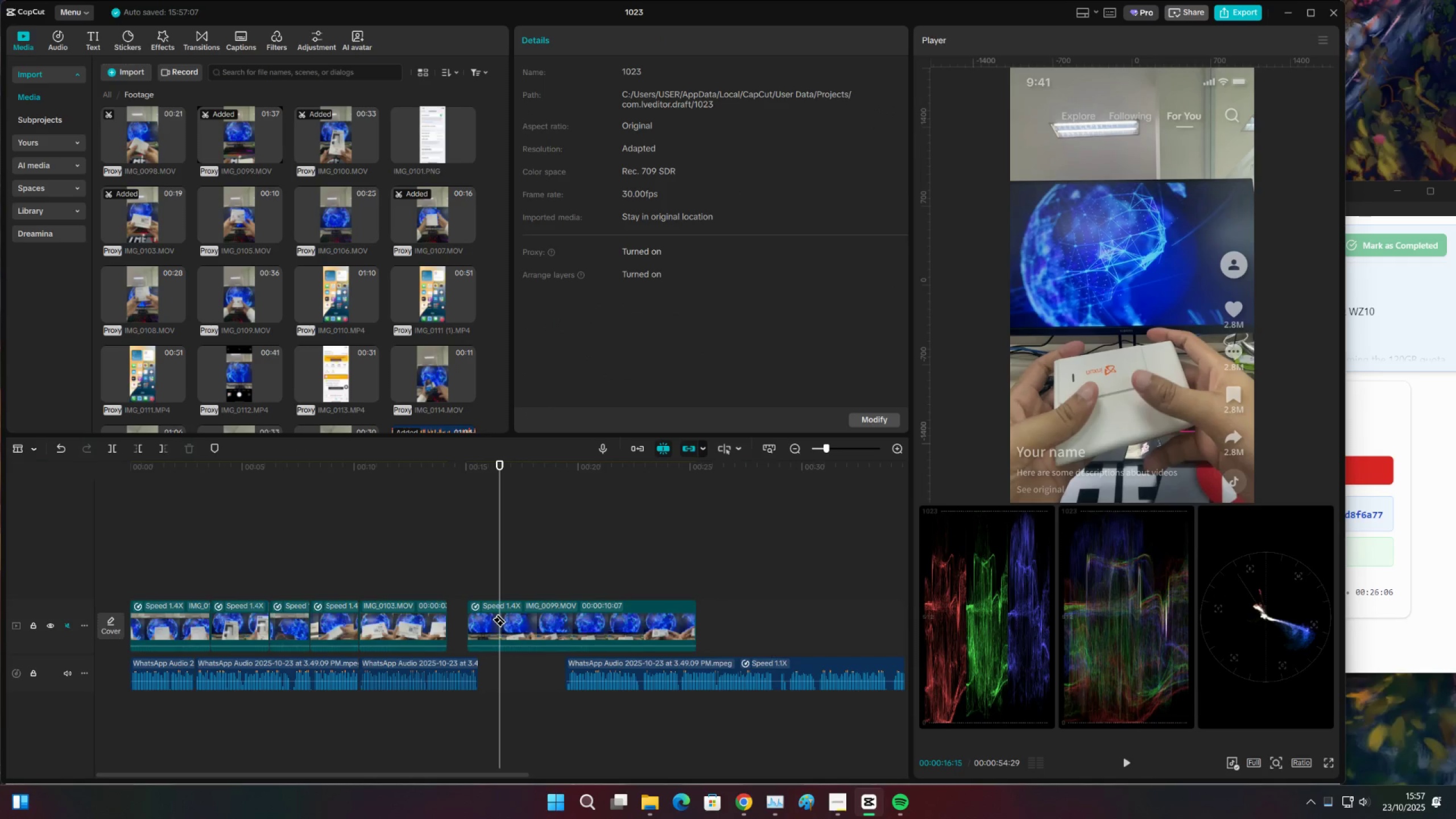 
left_click([499, 614])
 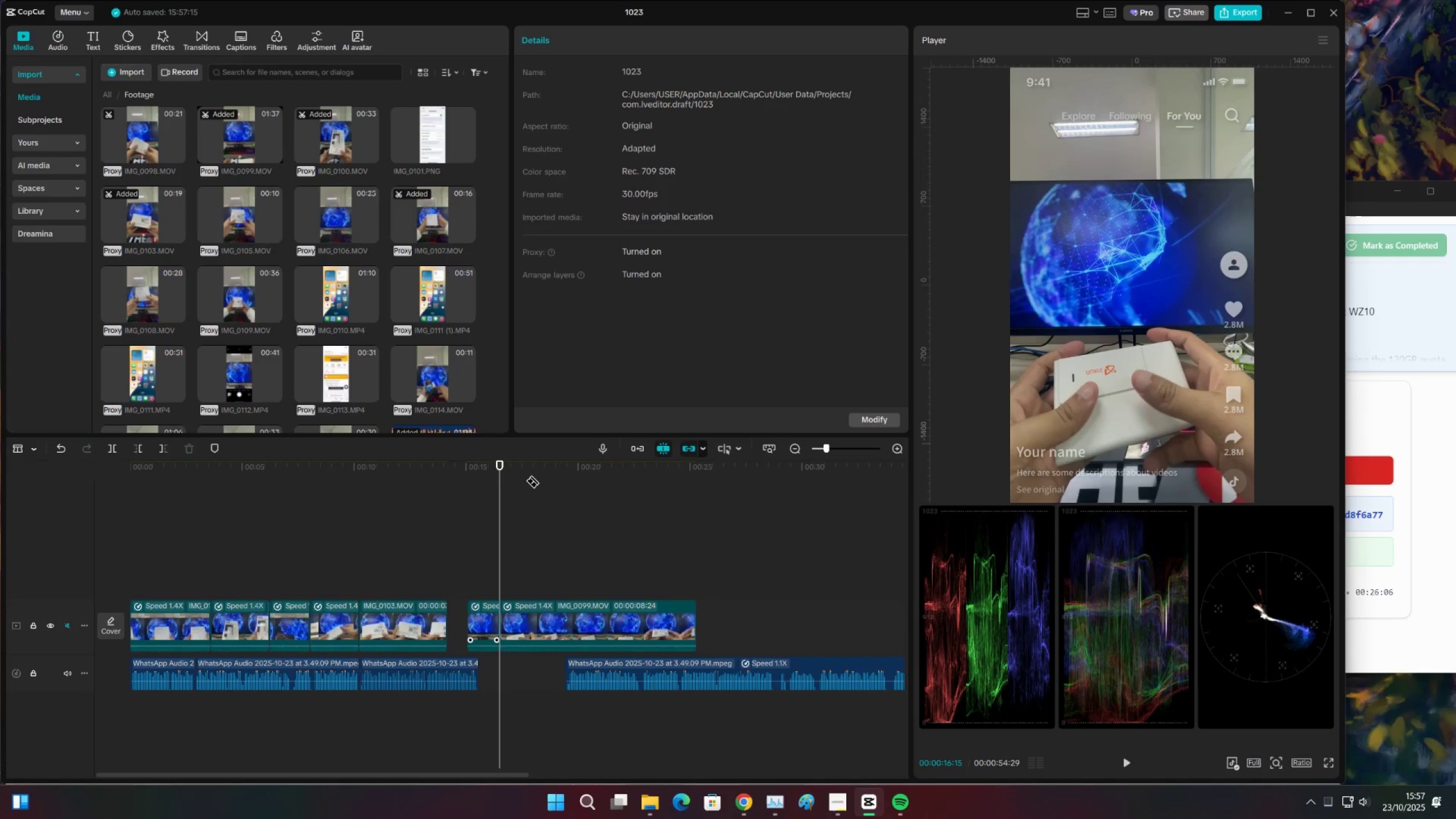 
mouse_move([516, 482])
 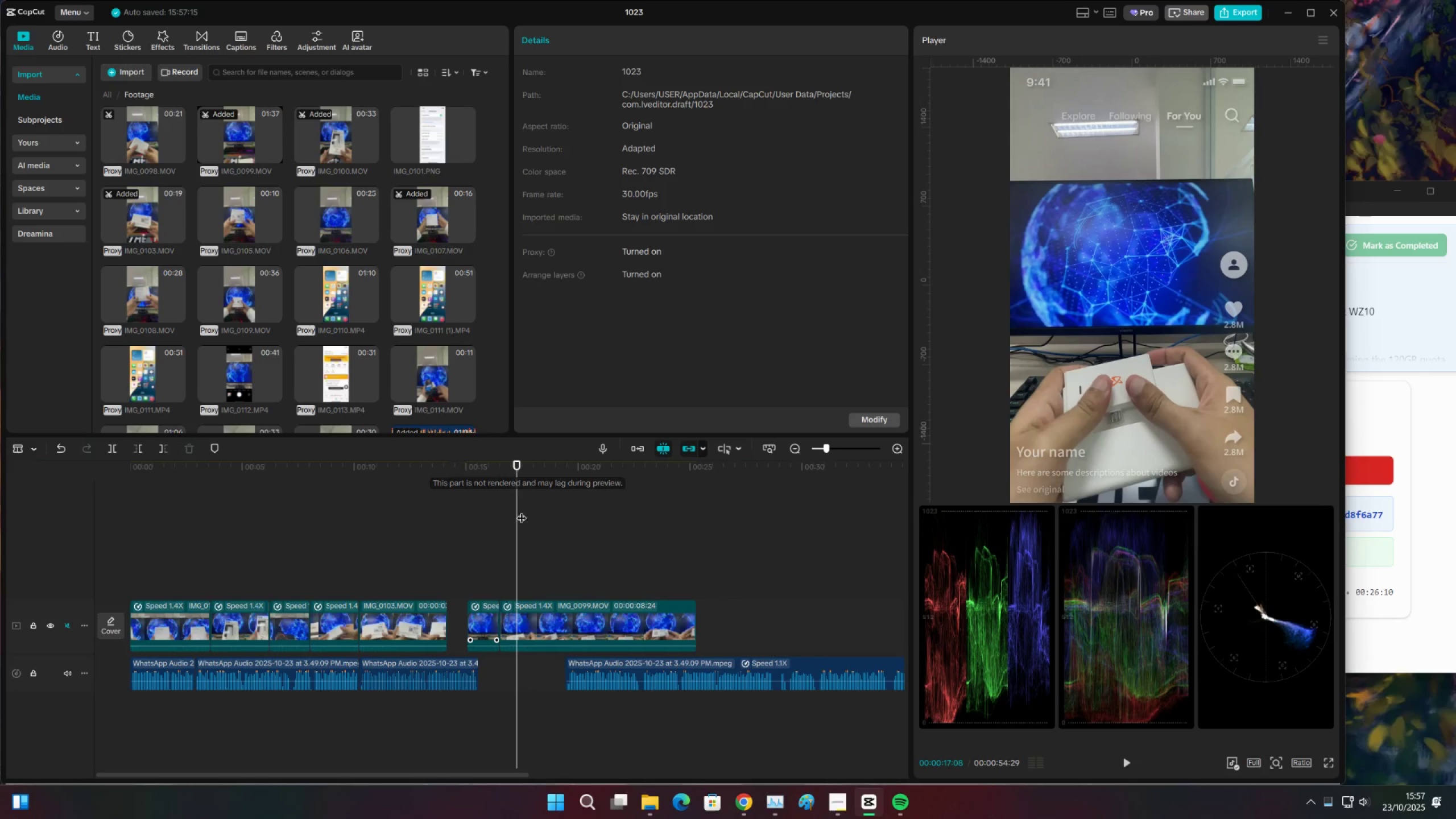 
left_click([517, 607])
 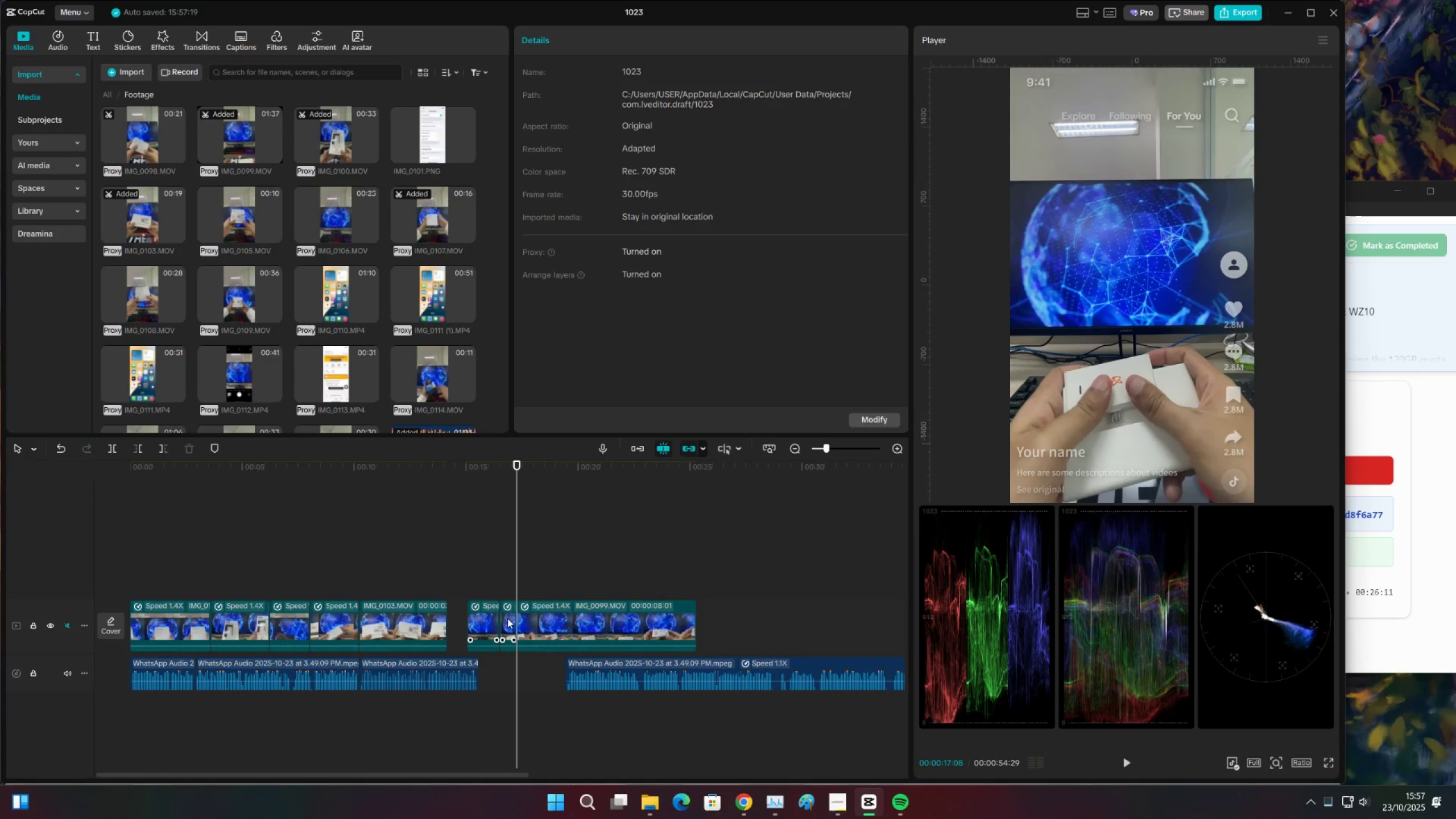 
key(V)
 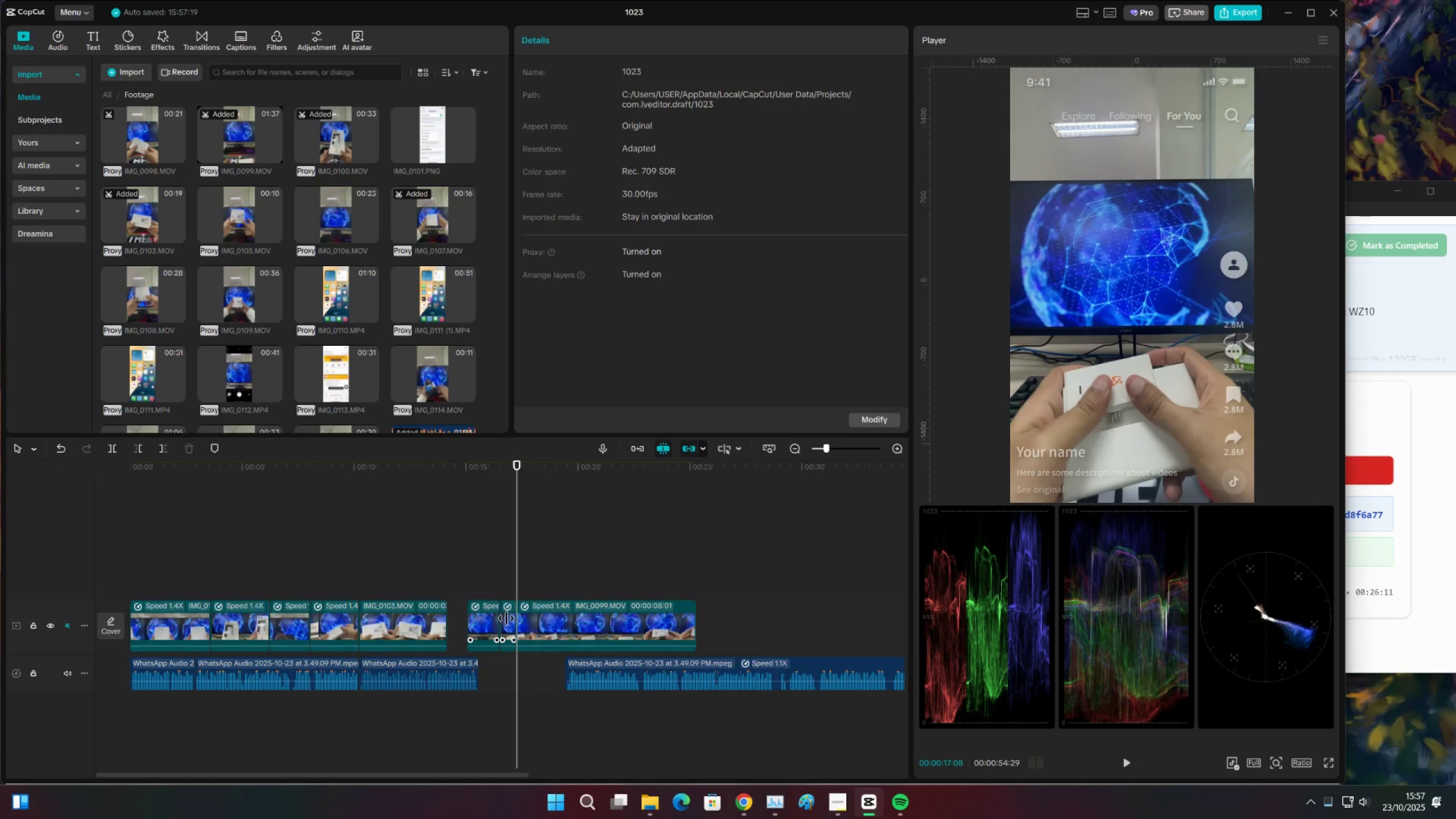 
double_click([506, 618])
 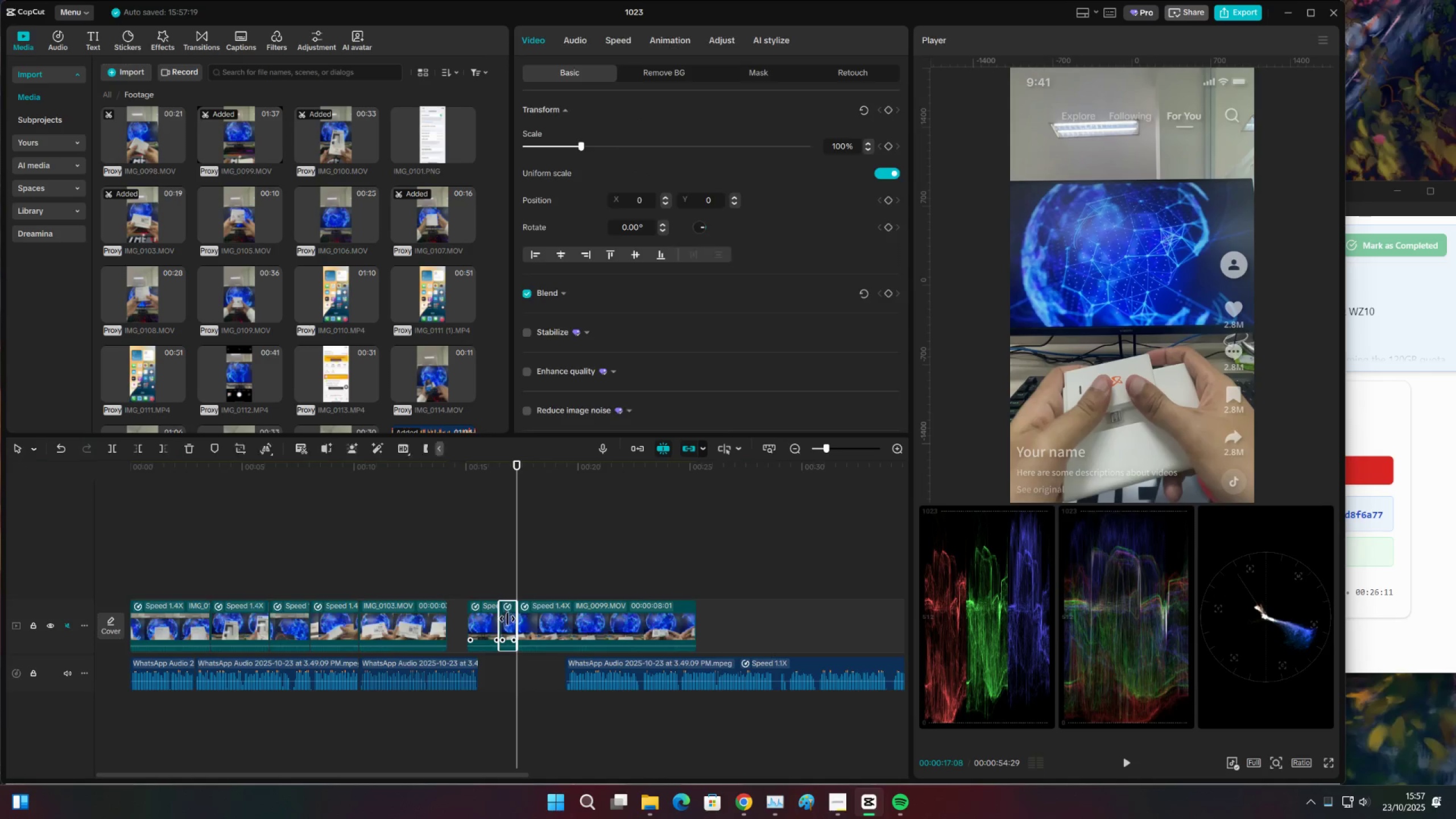 
key(X)
 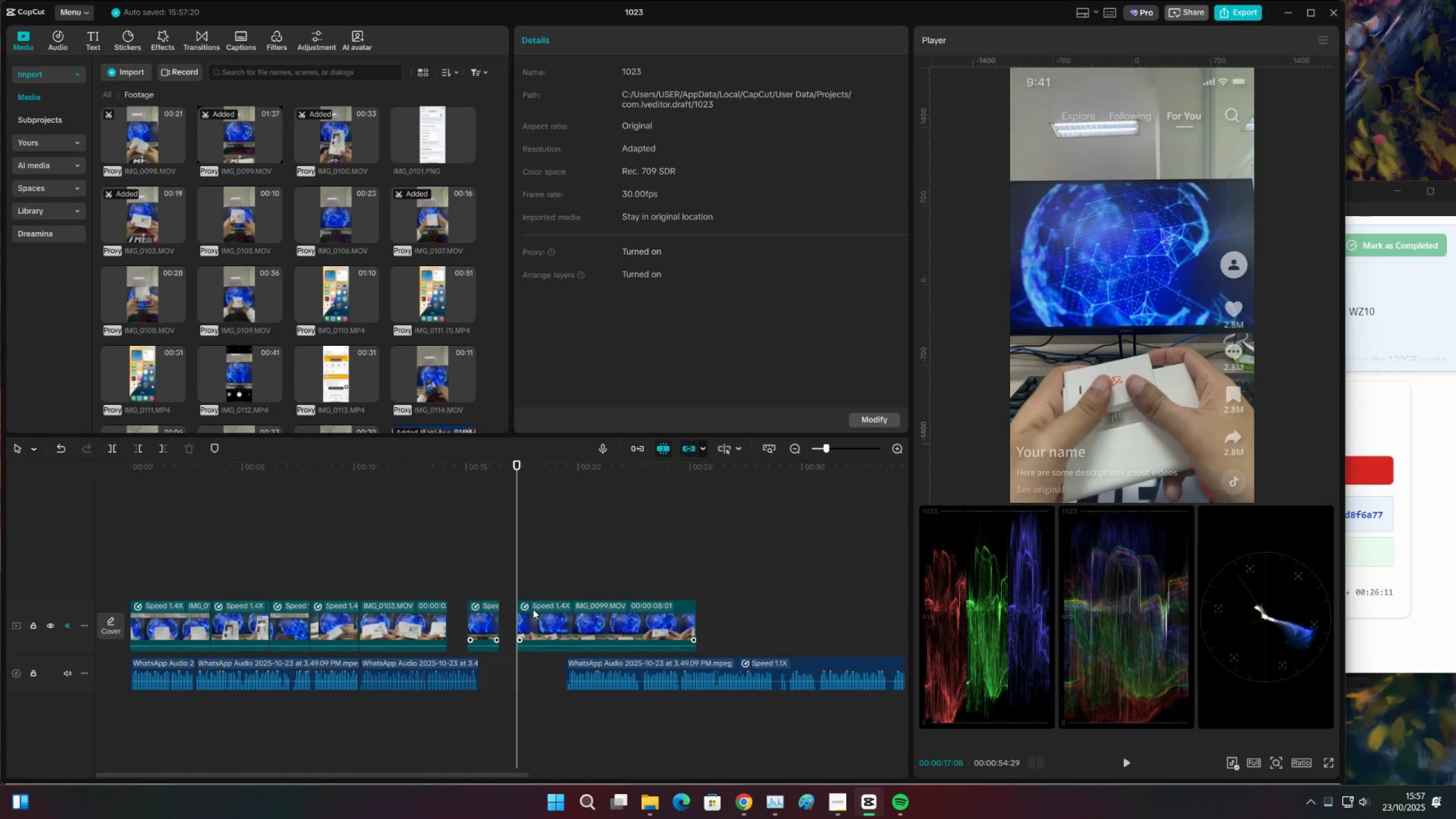 
key(Space)
 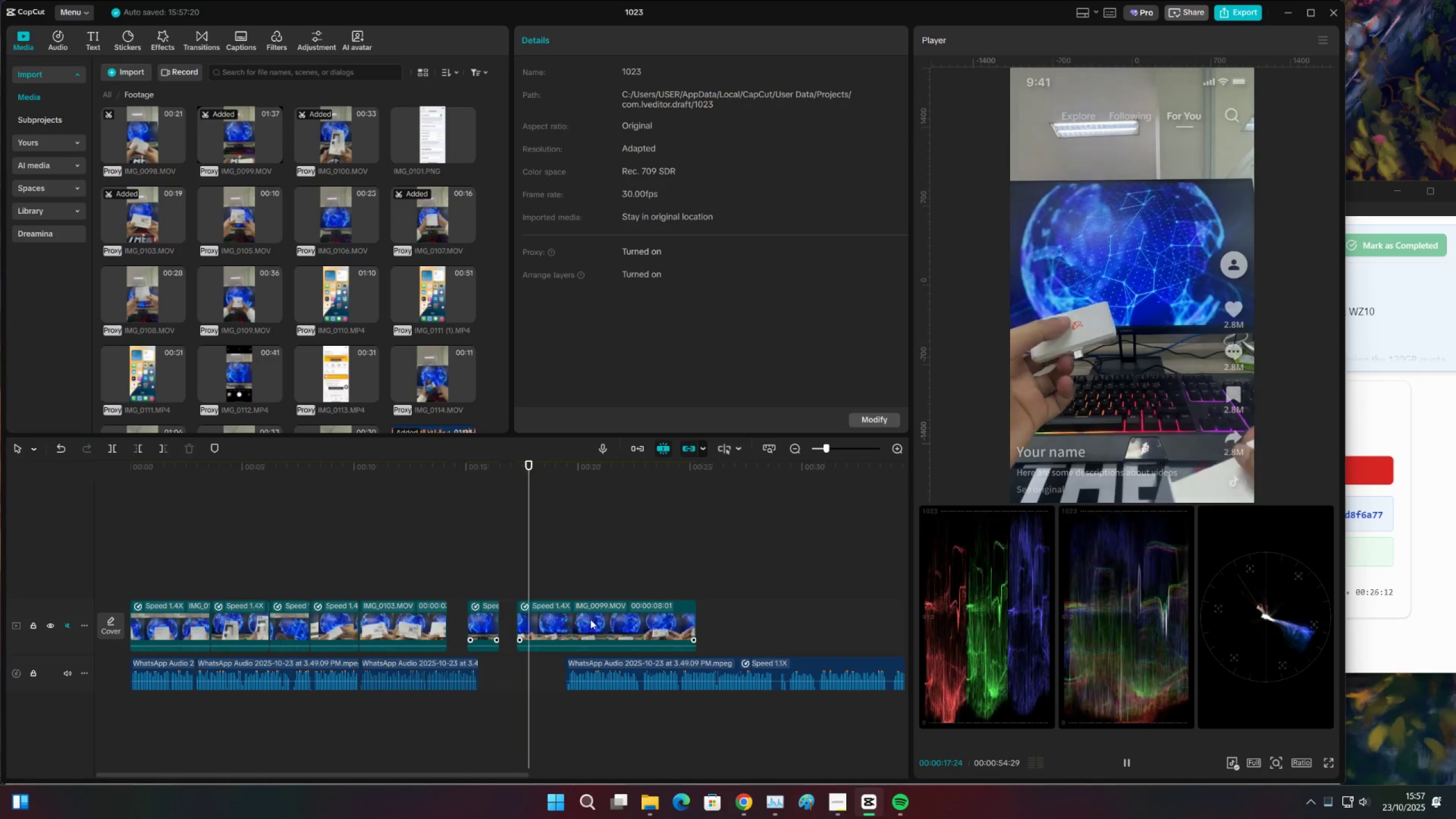 
key(Space)
 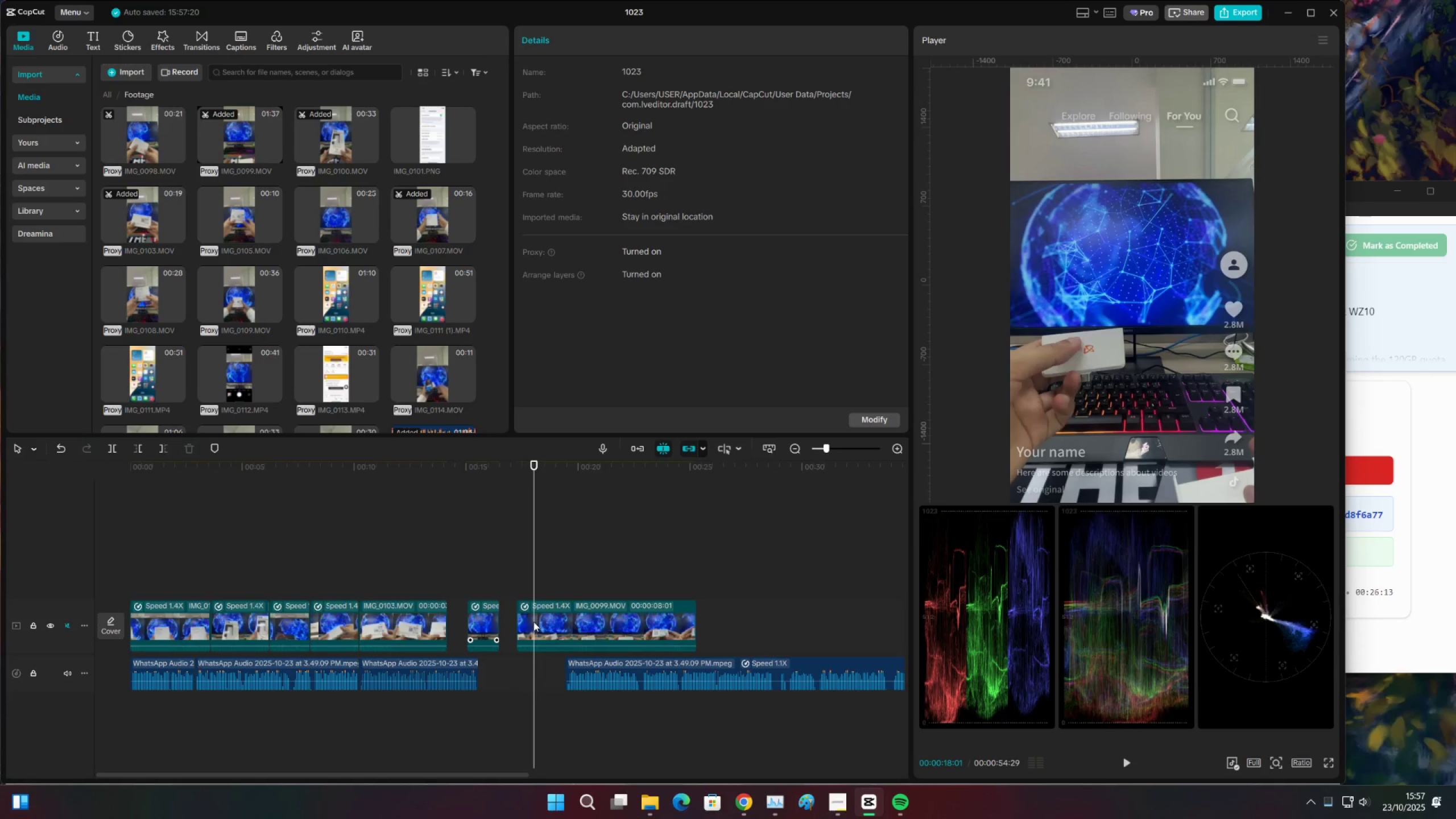 
key(C)
 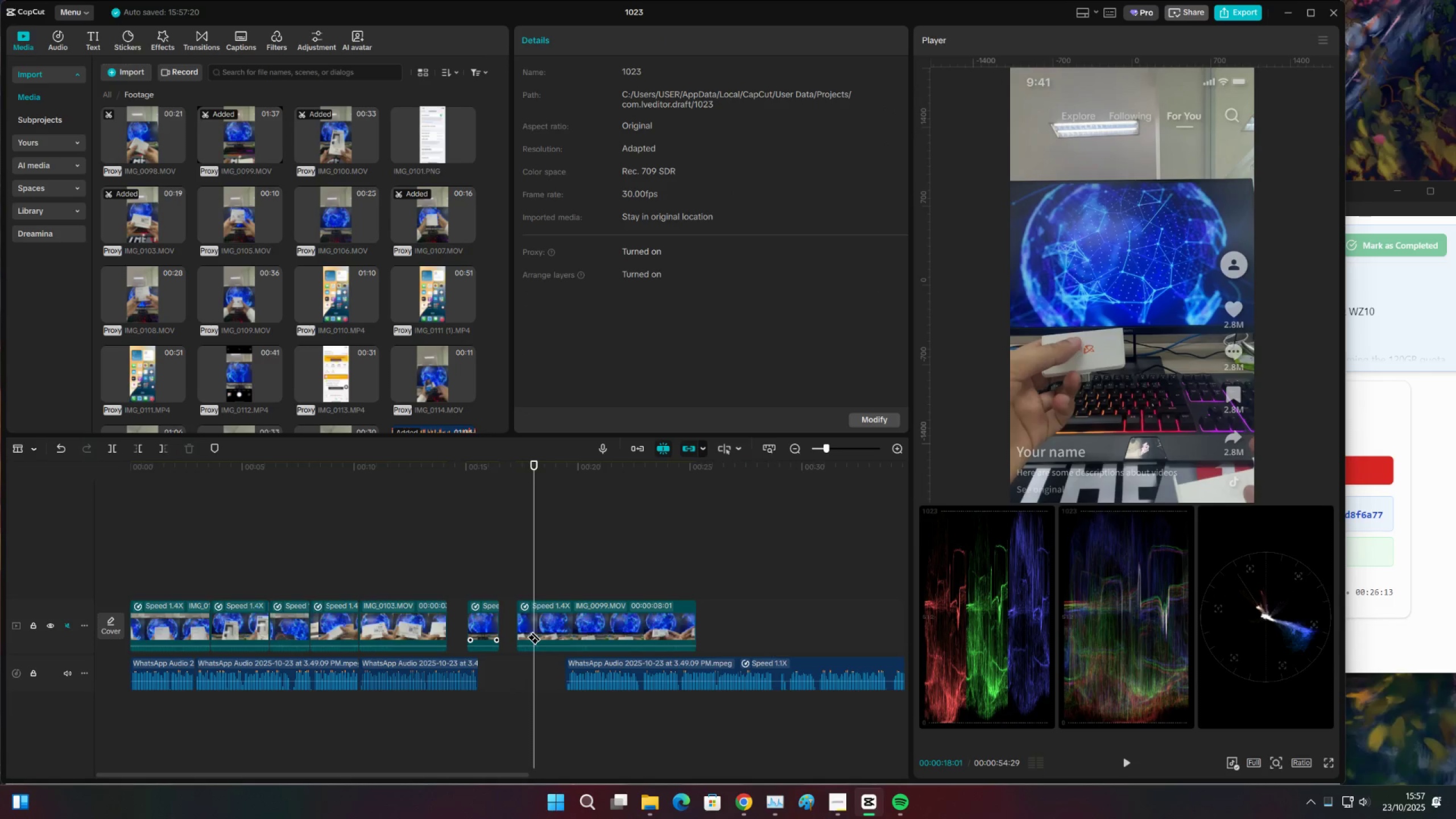 
left_click([534, 631])
 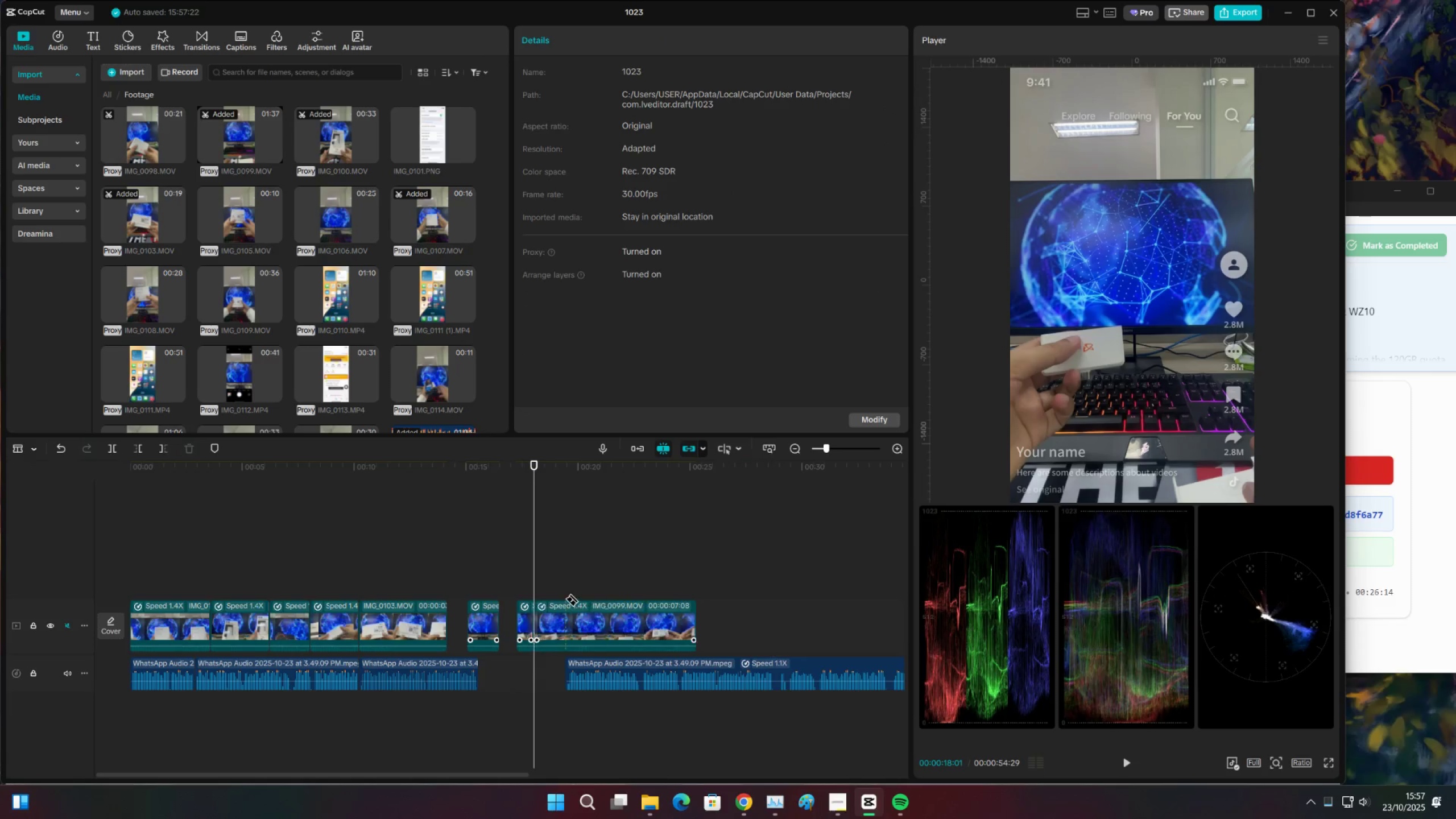 
type(vcv)
 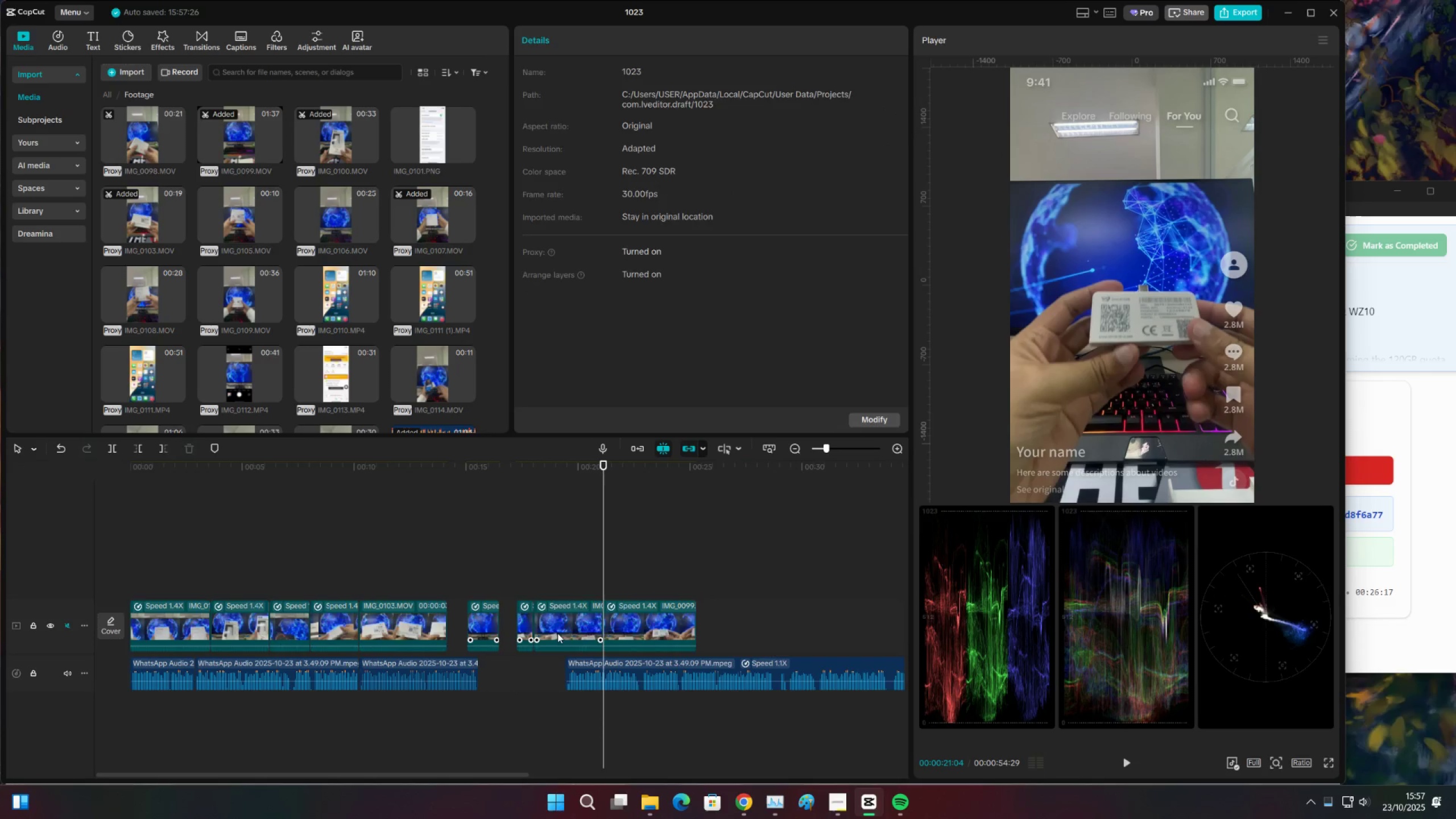 
double_click([557, 633])
 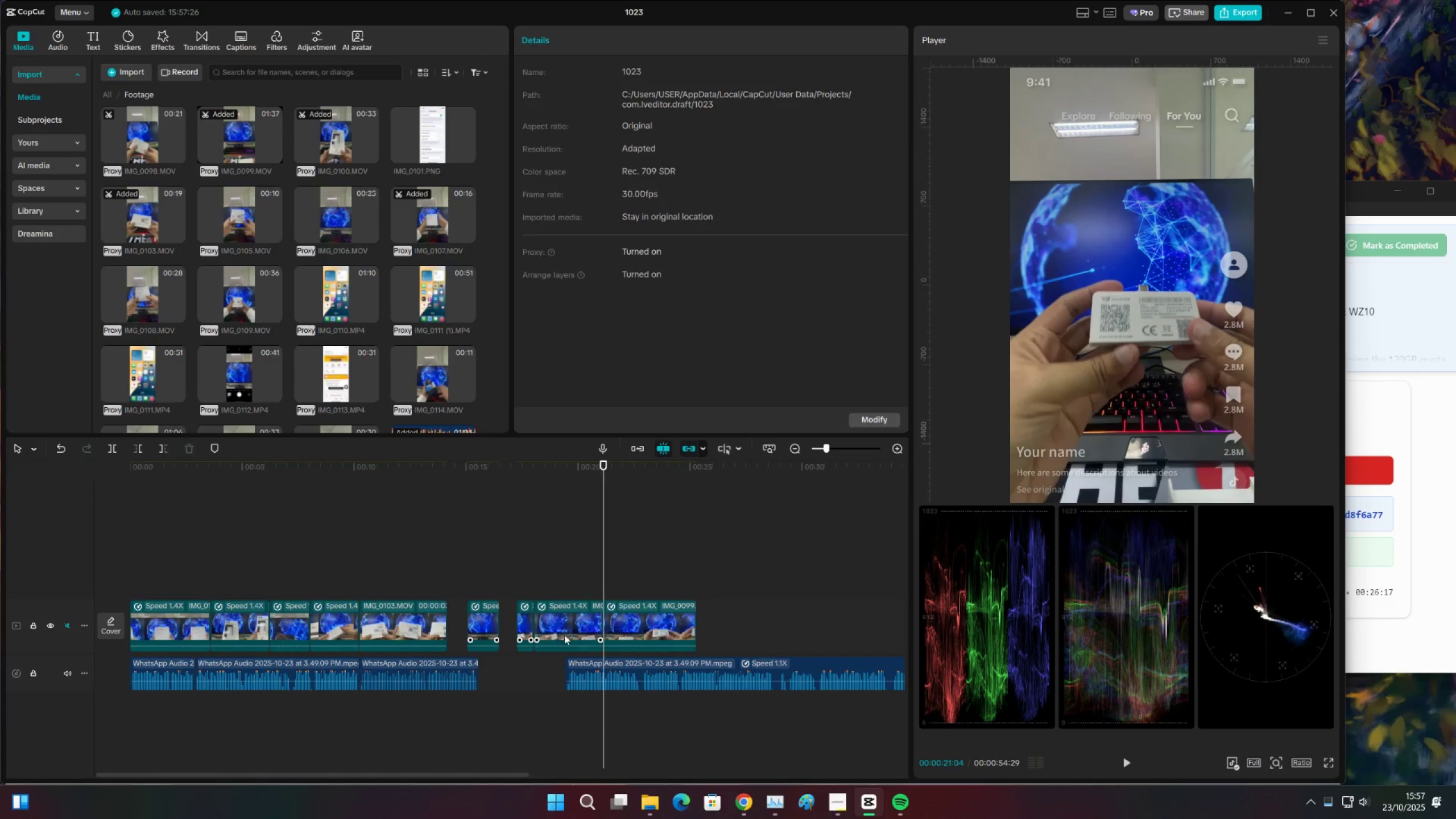 
key(X)
 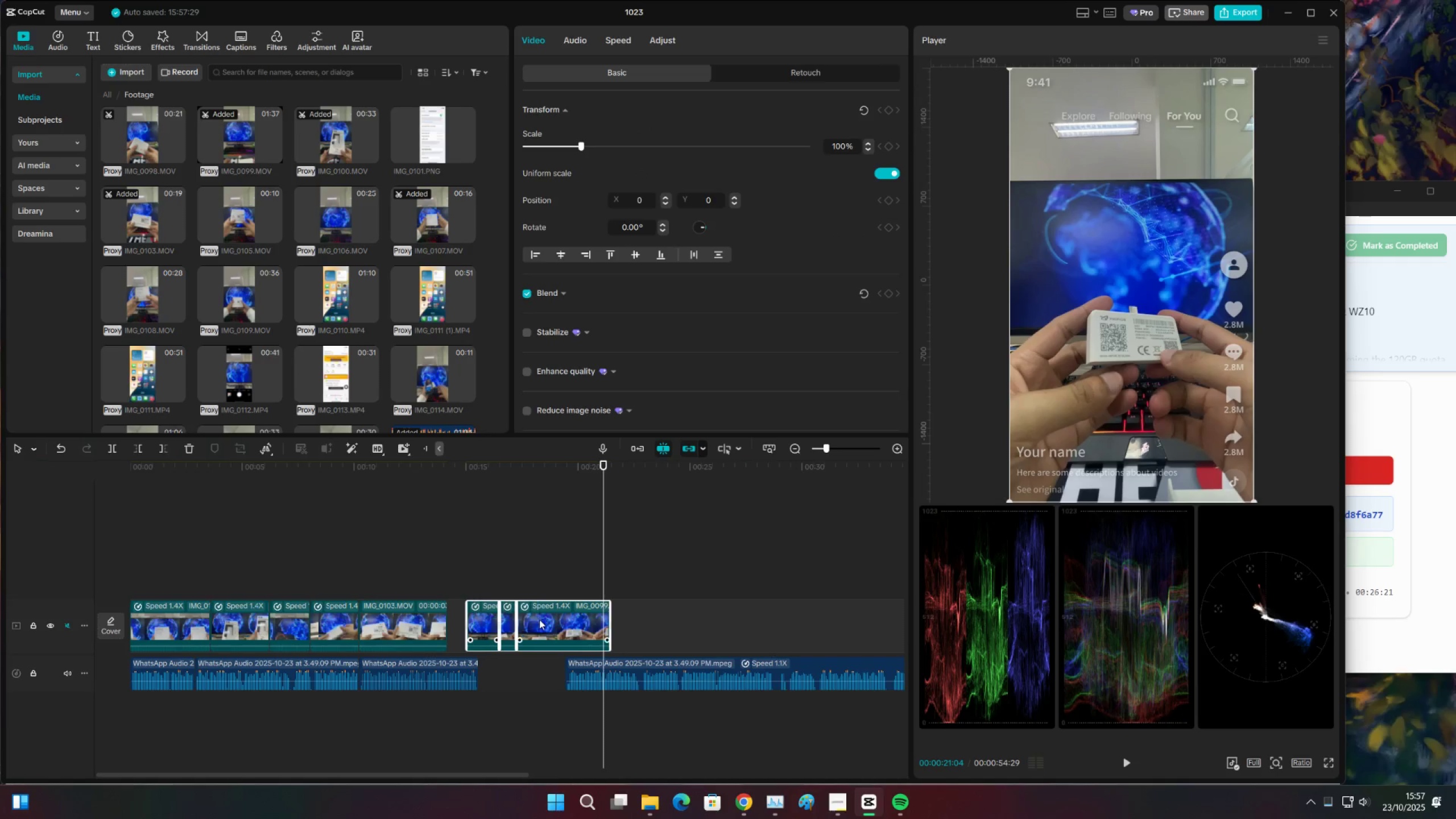 
double_click([390, 508])
 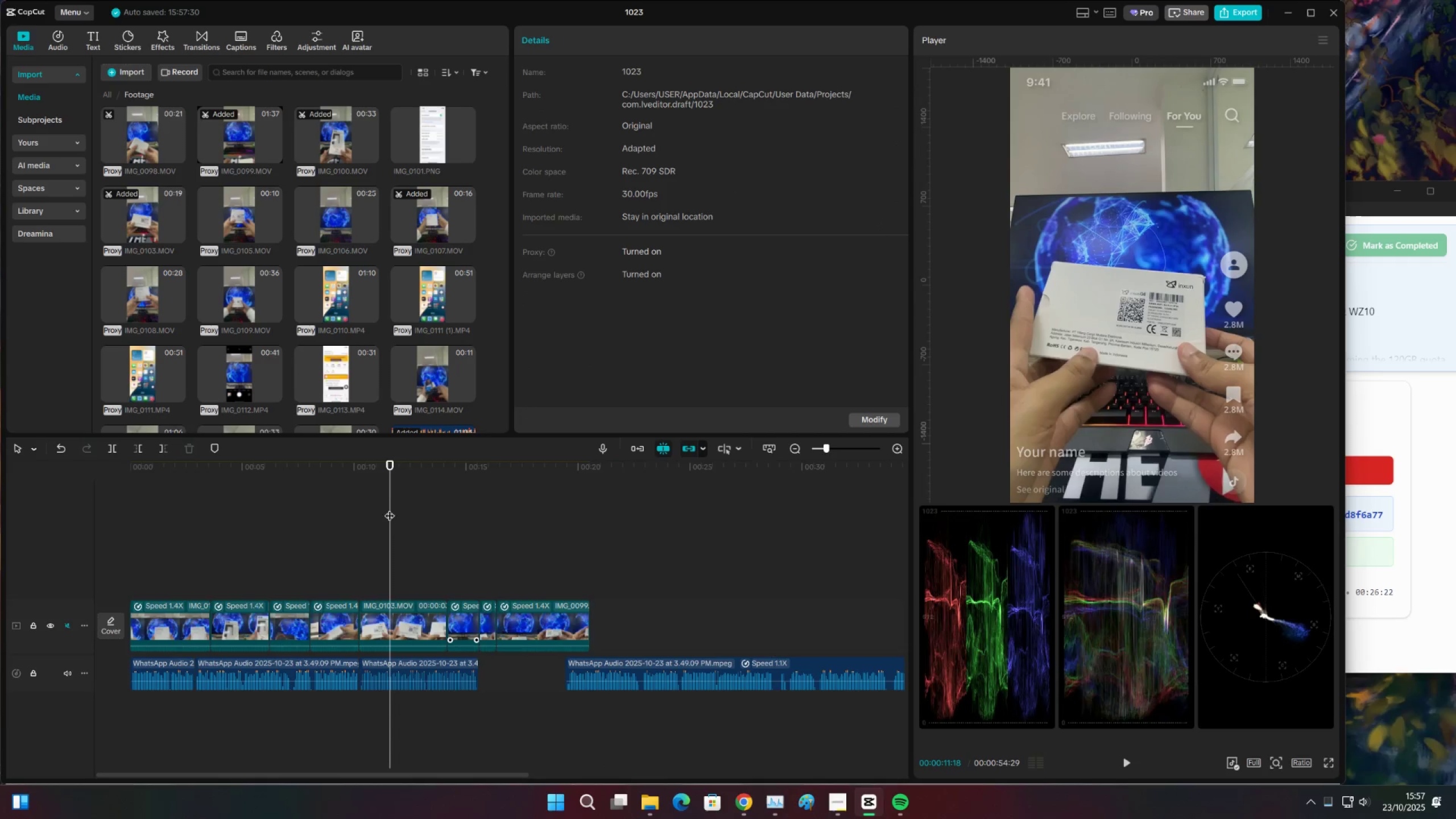 
key(Control+ControlLeft)
 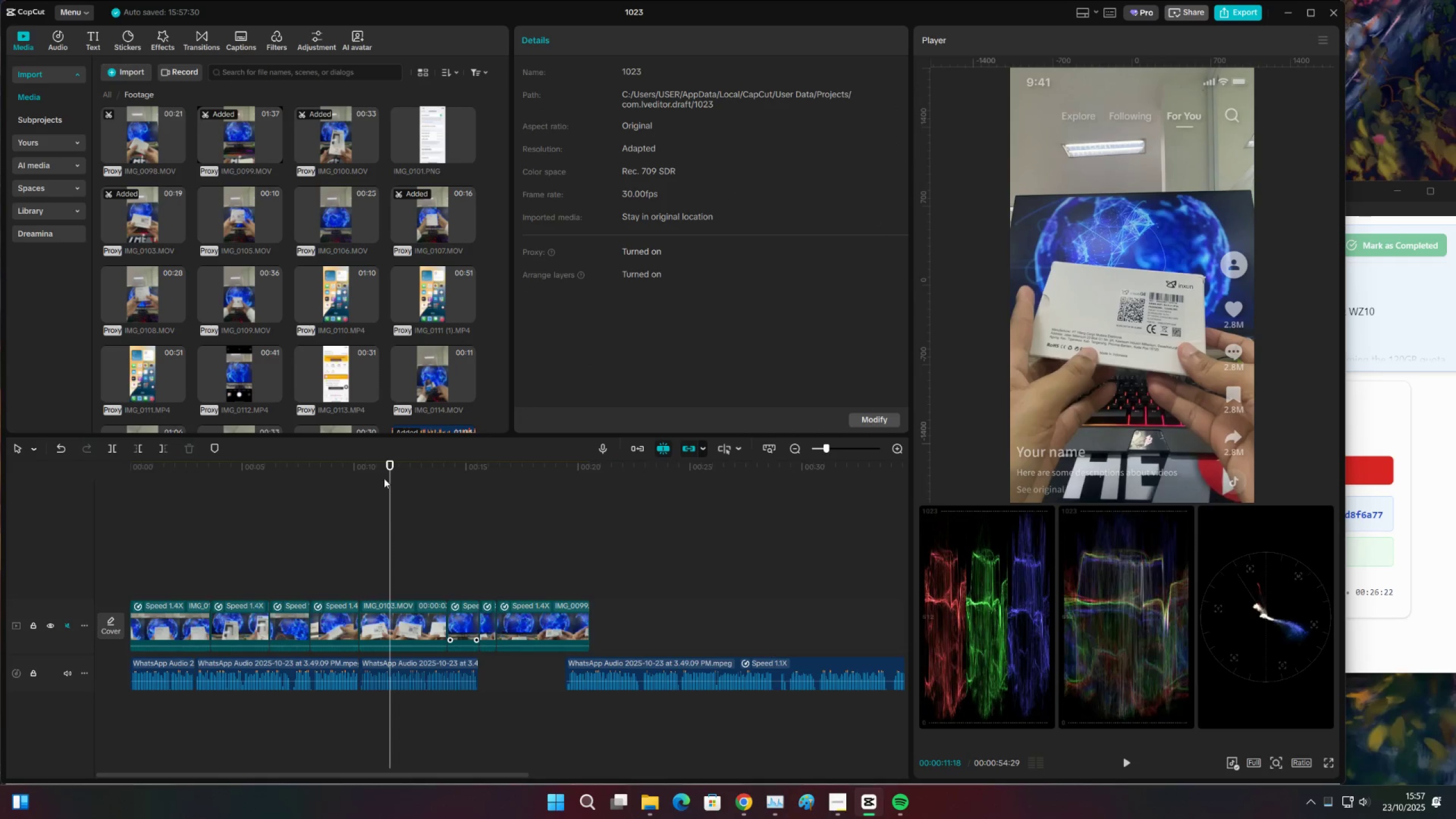 
key(Control+S)
 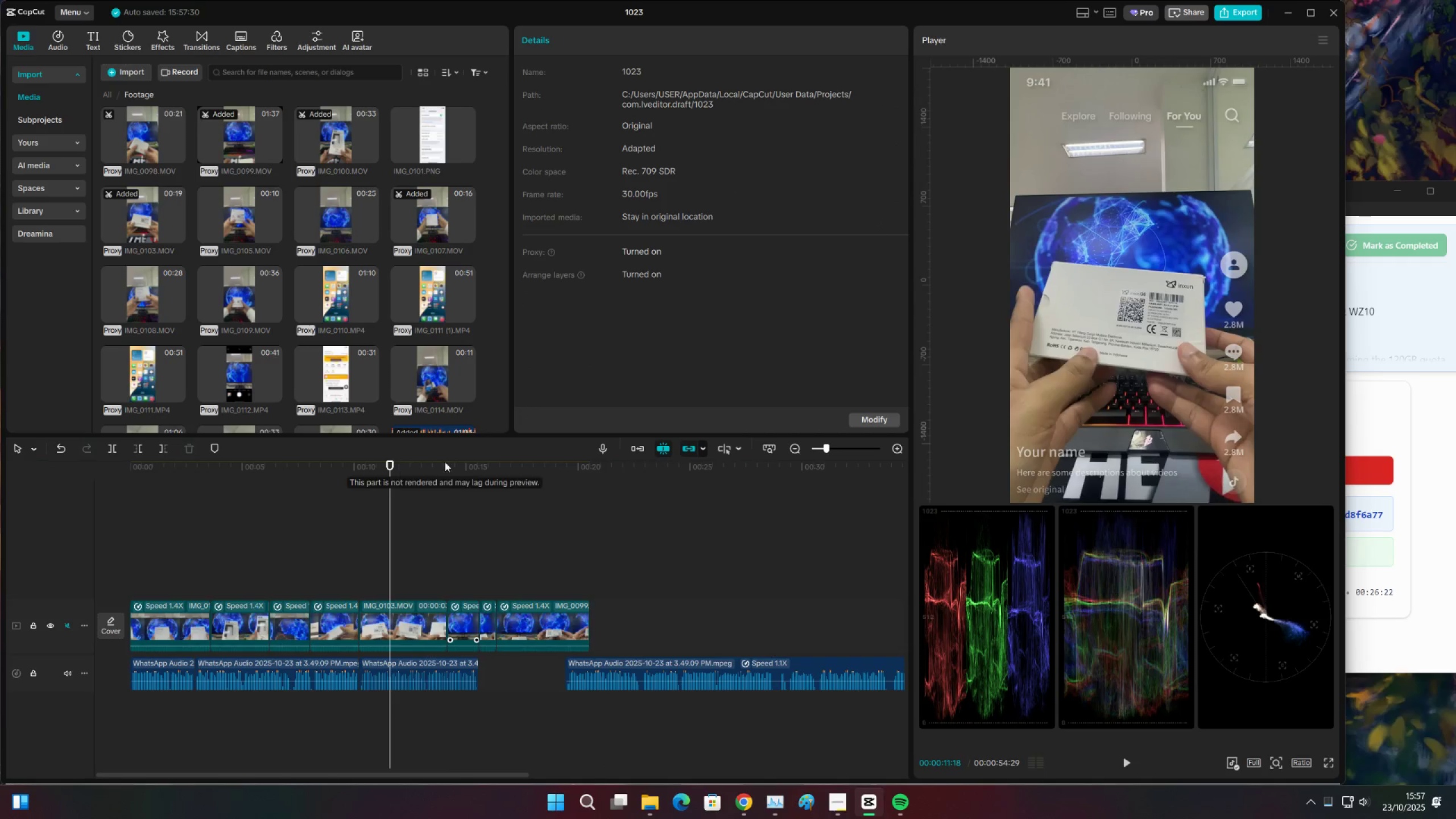 
key(Space)
 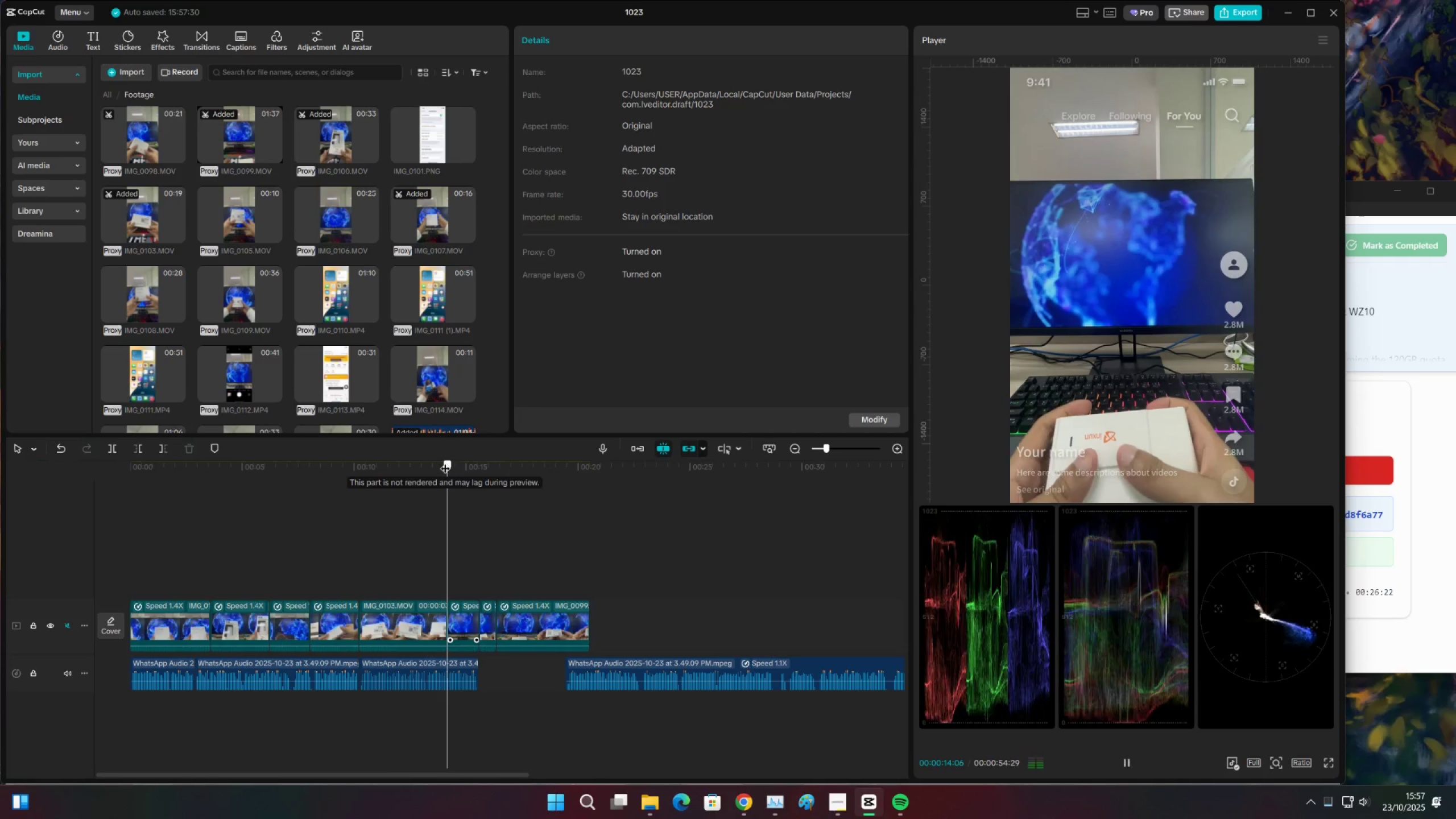 
triple_click([445, 462])
 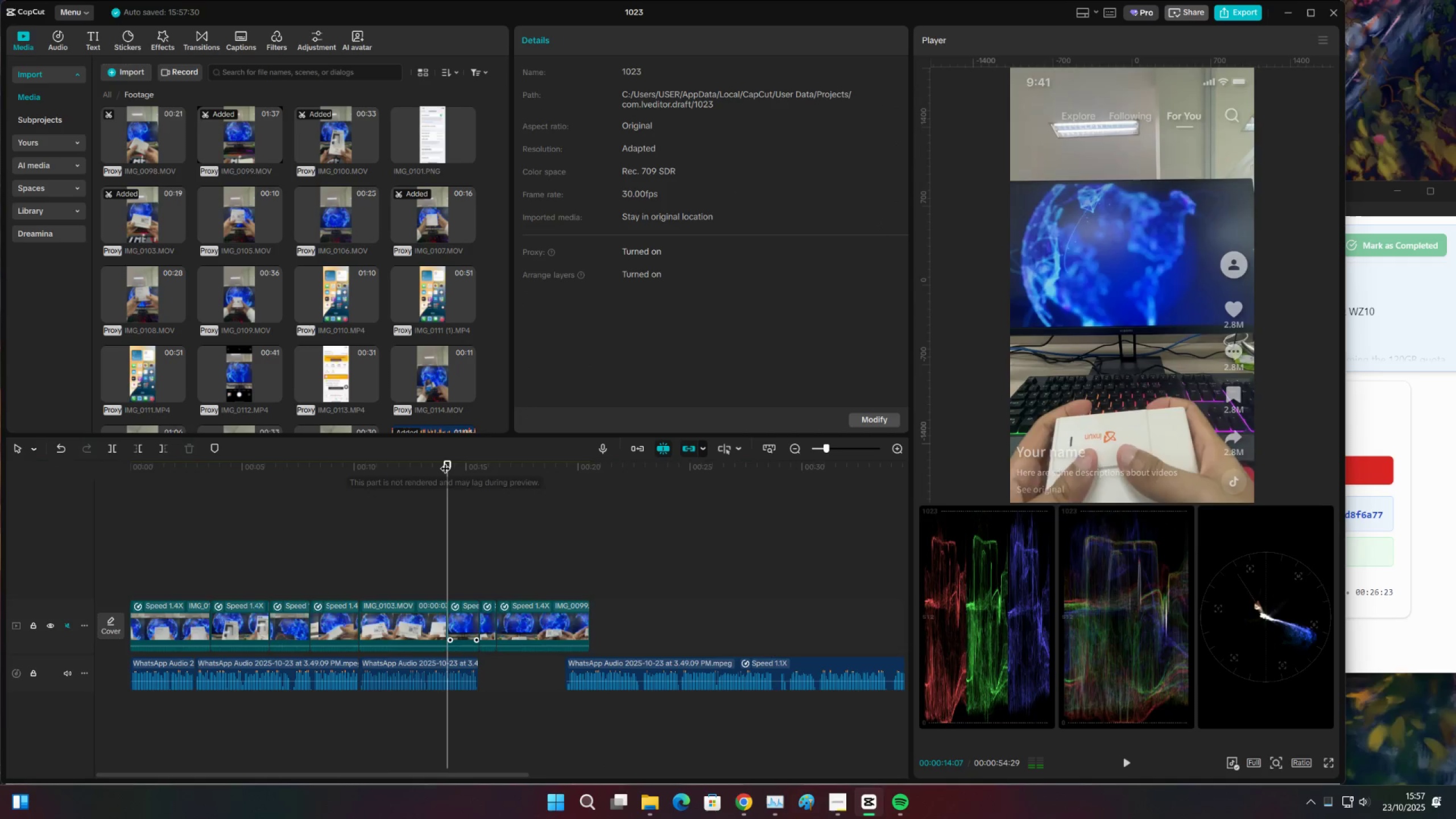 
key(Space)
 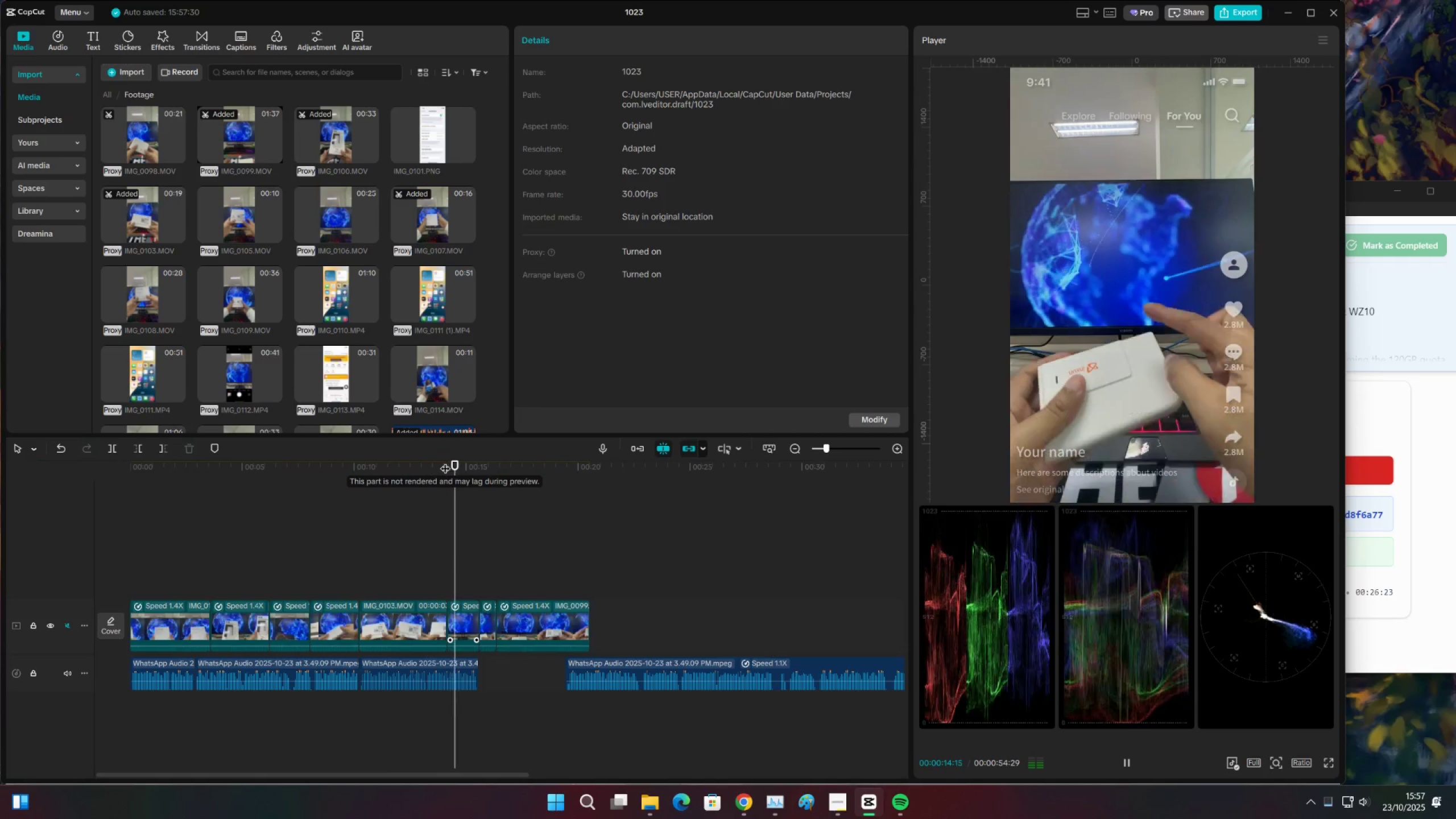 
key(Space)
 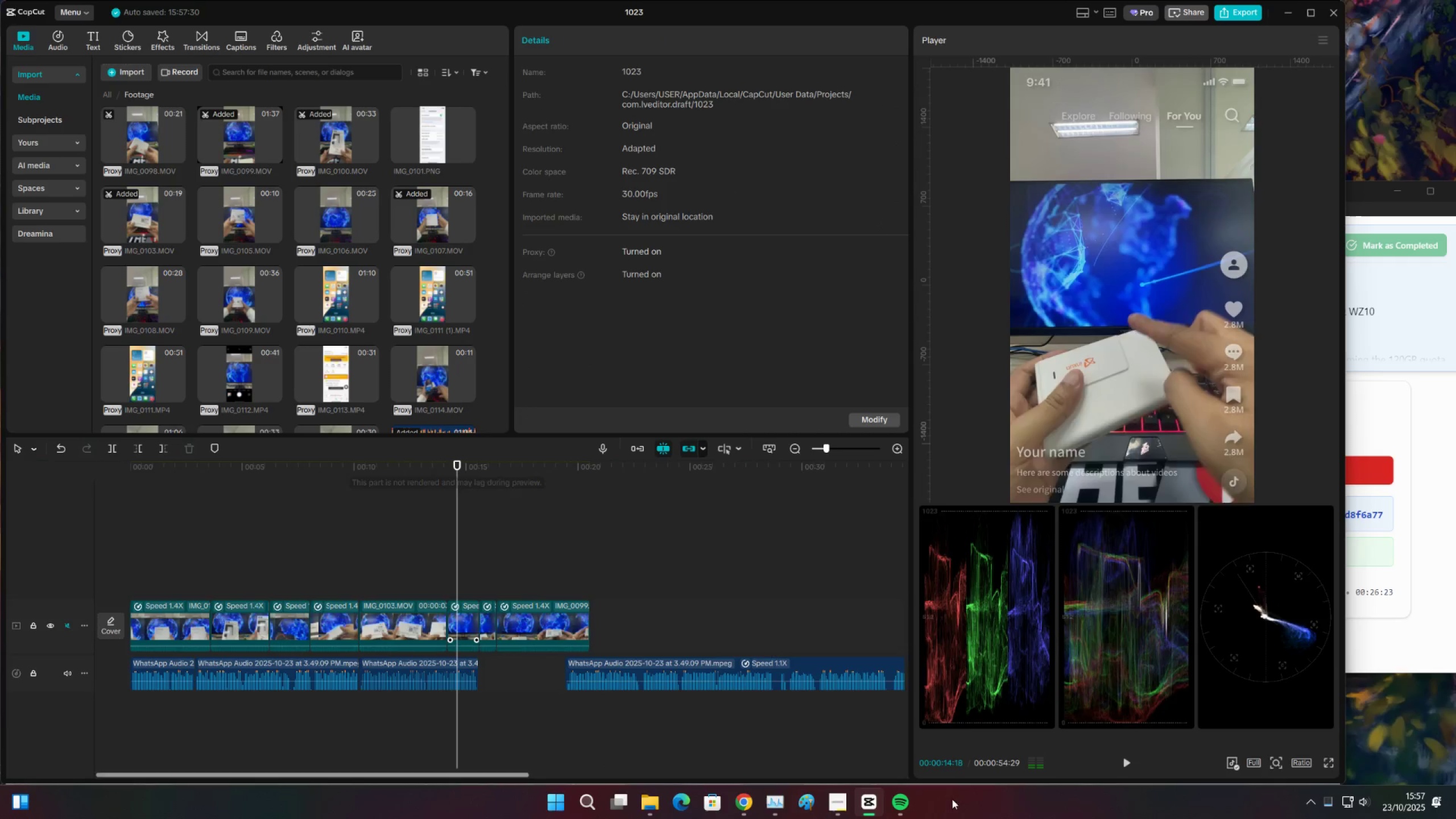 
key(Space)
 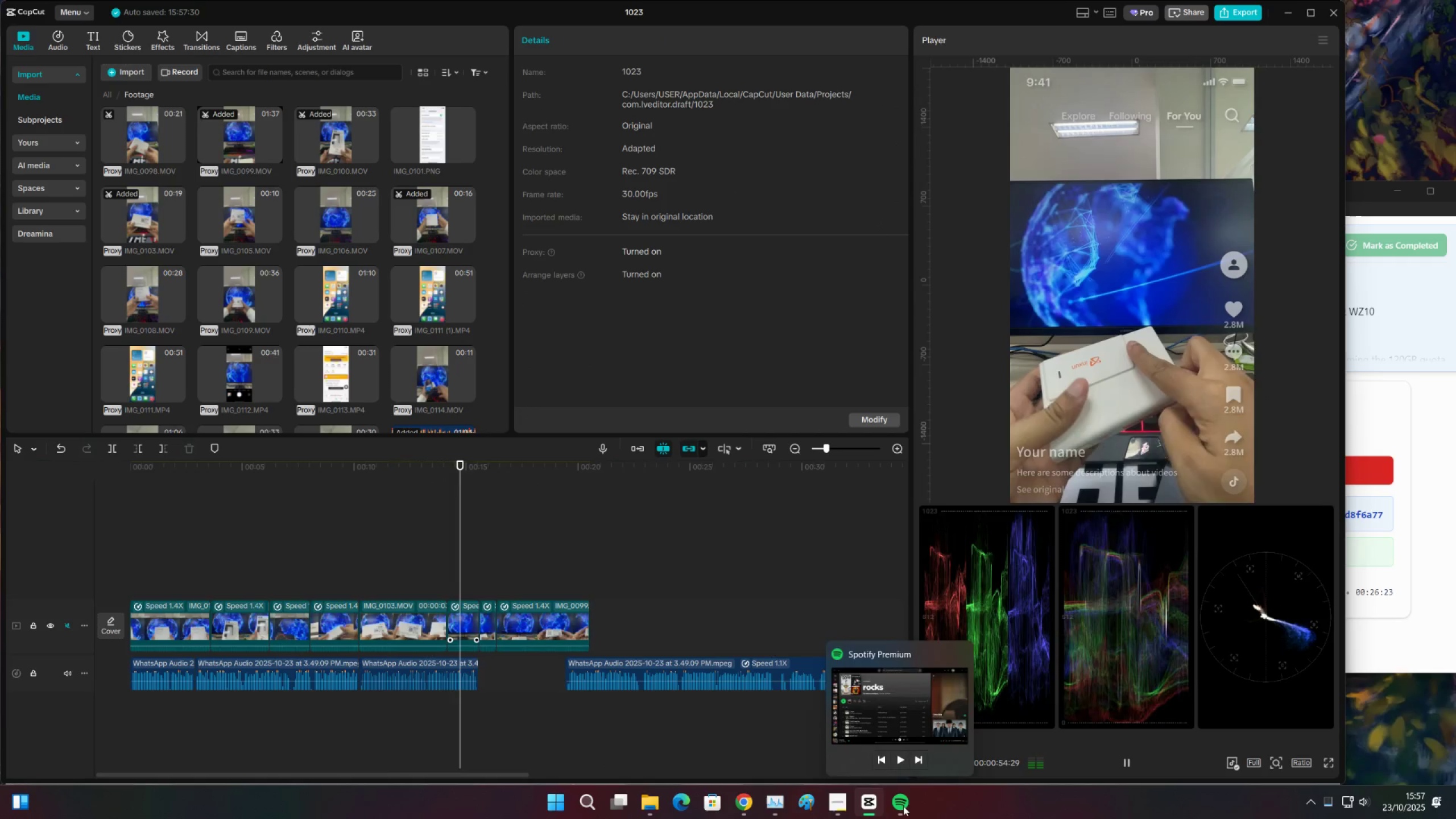 
key(Space)
 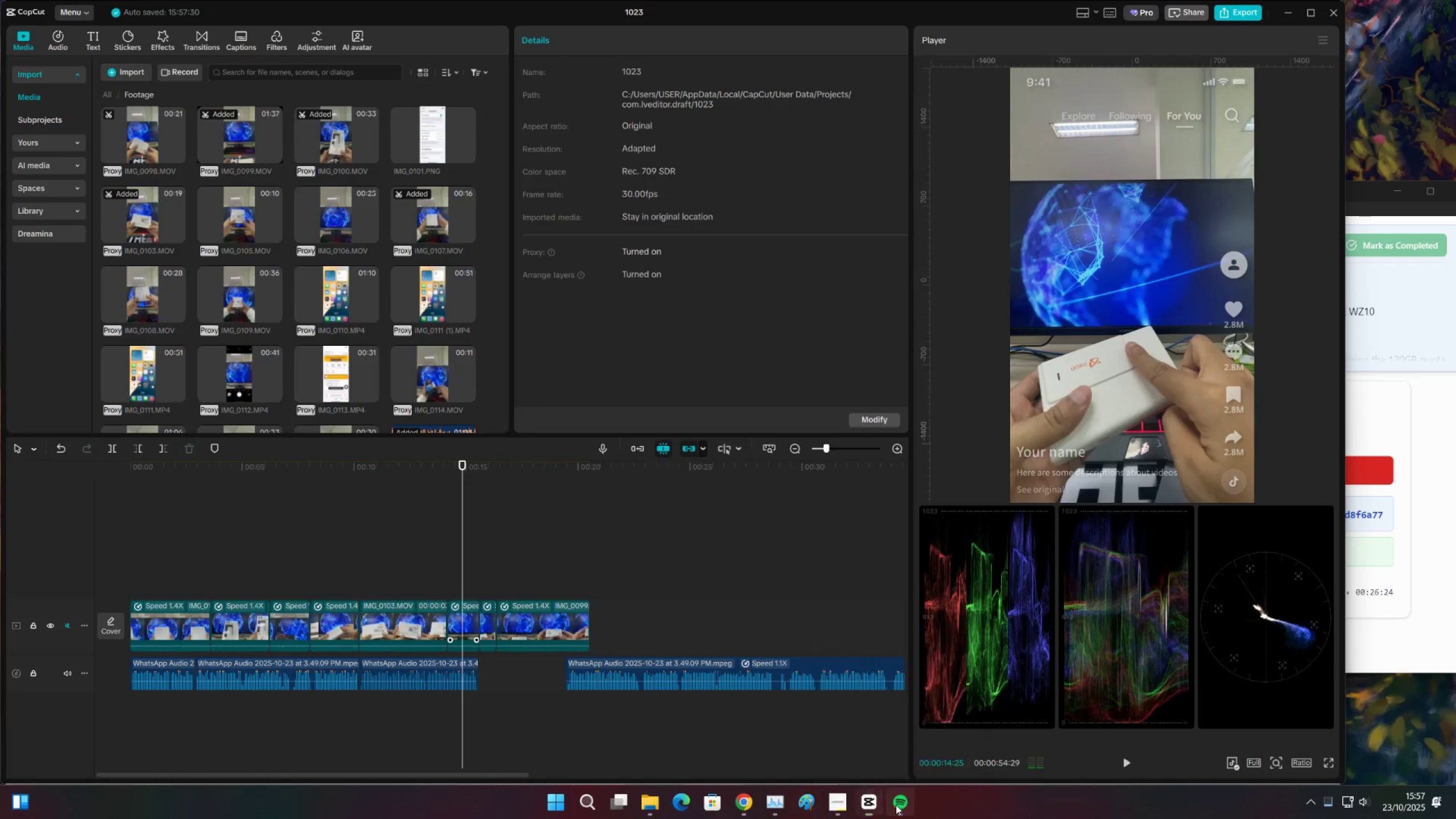 
left_click([896, 805])
 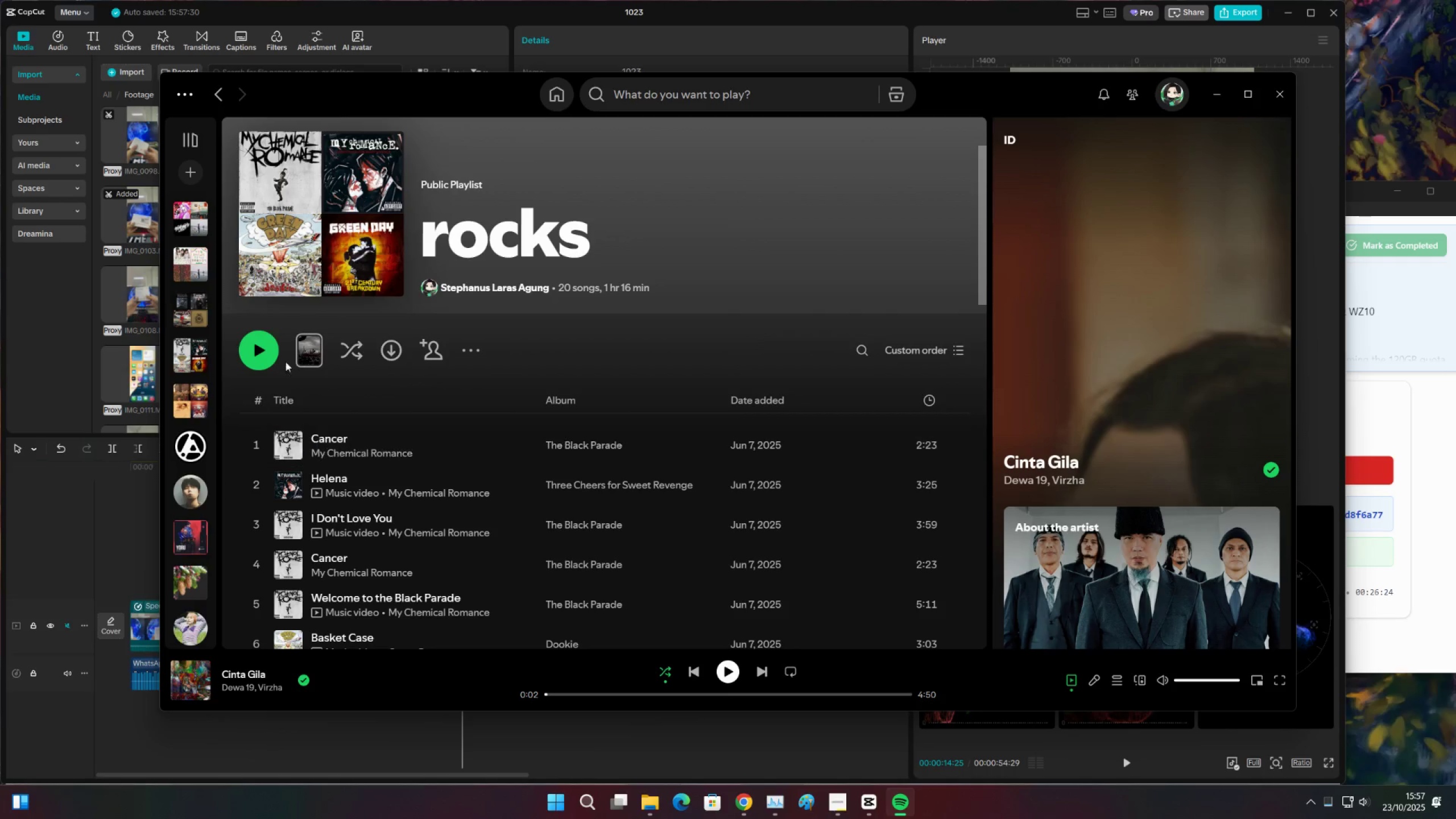 
left_click([260, 342])
 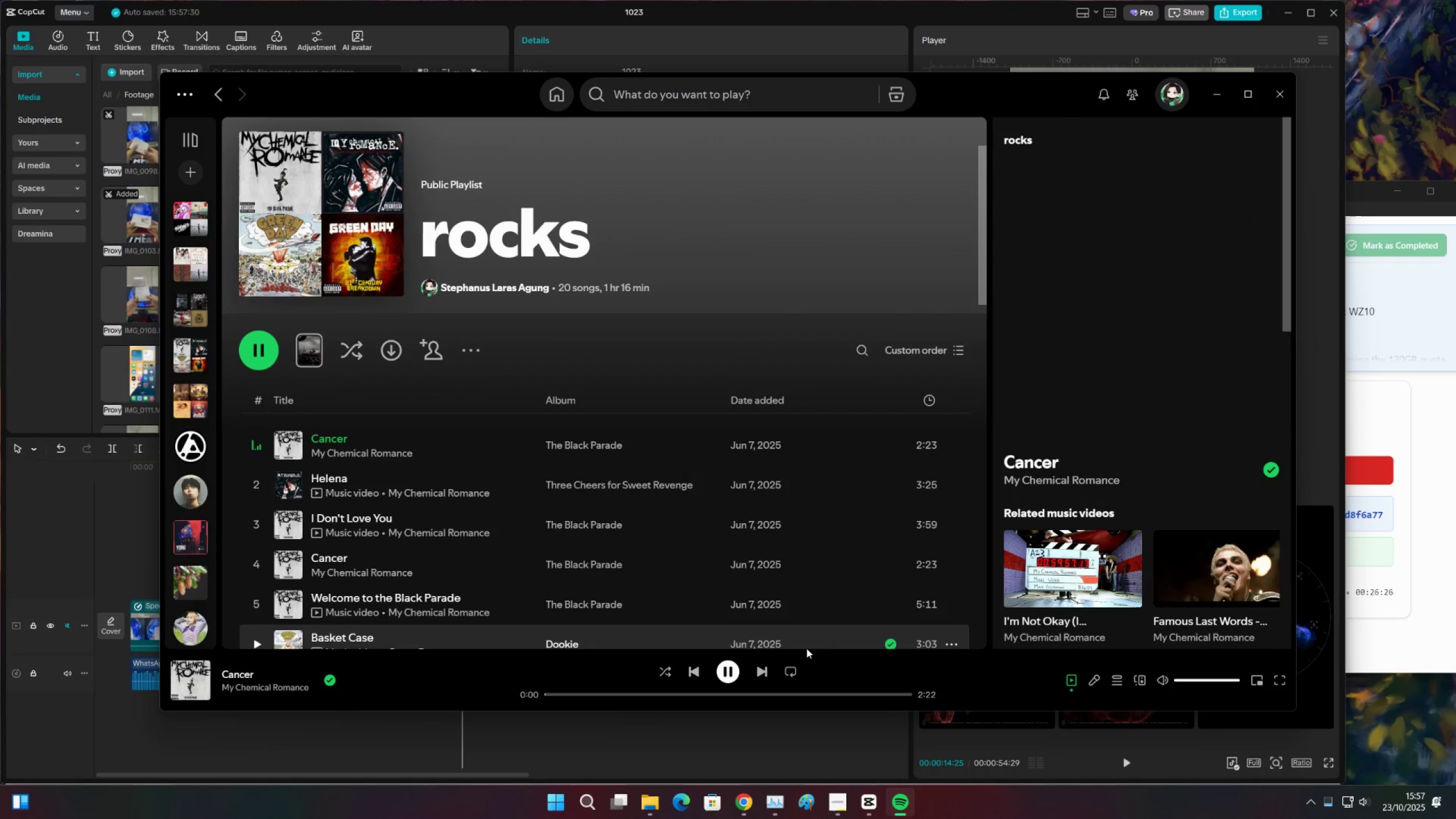 
left_click([764, 668])
 